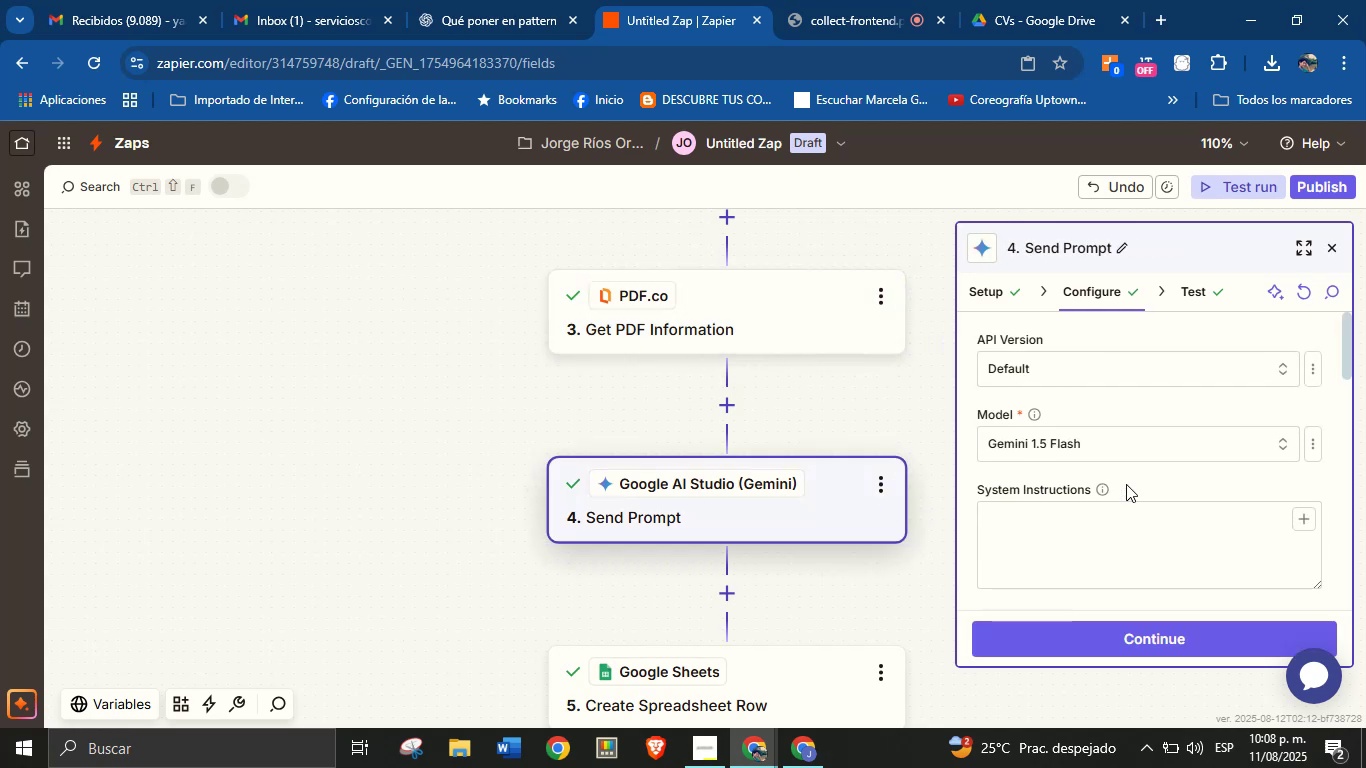 
scroll: coordinate [1170, 526], scroll_direction: down, amount: 1.0
 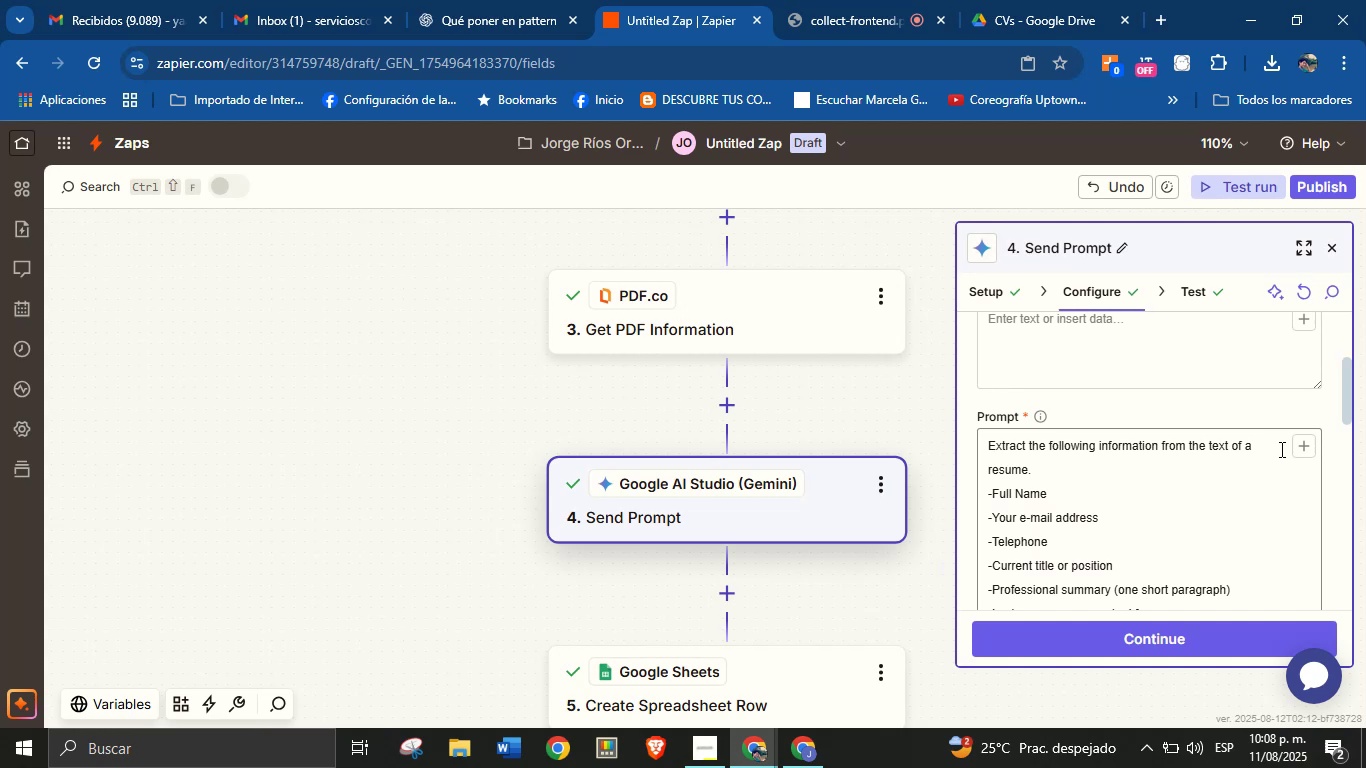 
left_click([1304, 445])
 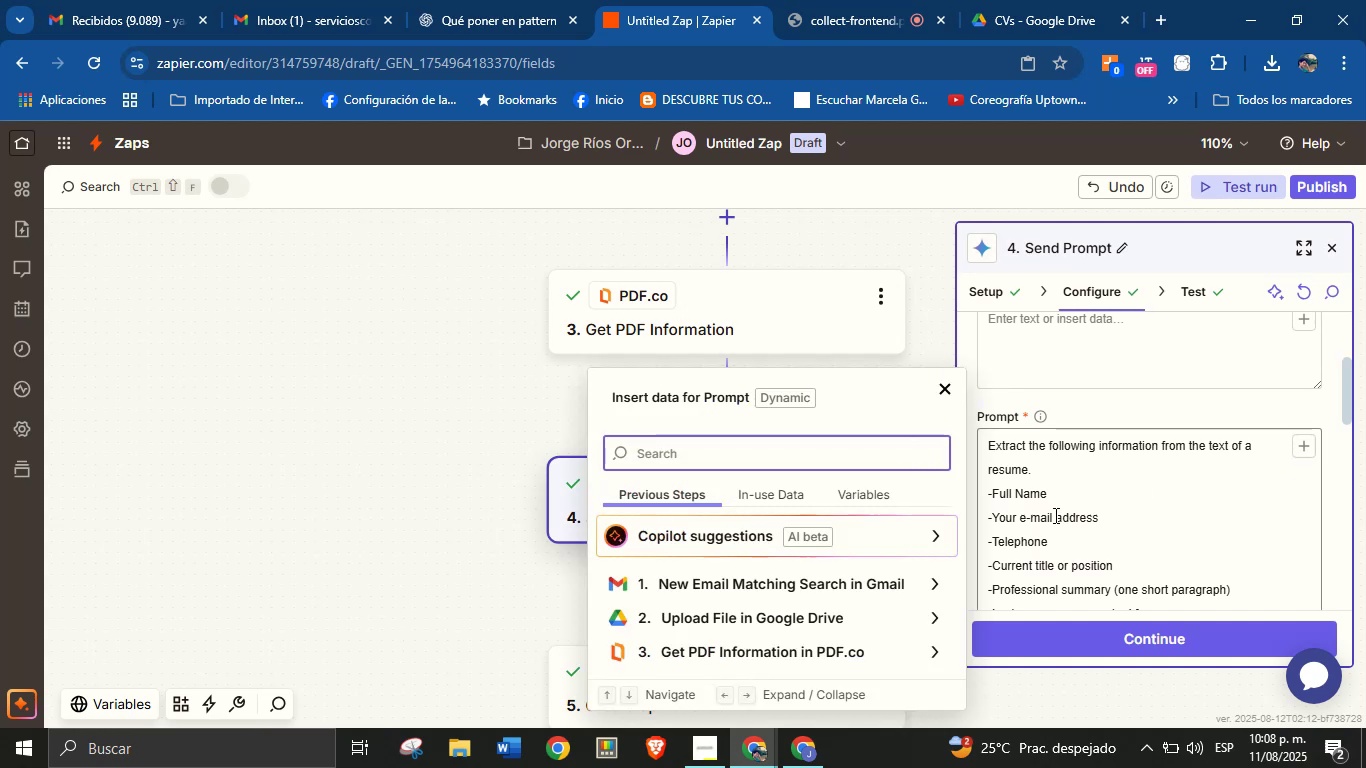 
scroll: coordinate [856, 573], scroll_direction: up, amount: 2.0
 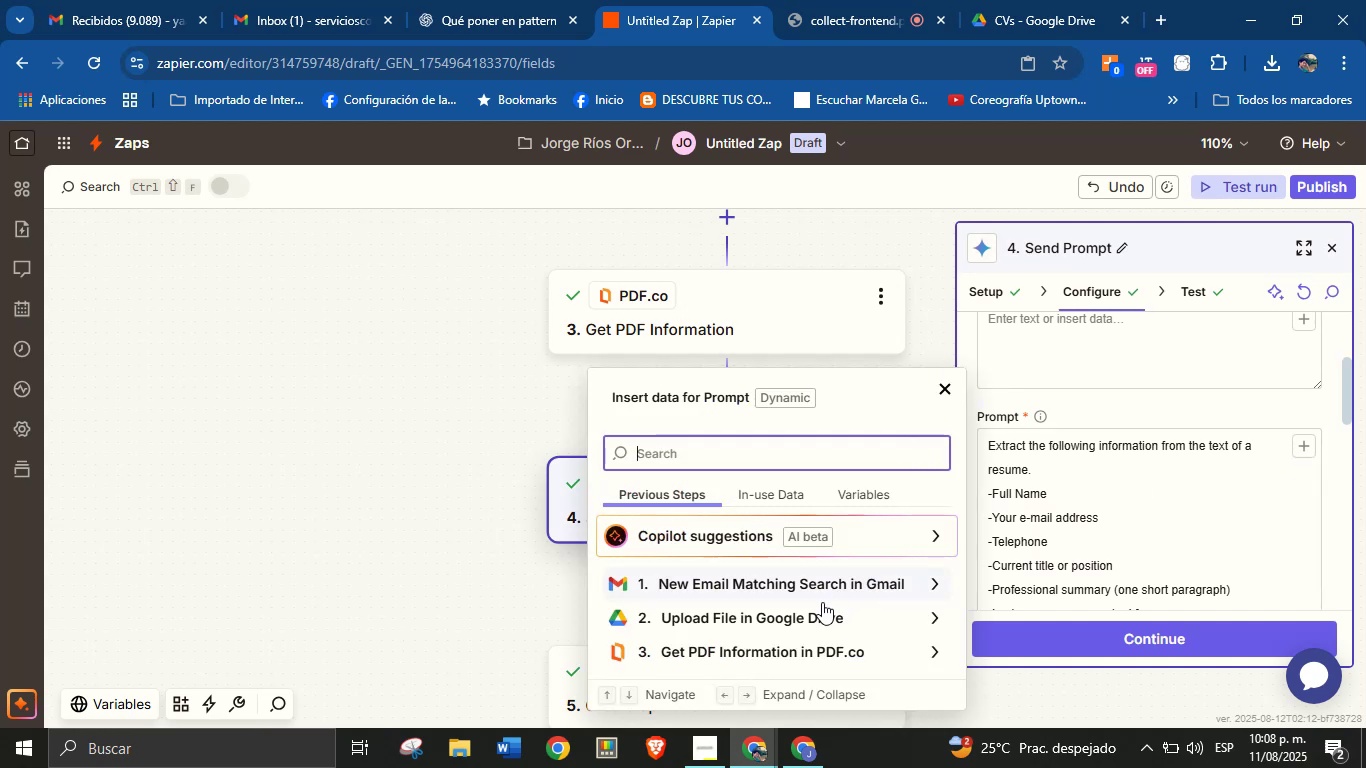 
scroll: coordinate [805, 615], scroll_direction: down, amount: 1.0
 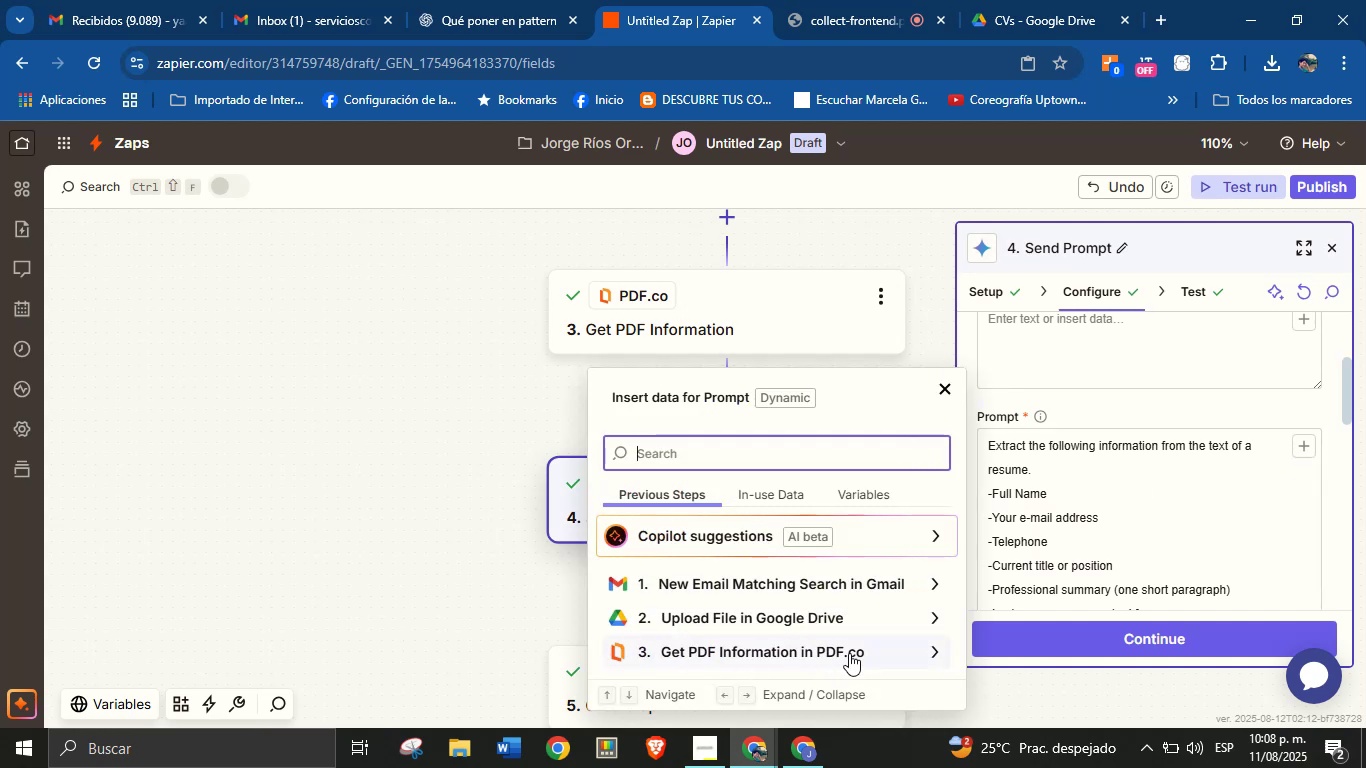 
left_click([852, 647])
 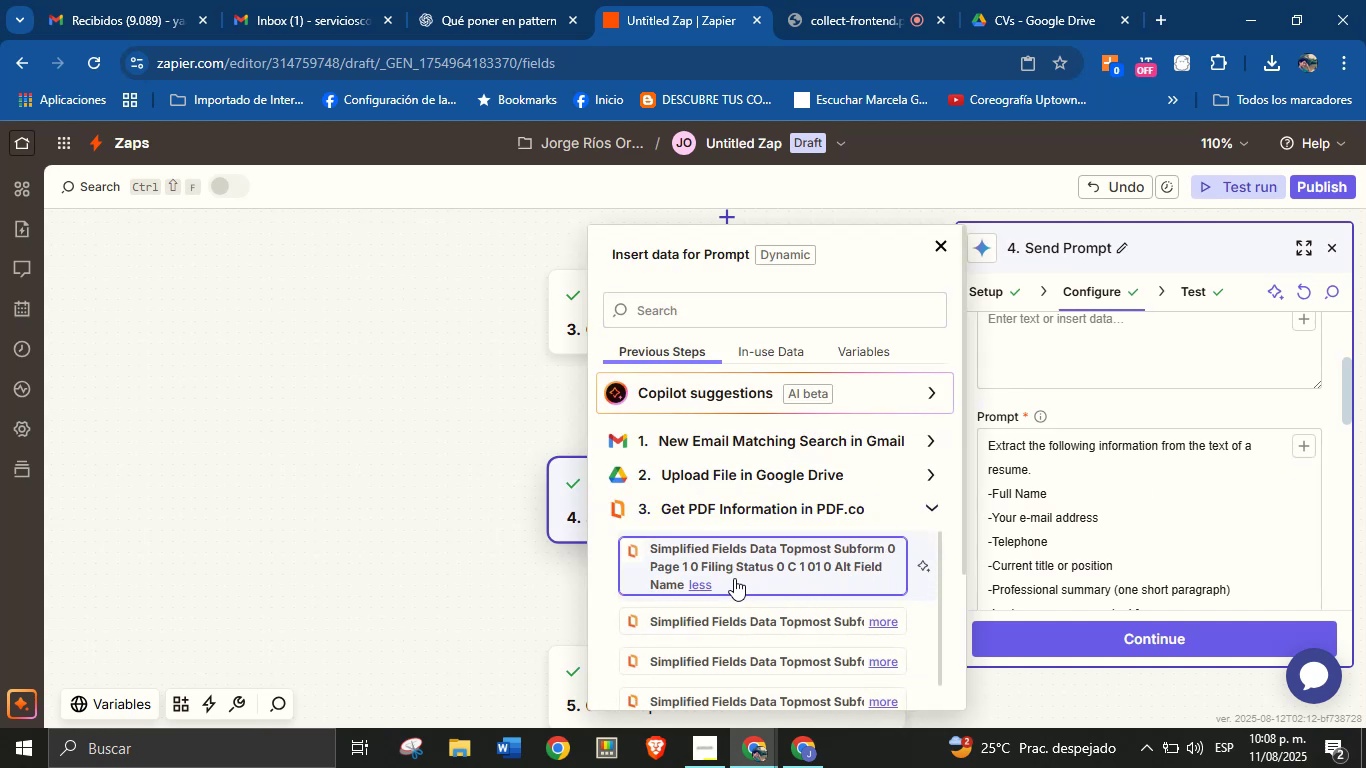 
wait(5.57)
 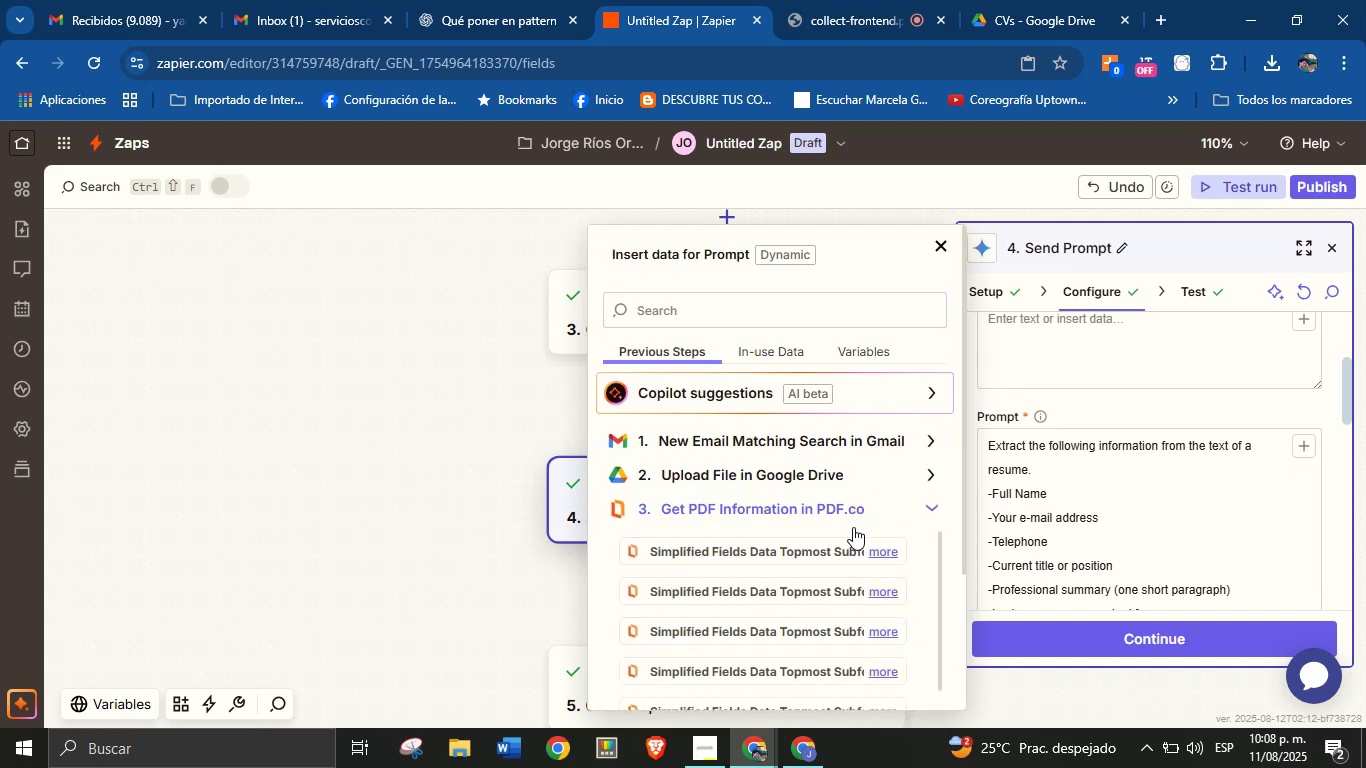 
left_click([882, 615])
 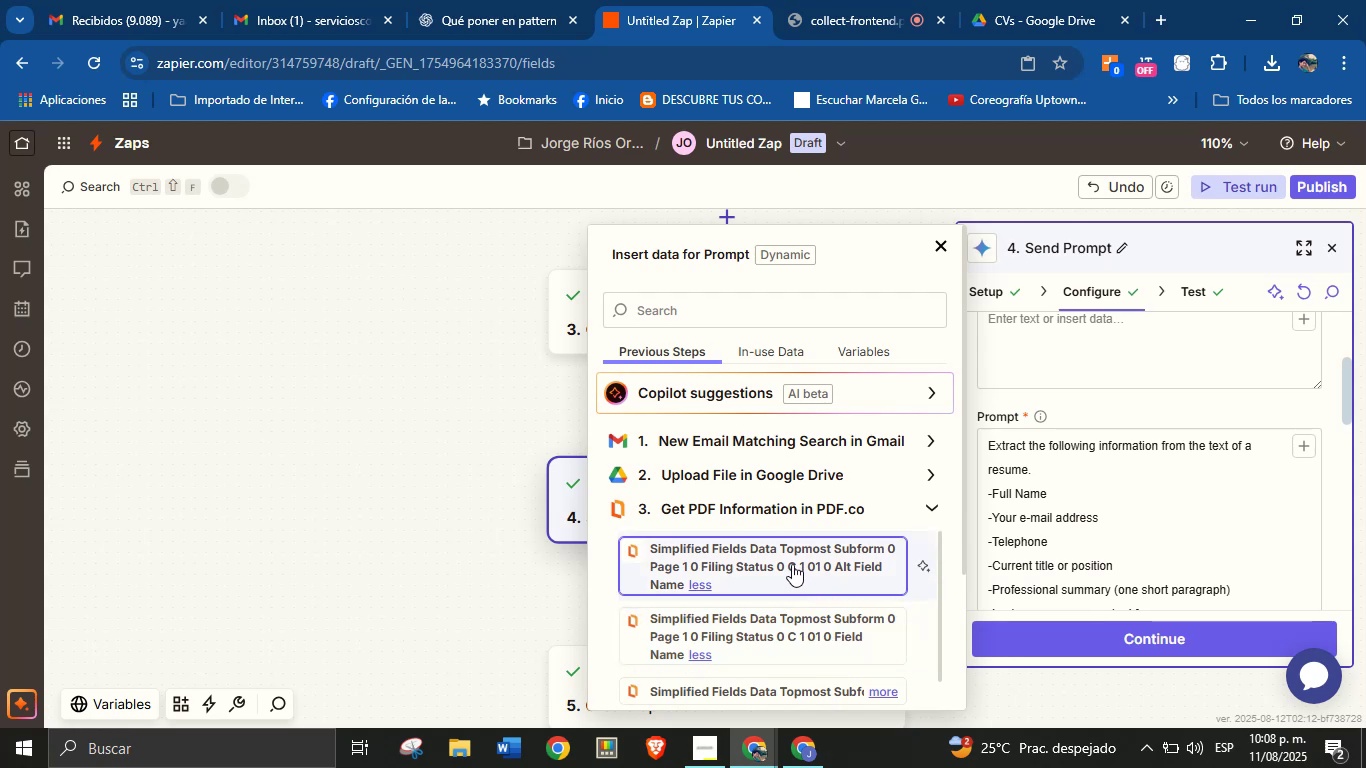 
wait(7.96)
 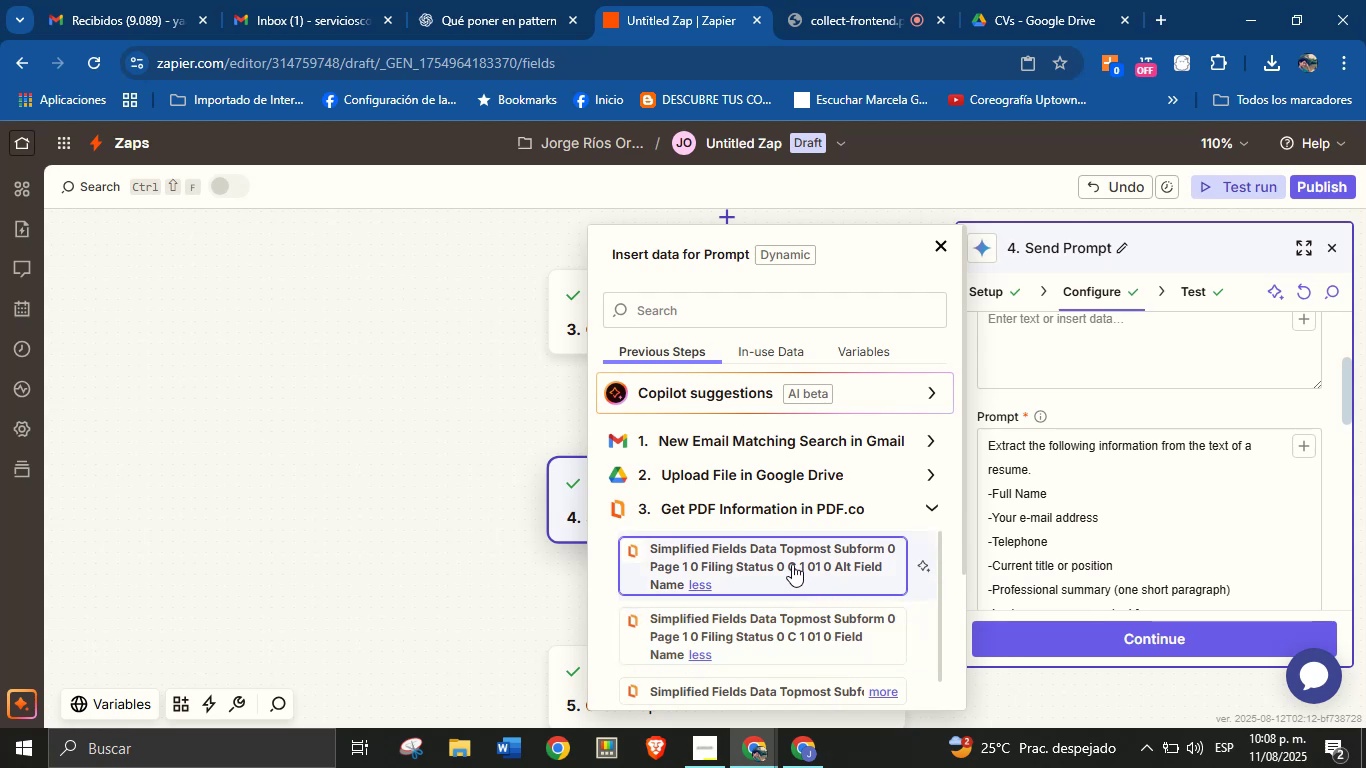 
scroll: coordinate [840, 507], scroll_direction: down, amount: 4.0
 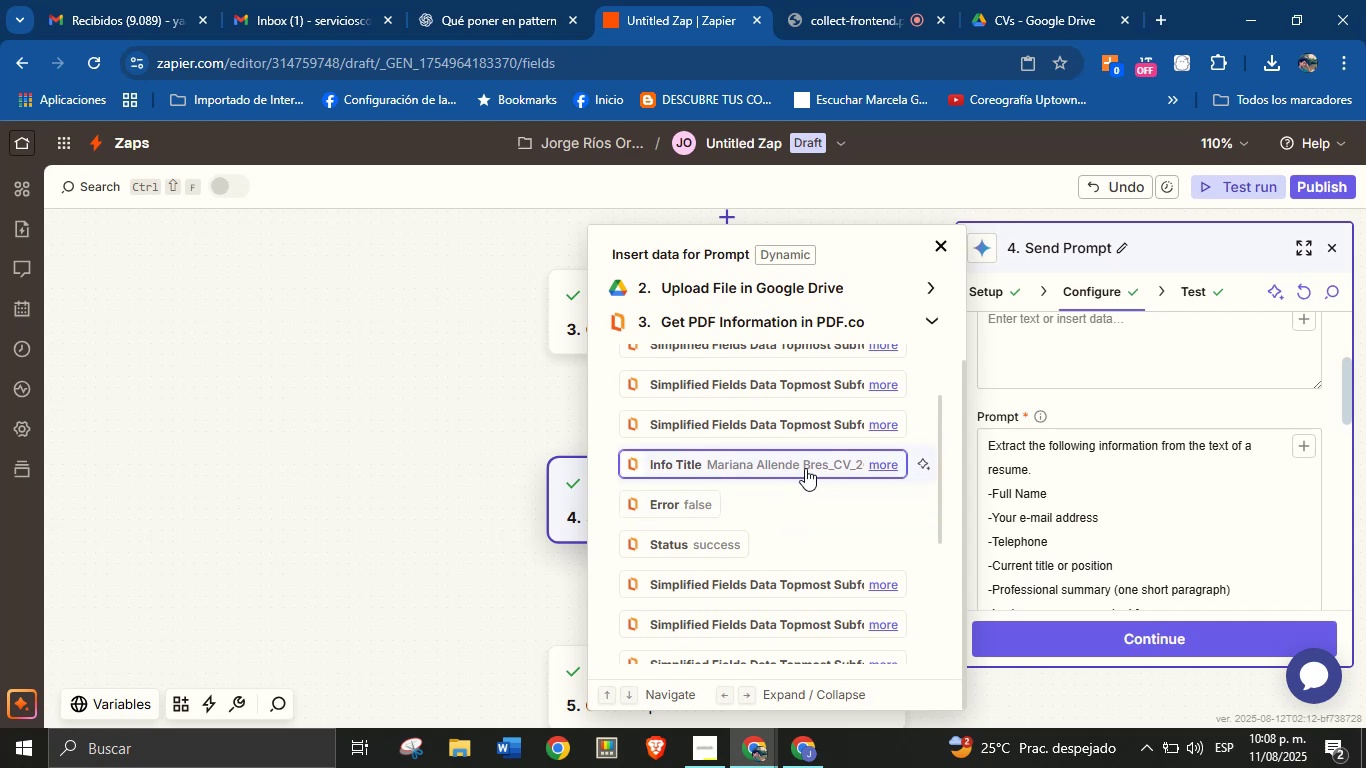 
left_click([884, 466])
 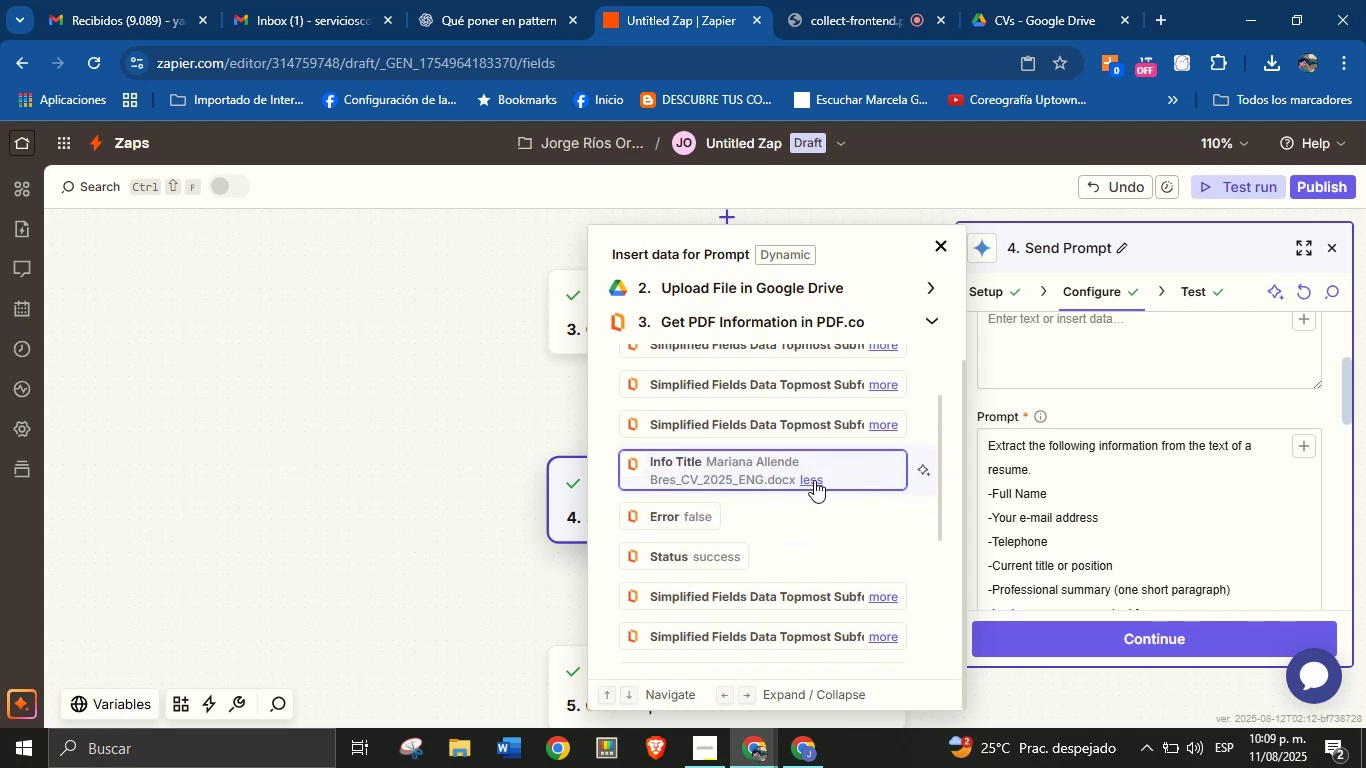 
left_click([814, 480])
 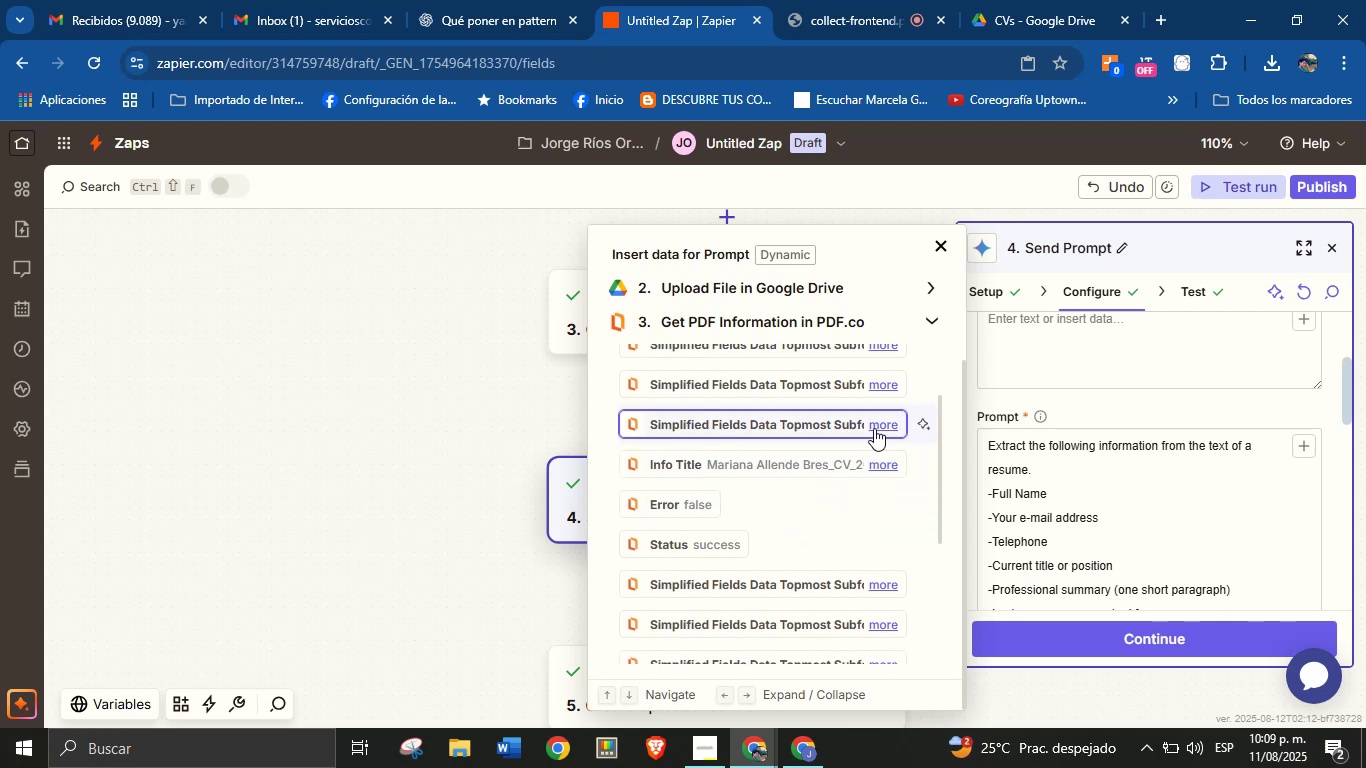 
left_click([880, 426])
 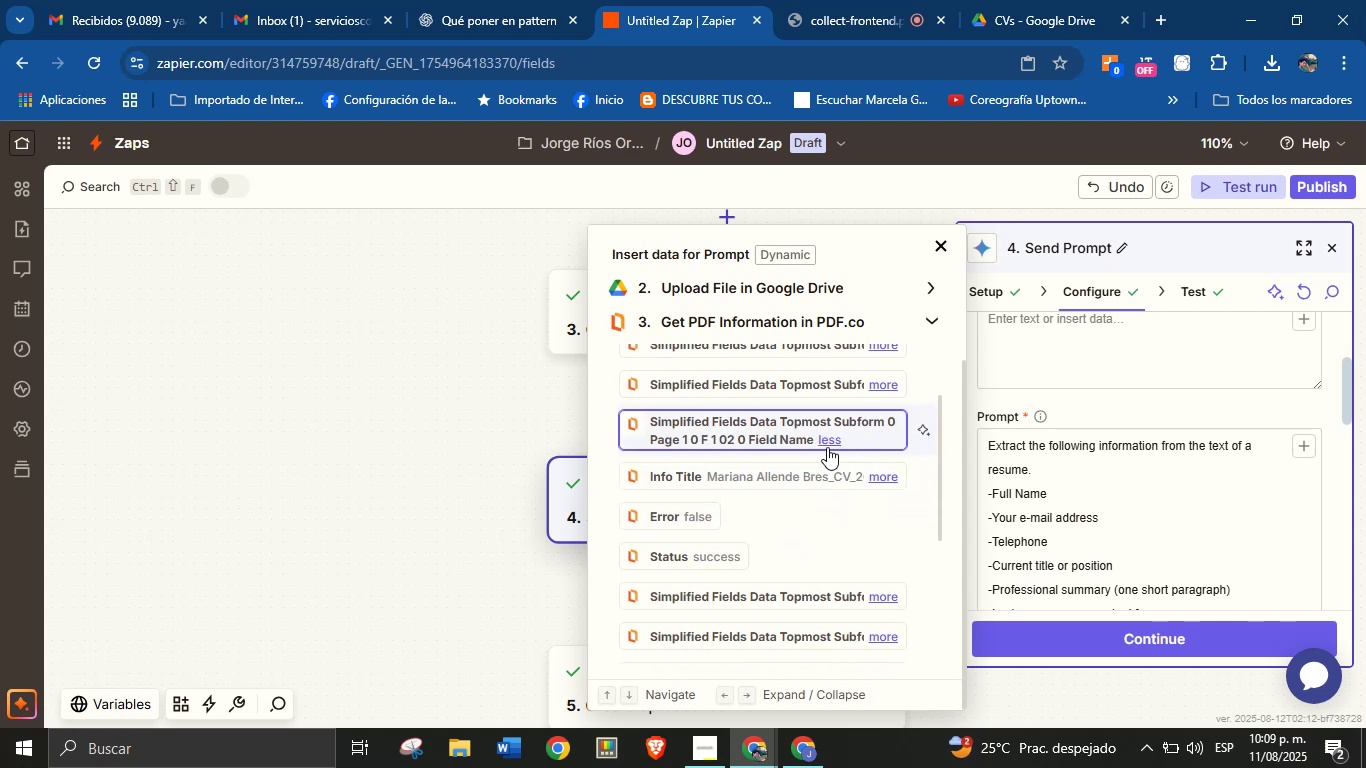 
left_click([828, 440])
 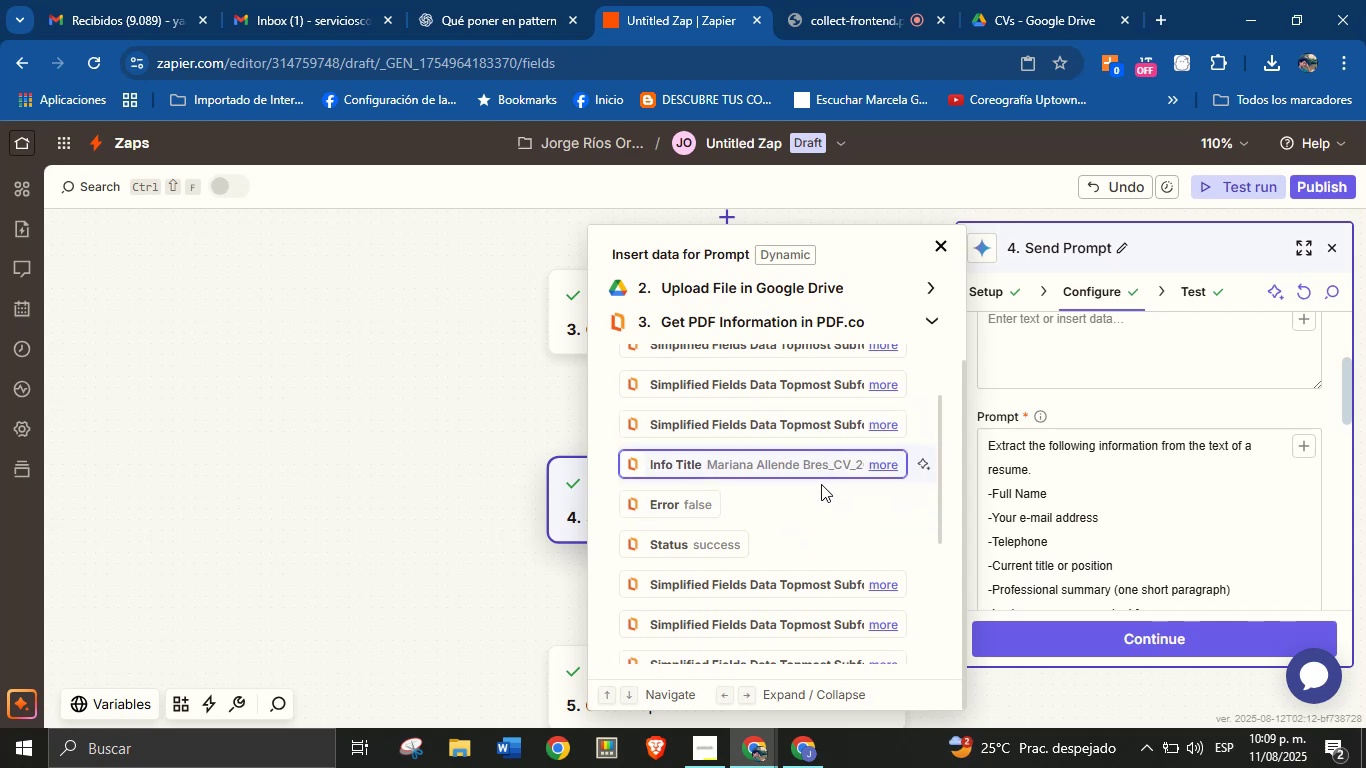 
scroll: coordinate [812, 577], scroll_direction: down, amount: 7.0
 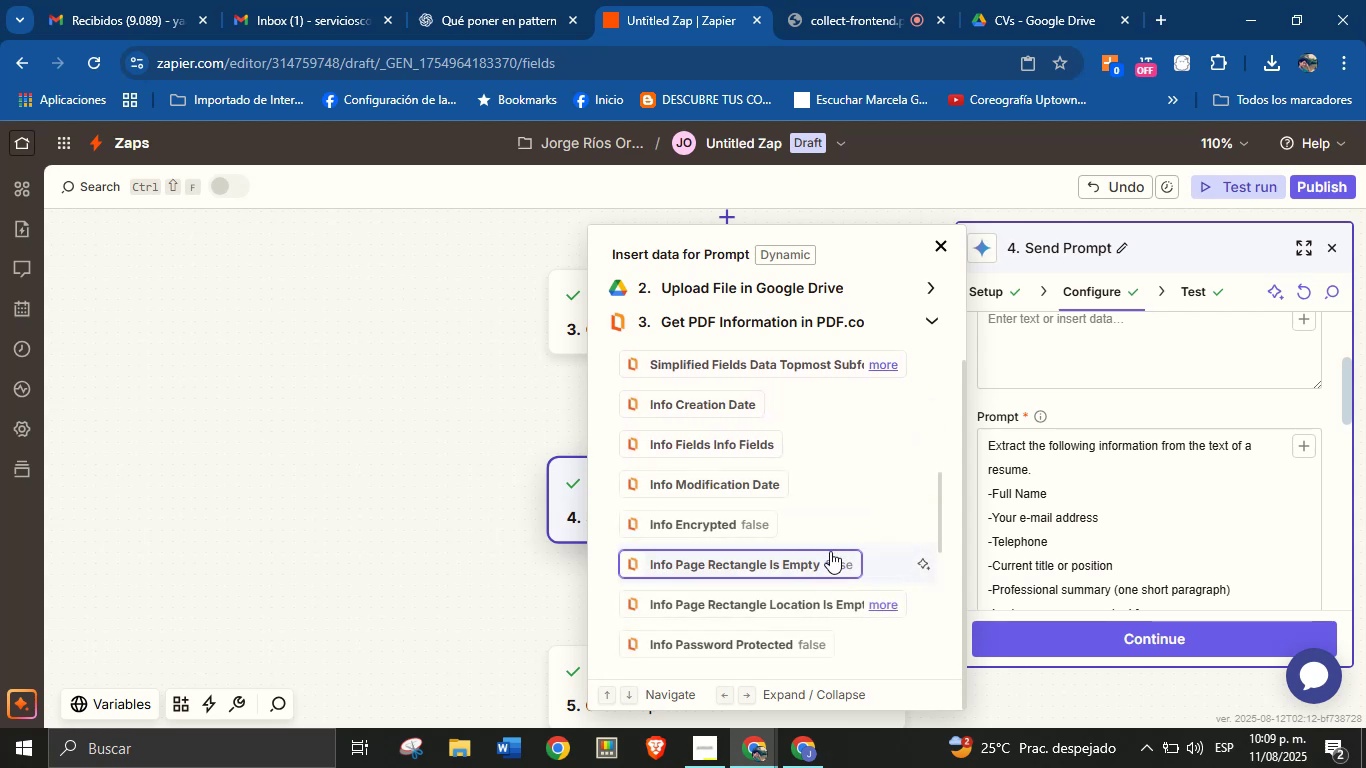 
scroll: coordinate [793, 556], scroll_direction: down, amount: 7.0
 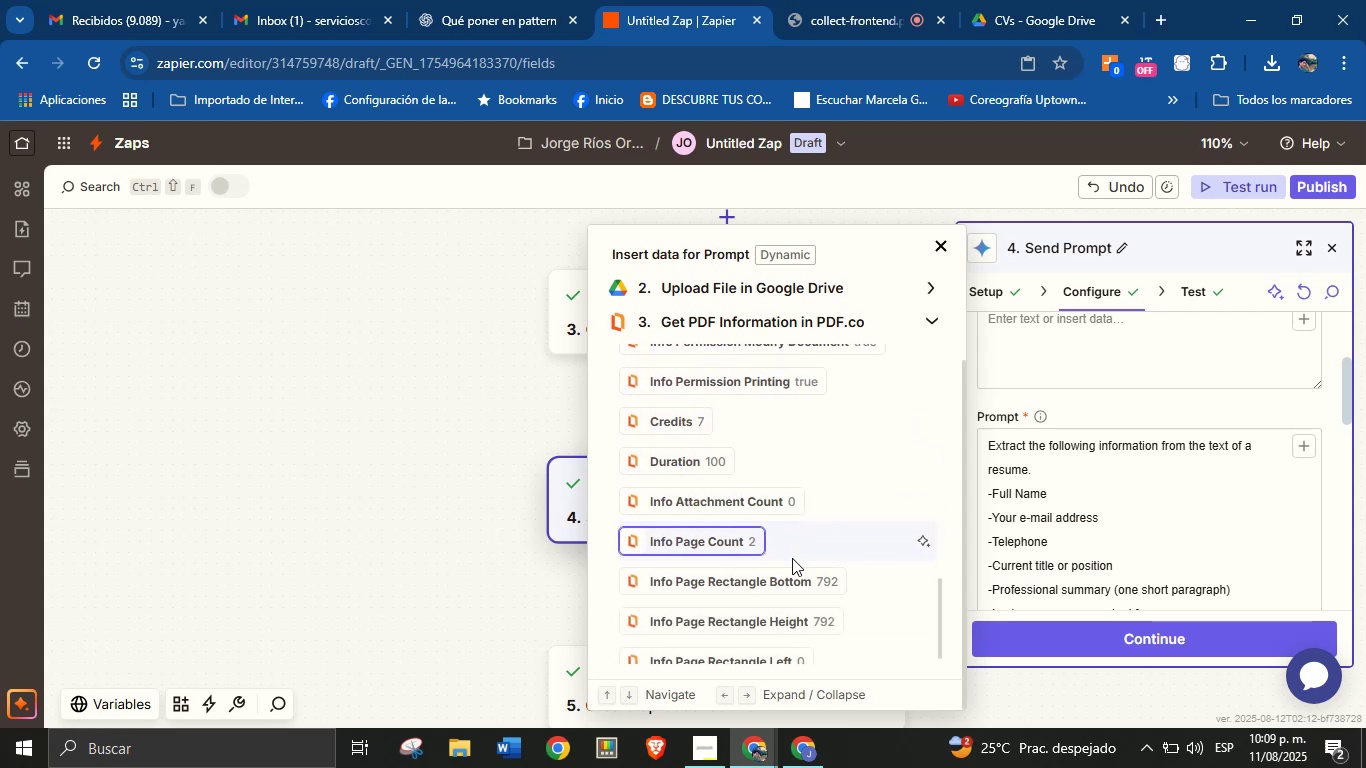 
scroll: coordinate [833, 510], scroll_direction: up, amount: 14.0
 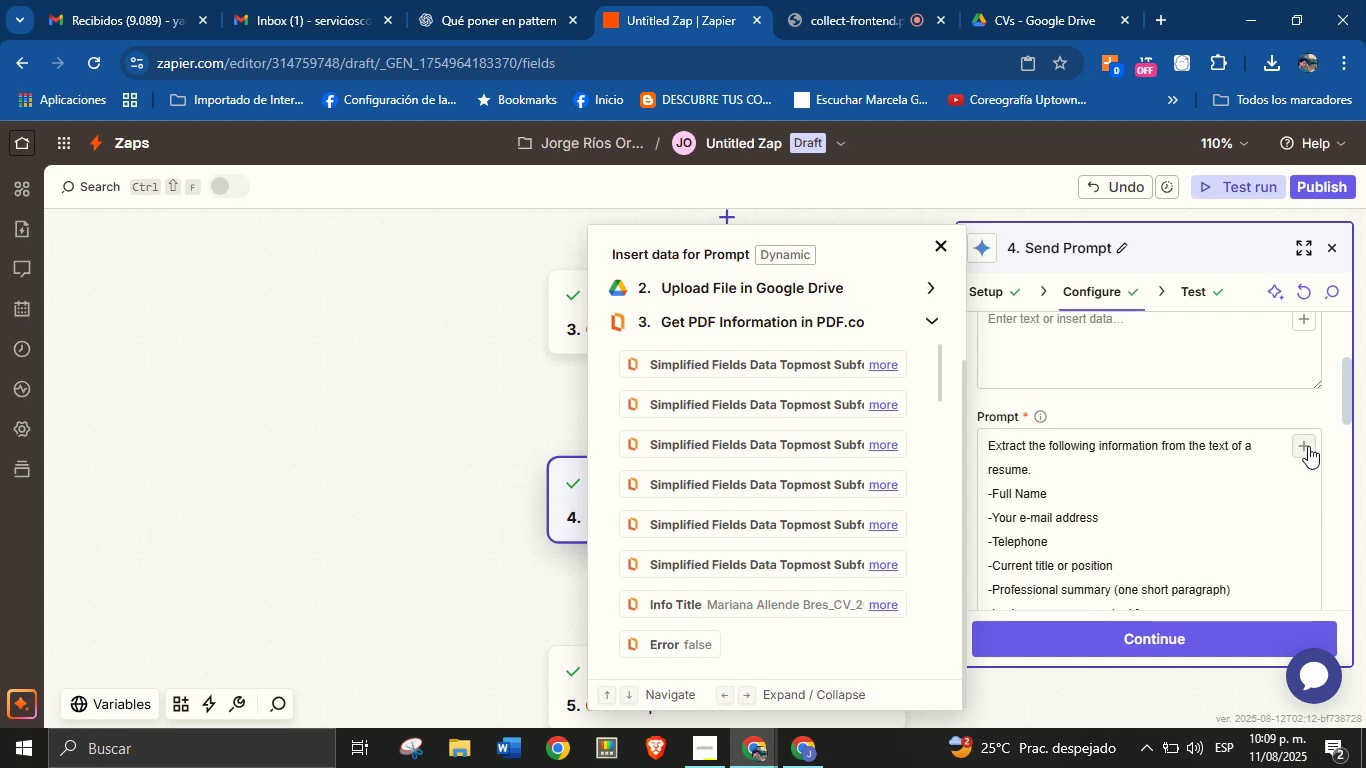 
wait(26.38)
 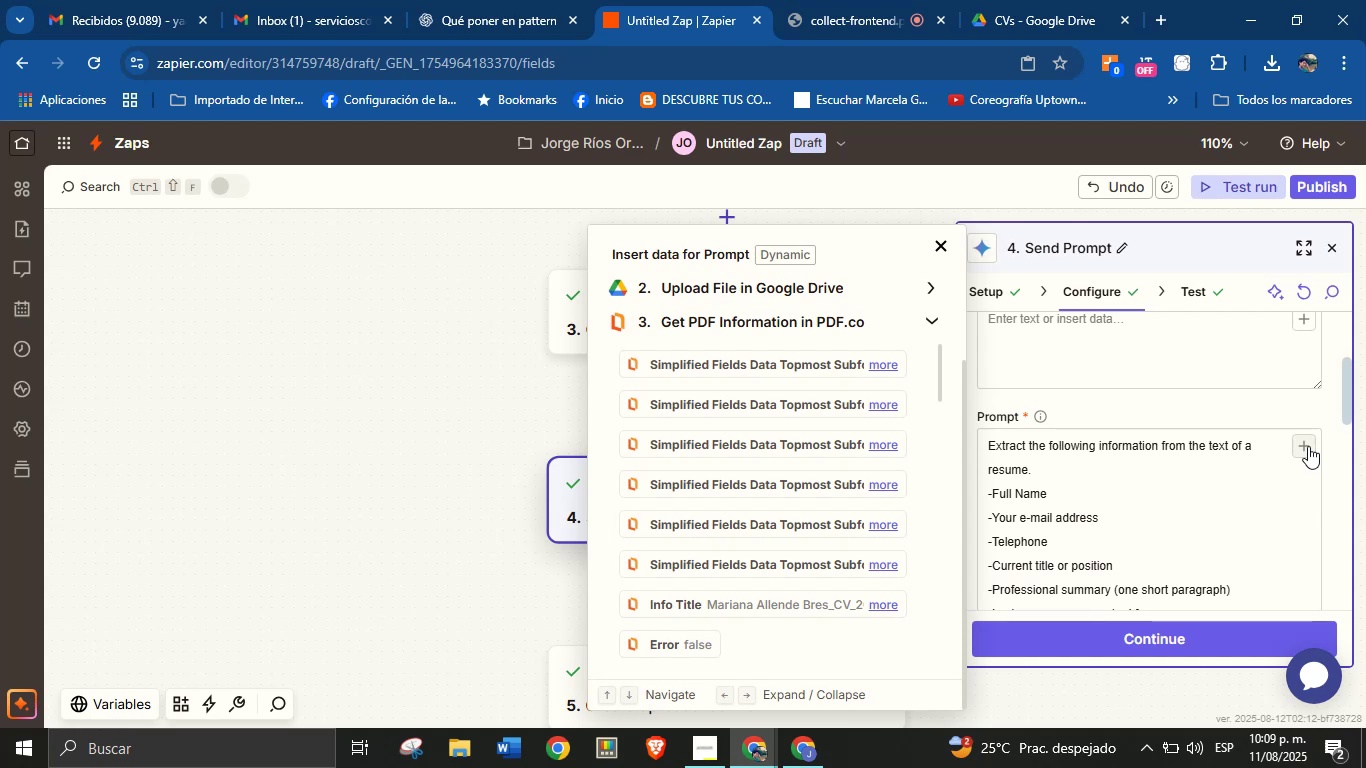 
scroll: coordinate [744, 607], scroll_direction: down, amount: 2.0
 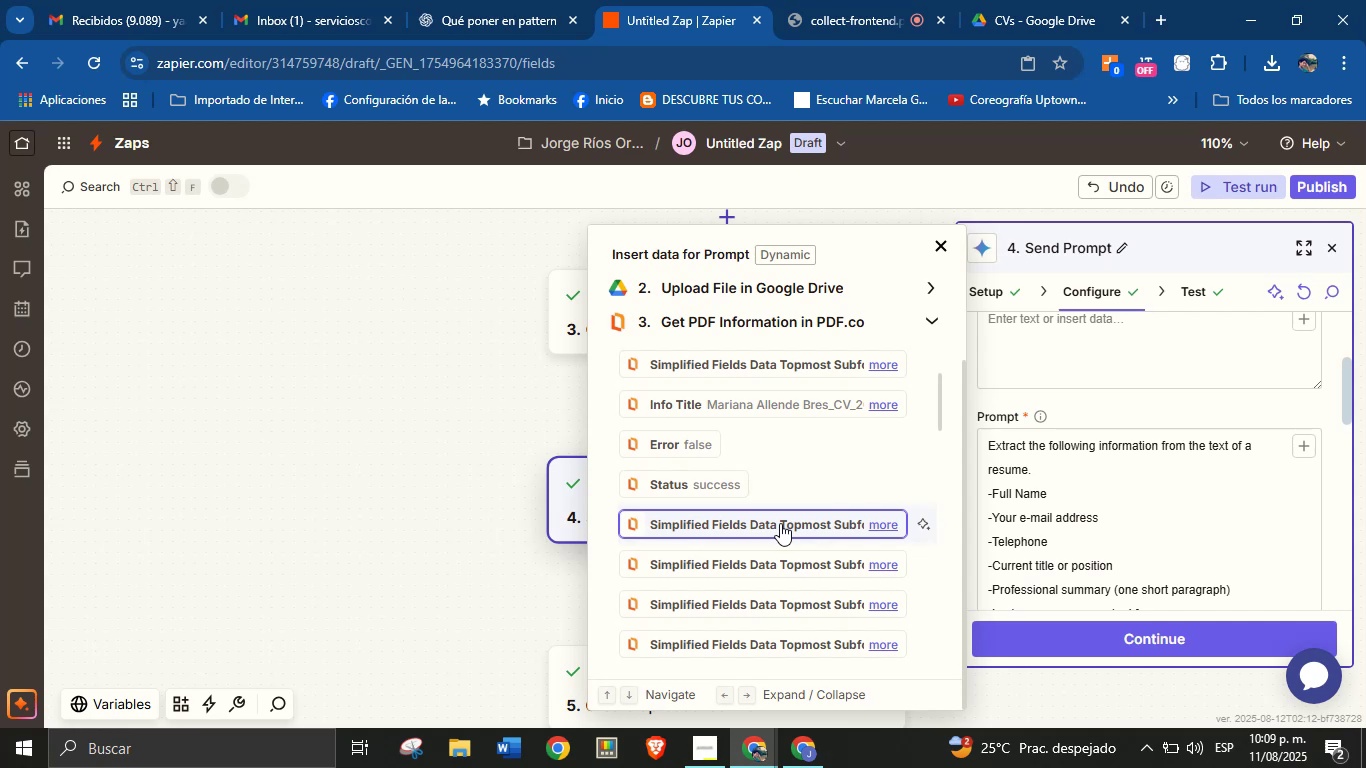 
wait(15.04)
 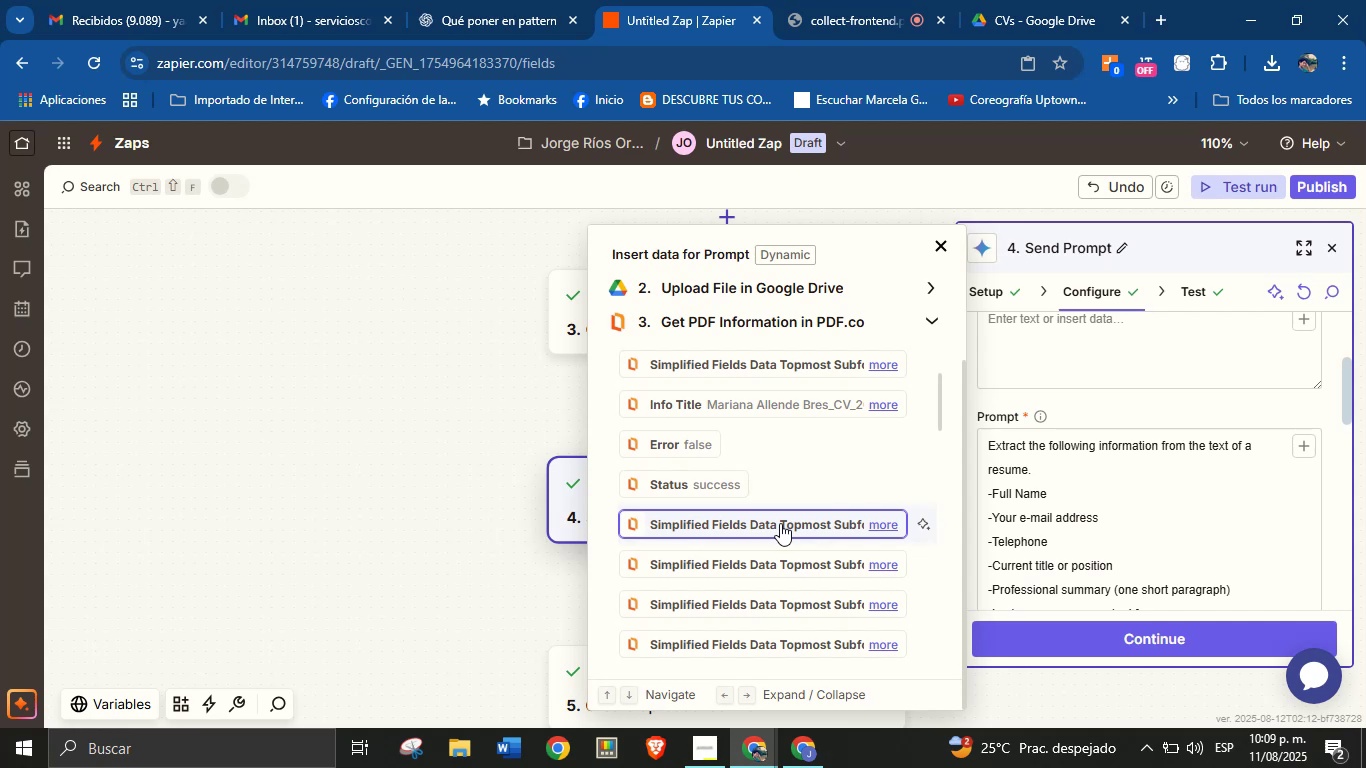 
scroll: coordinate [805, 576], scroll_direction: down, amount: 6.0
 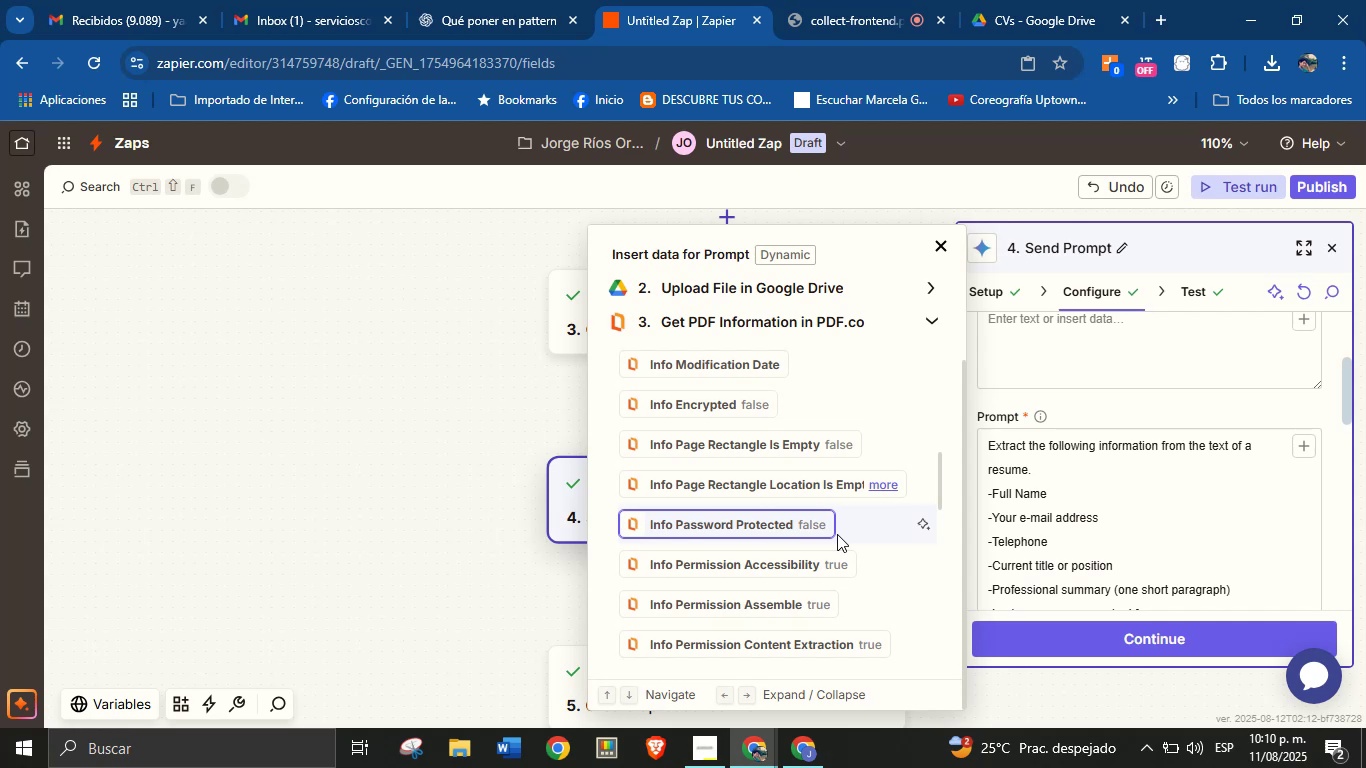 
wait(55.36)
 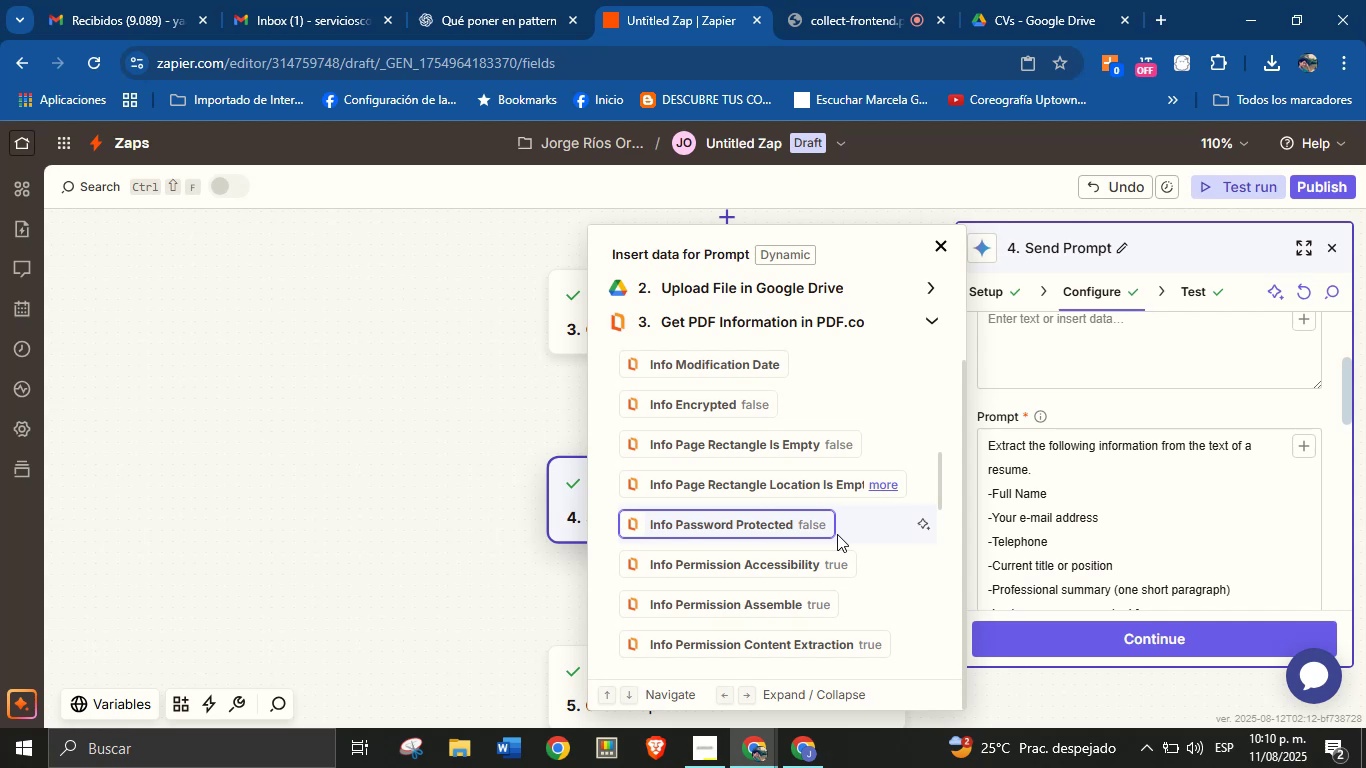 
left_click([501, 411])
 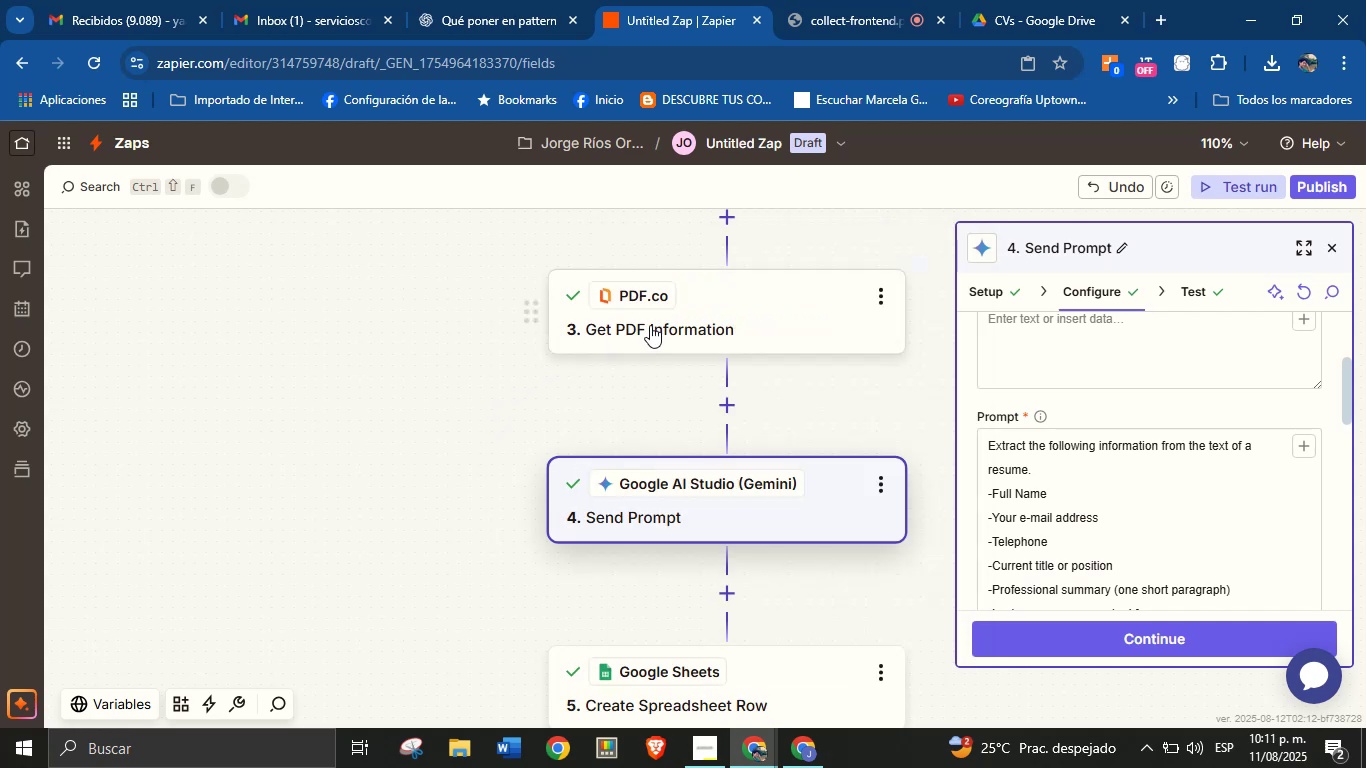 
left_click([691, 324])
 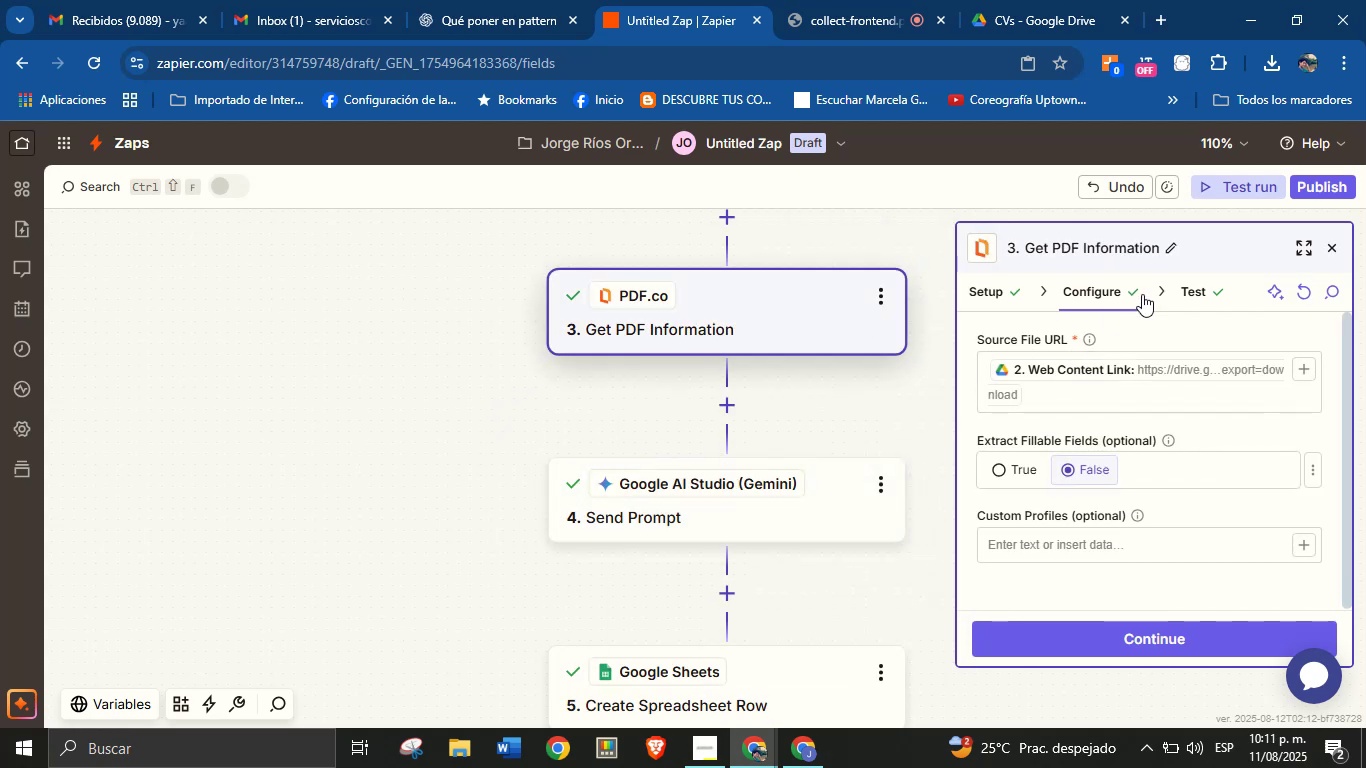 
left_click([1187, 286])
 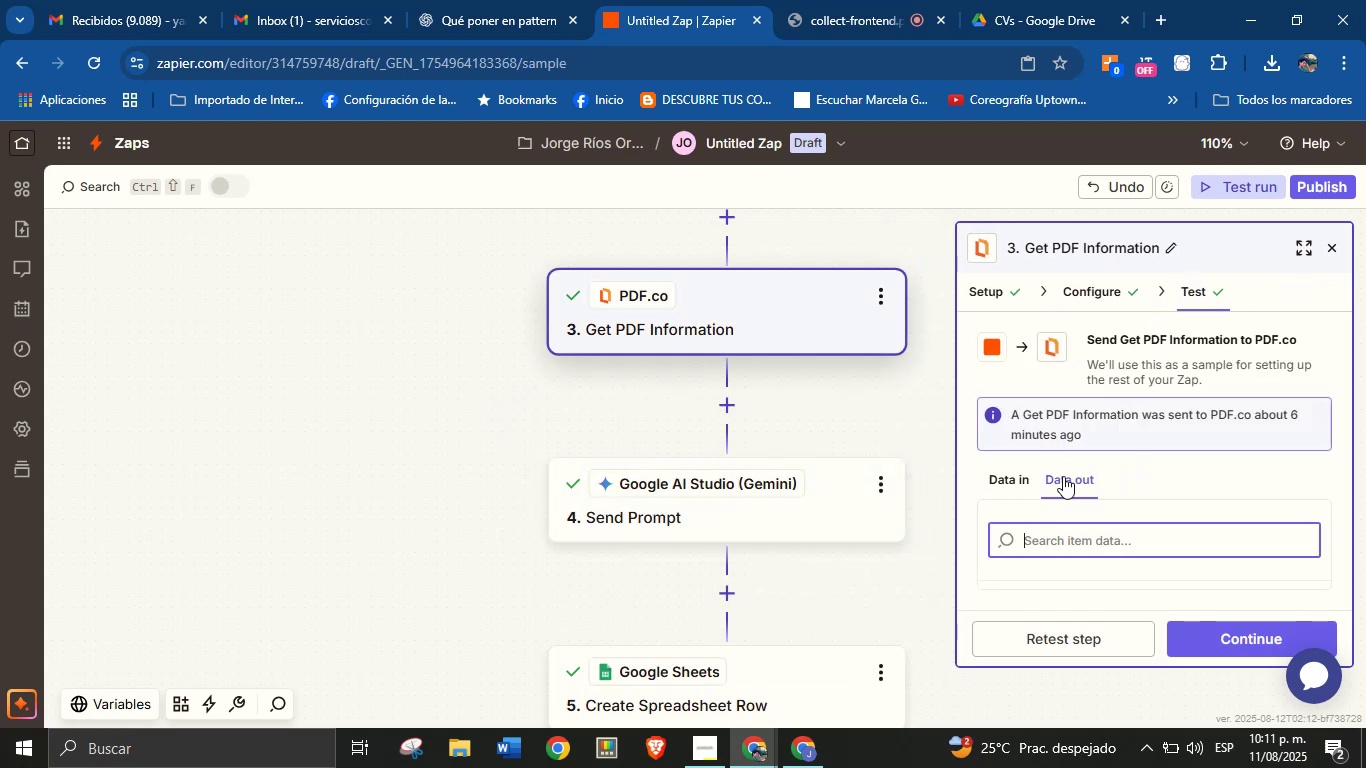 
scroll: coordinate [1151, 467], scroll_direction: down, amount: 1.0
 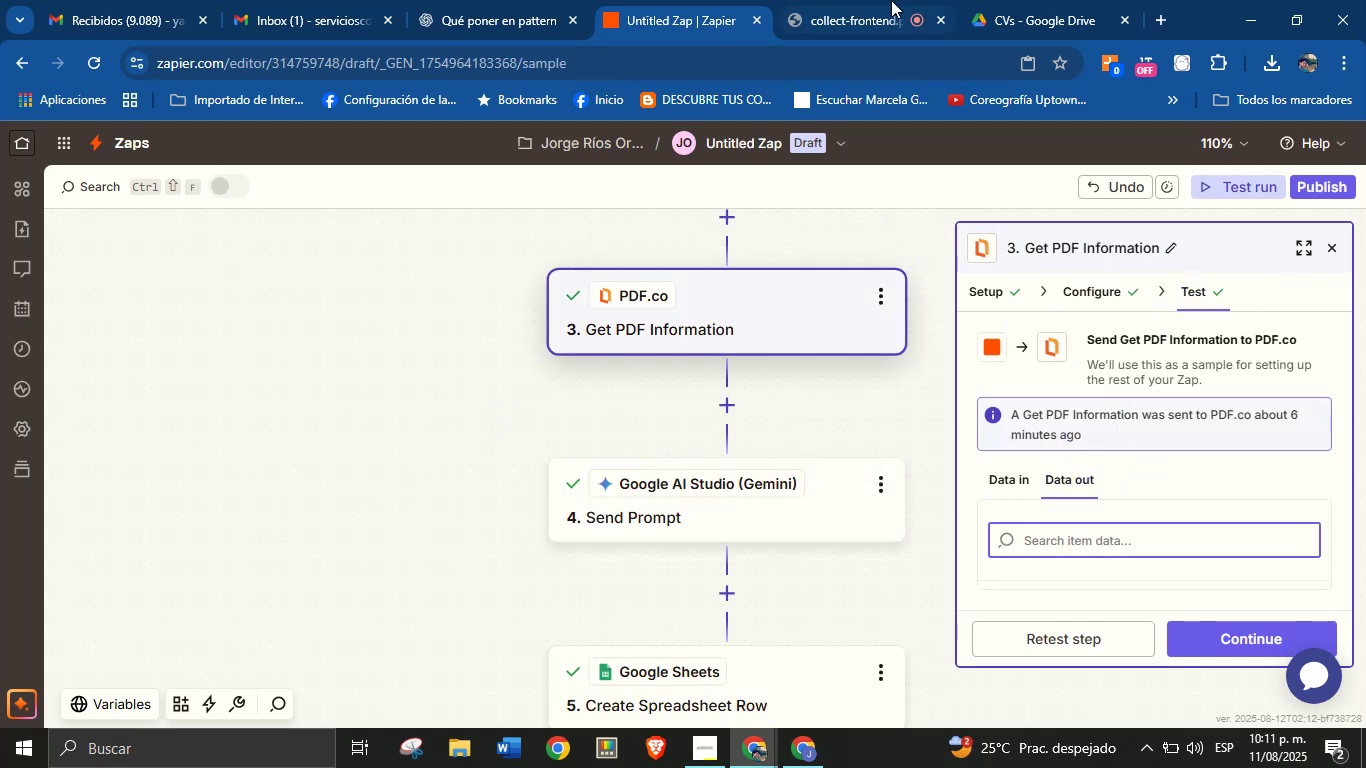 
left_click([1010, 0])
 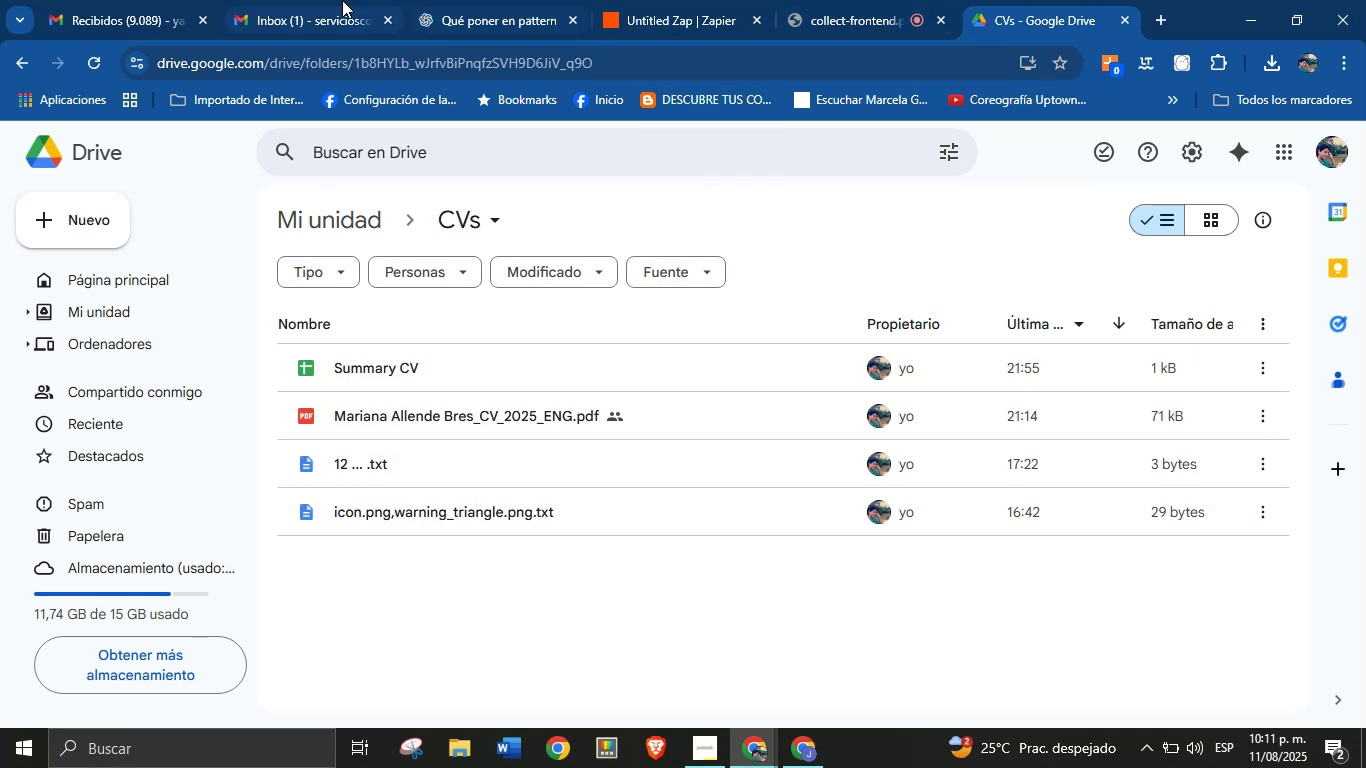 
wait(7.05)
 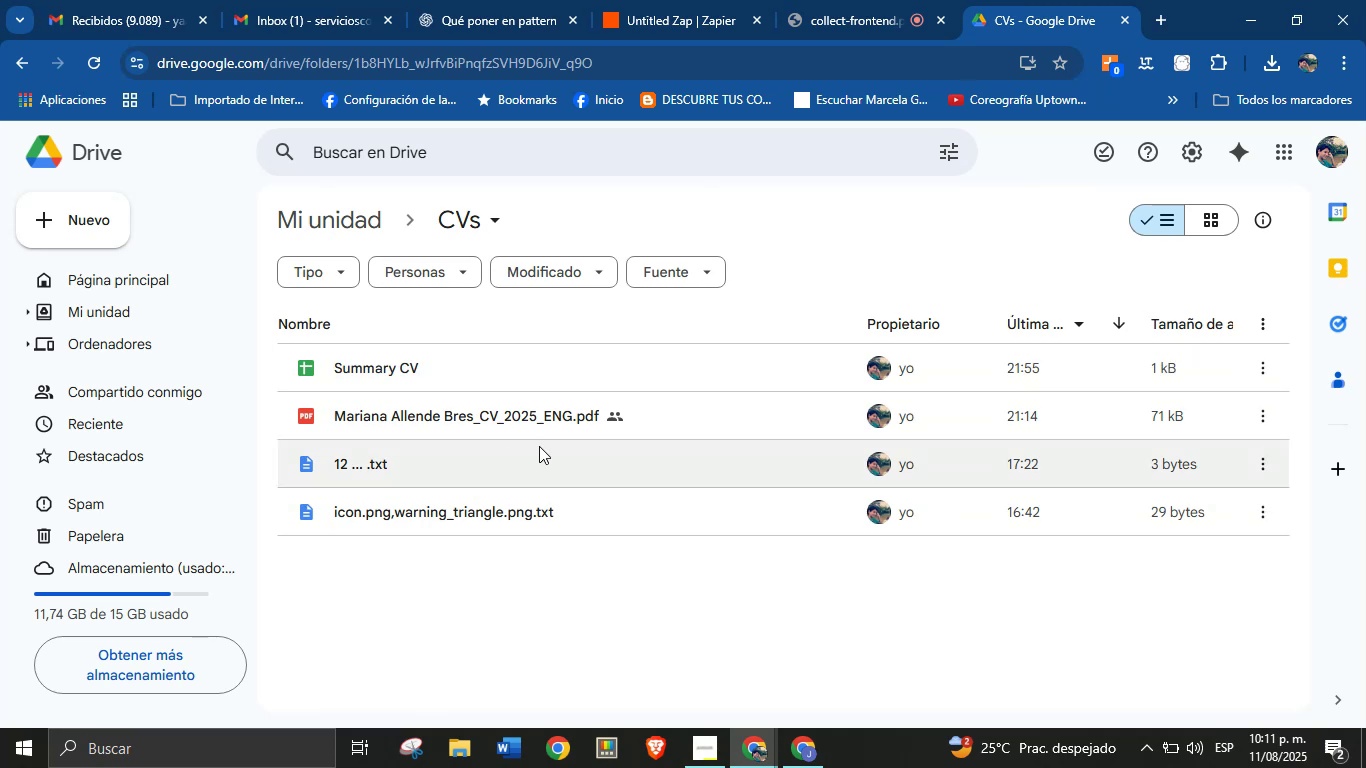 
left_click([627, 0])
 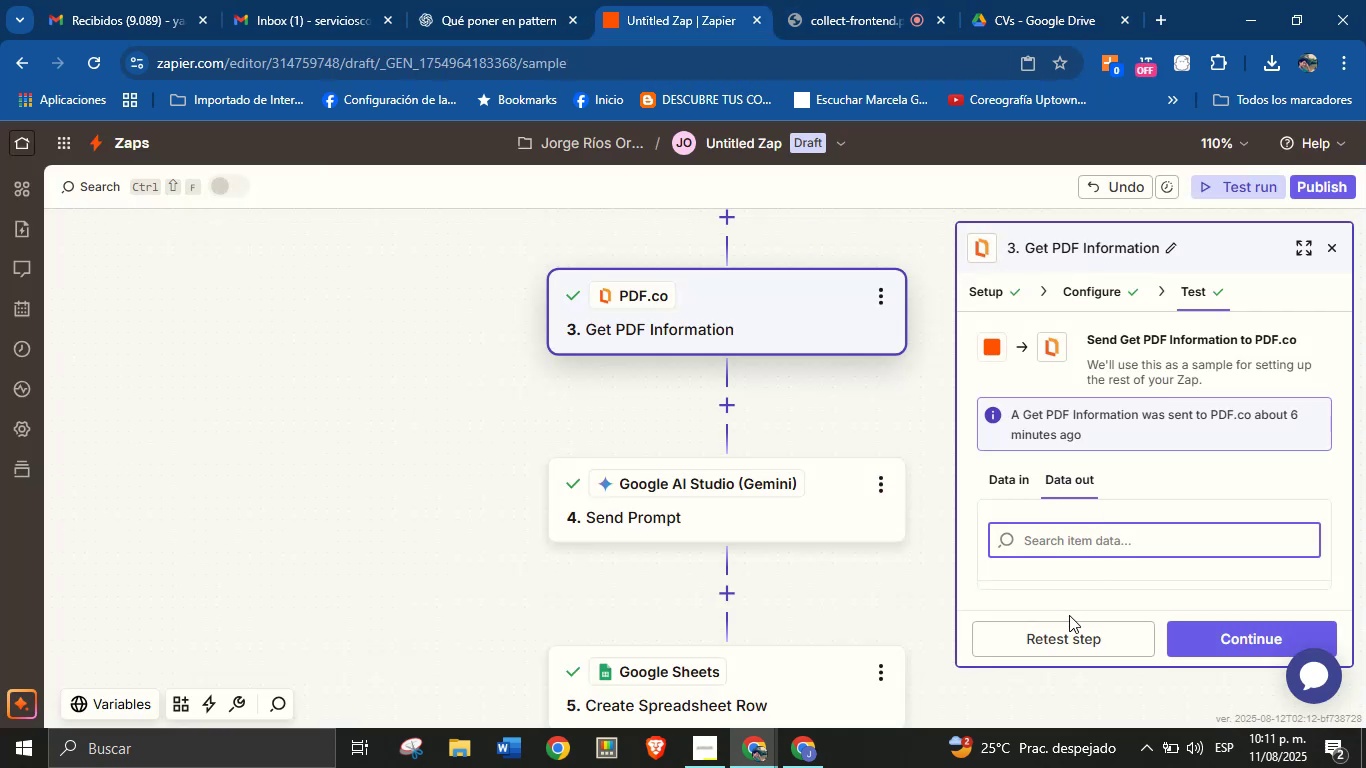 
left_click([1069, 635])
 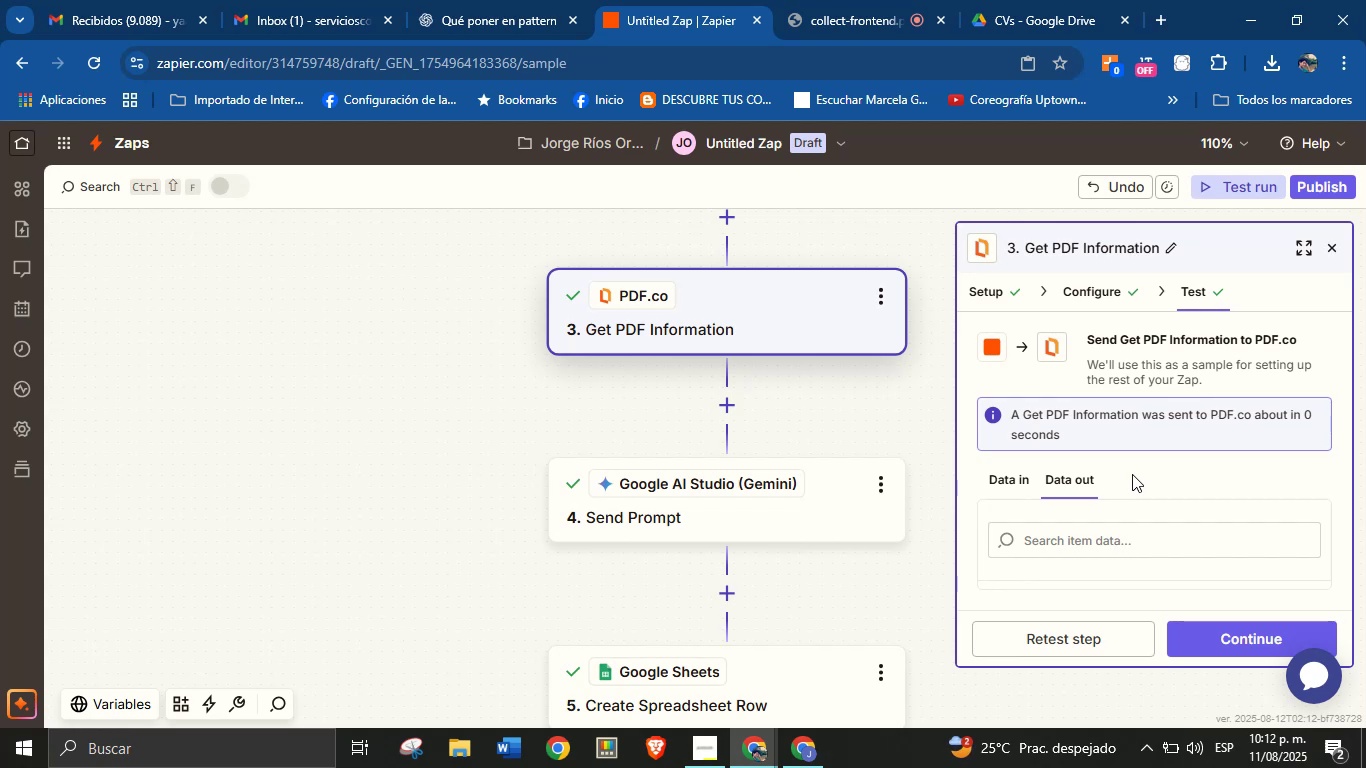 
wait(65.38)
 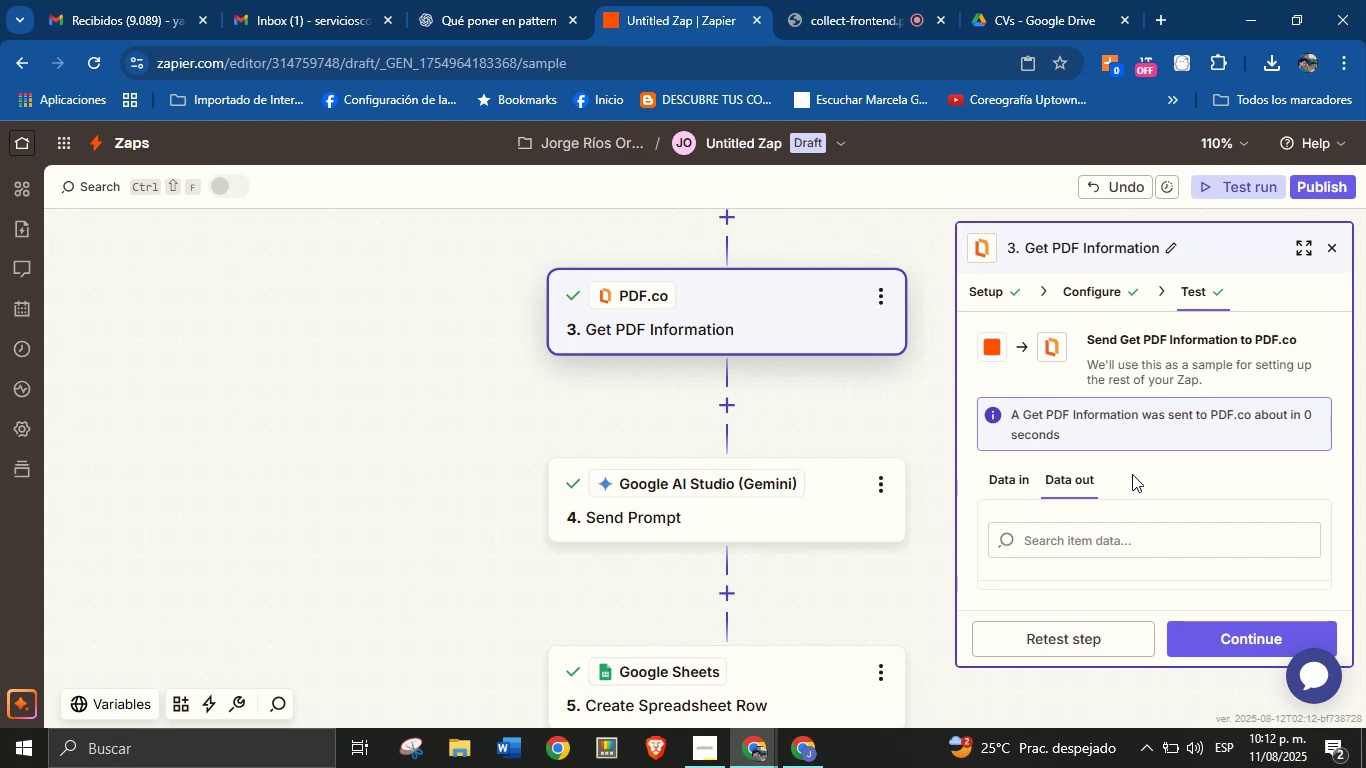 
scroll: coordinate [1128, 482], scroll_direction: down, amount: 2.0
 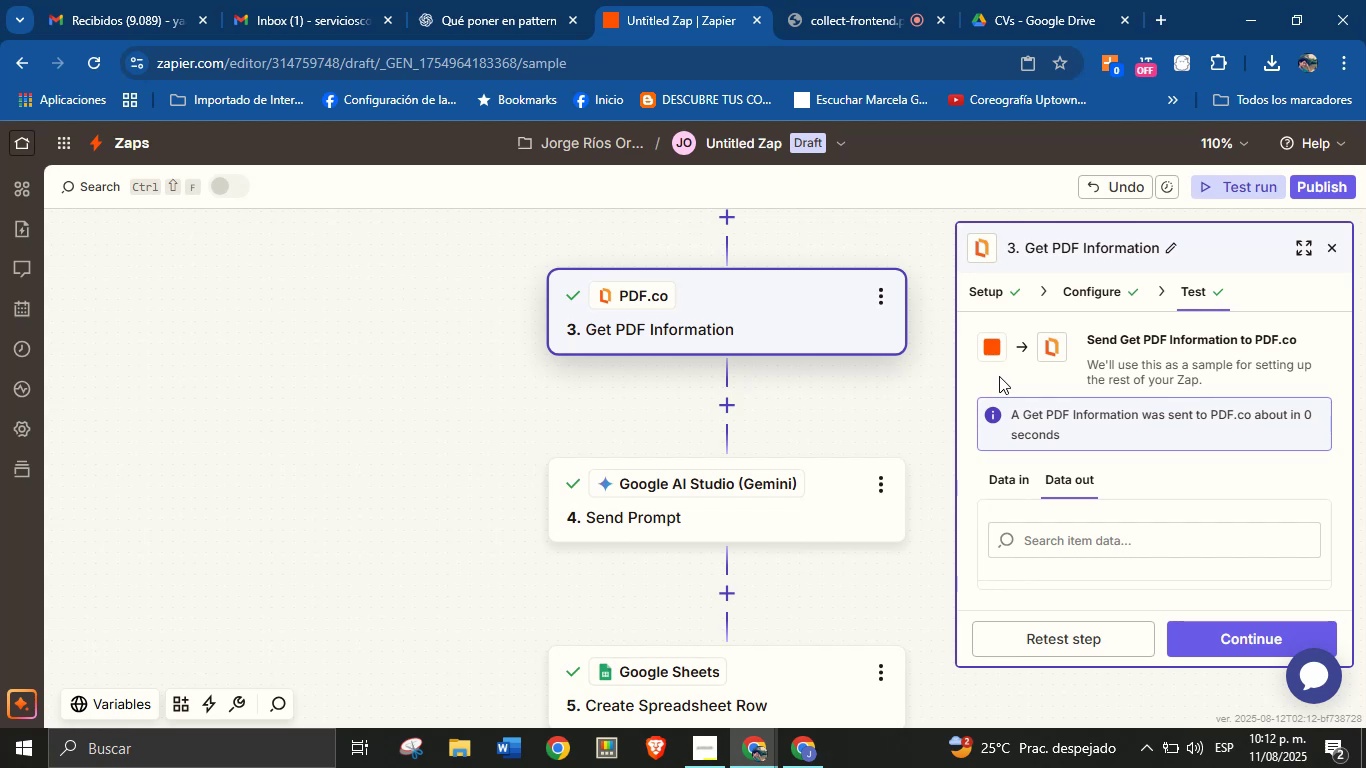 
wait(30.98)
 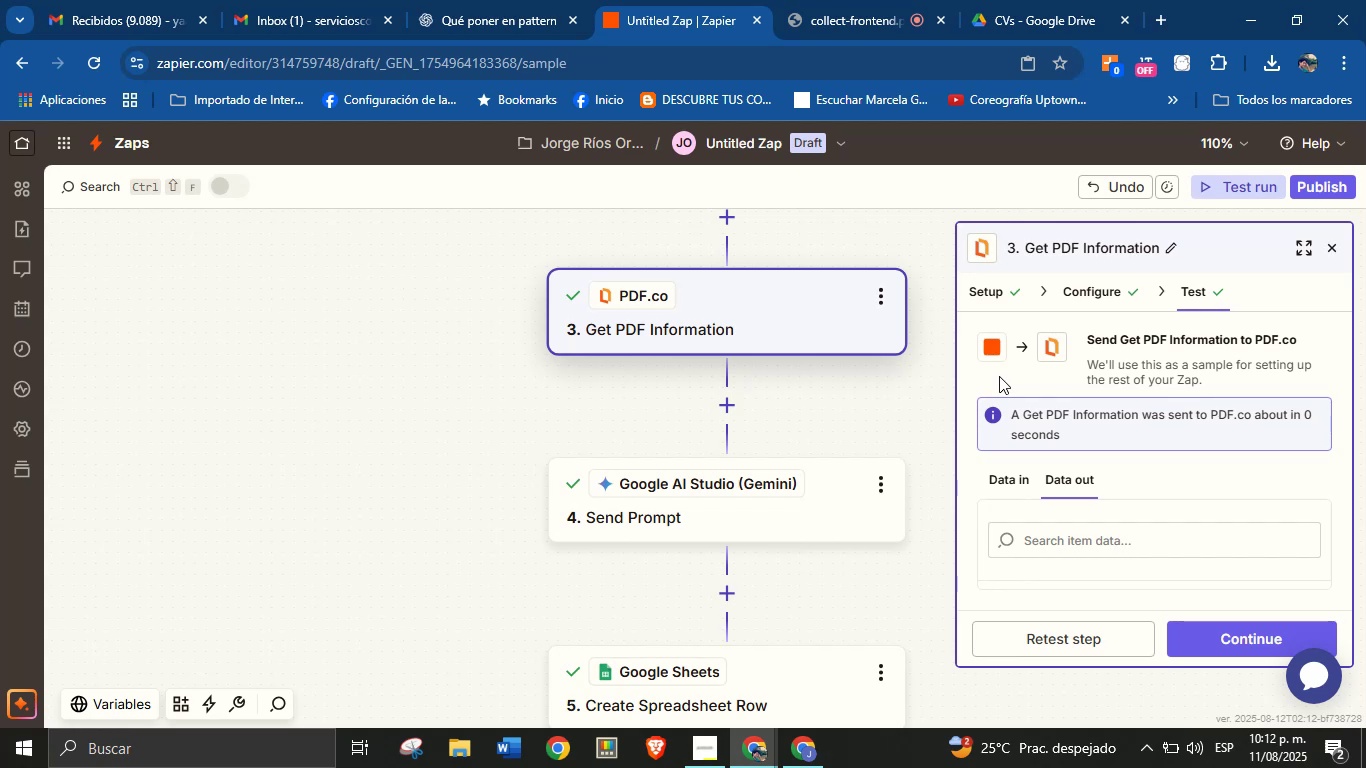 
left_click([1022, 0])
 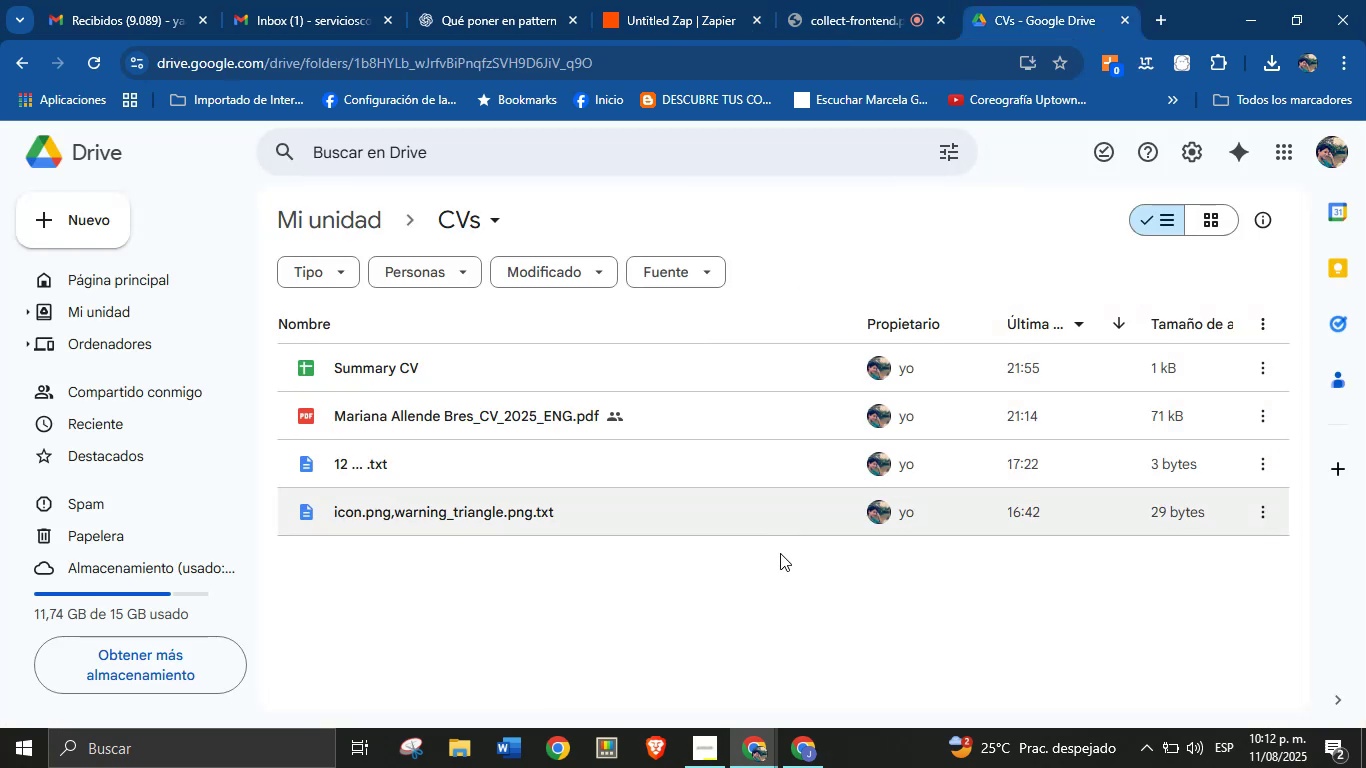 
left_click([778, 581])
 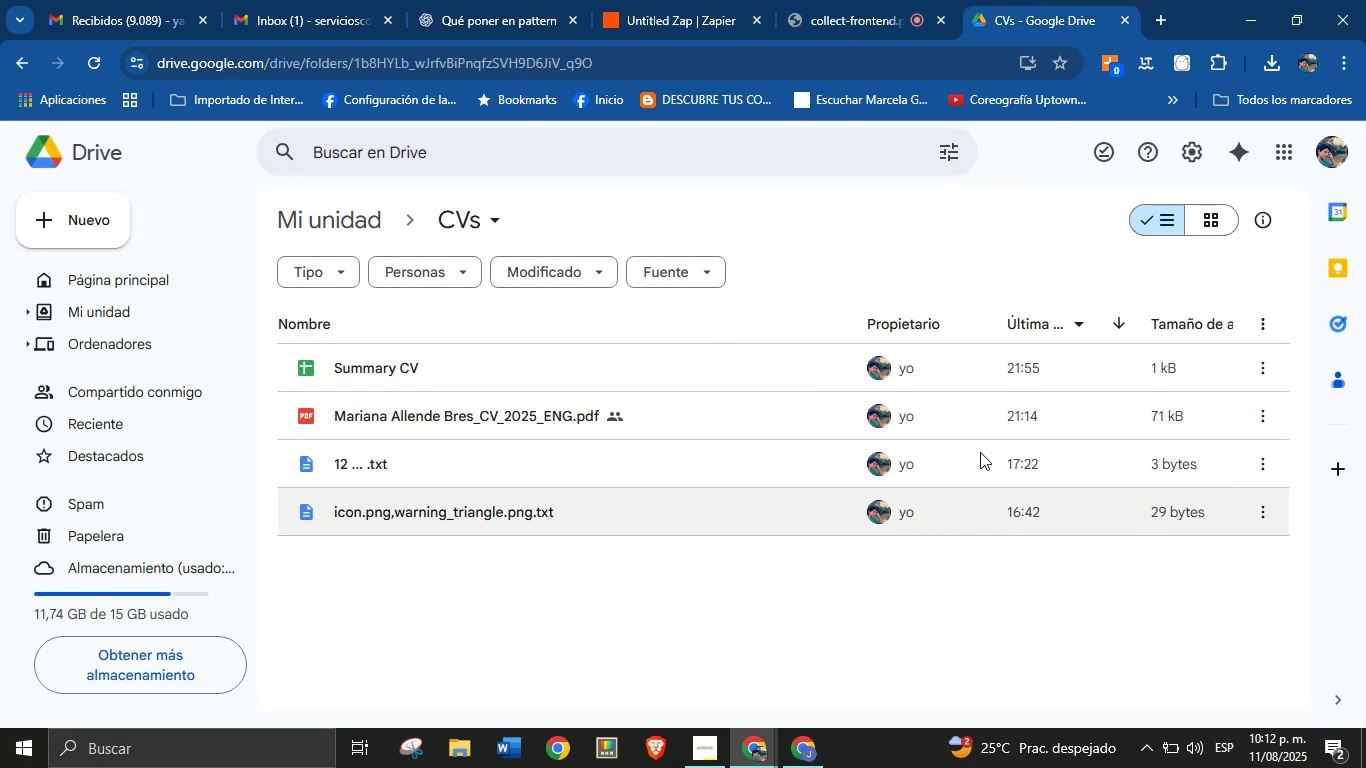 
wait(8.79)
 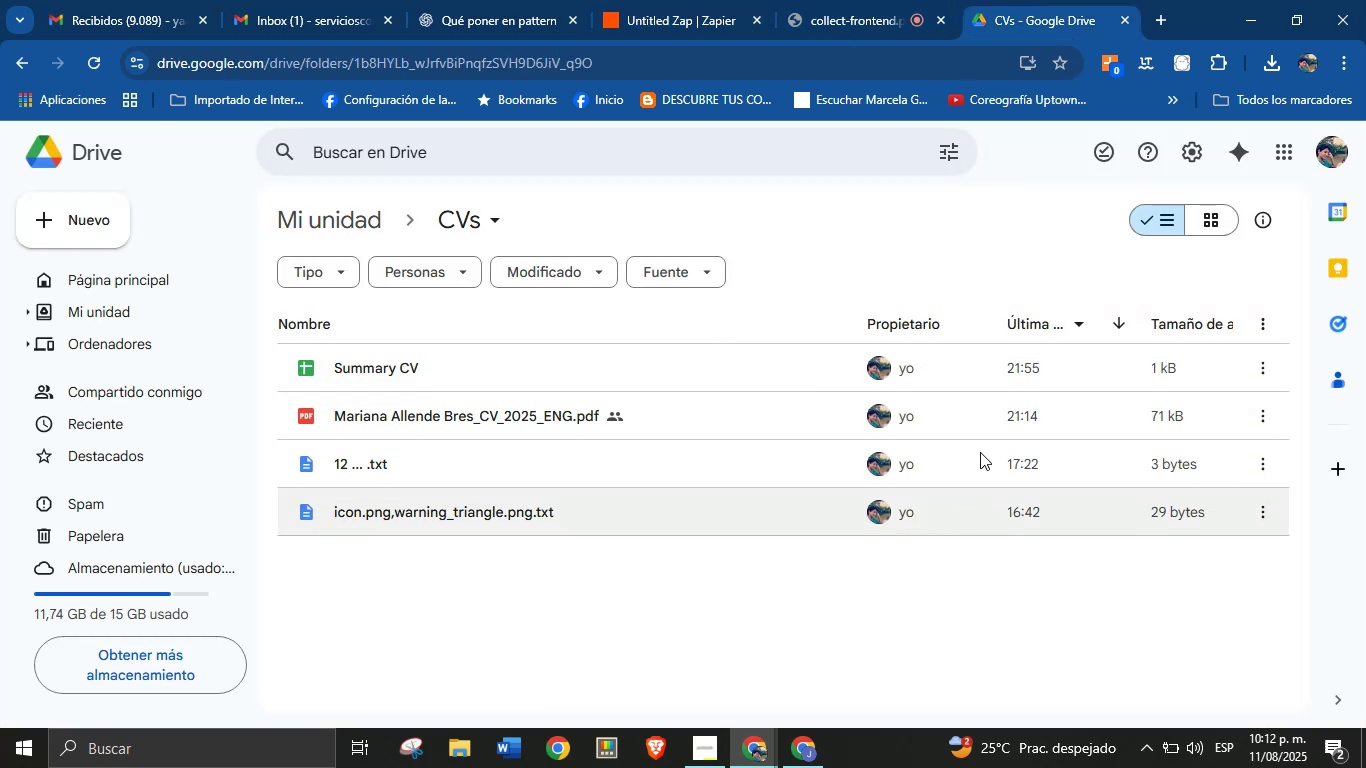 
left_click([647, 0])
 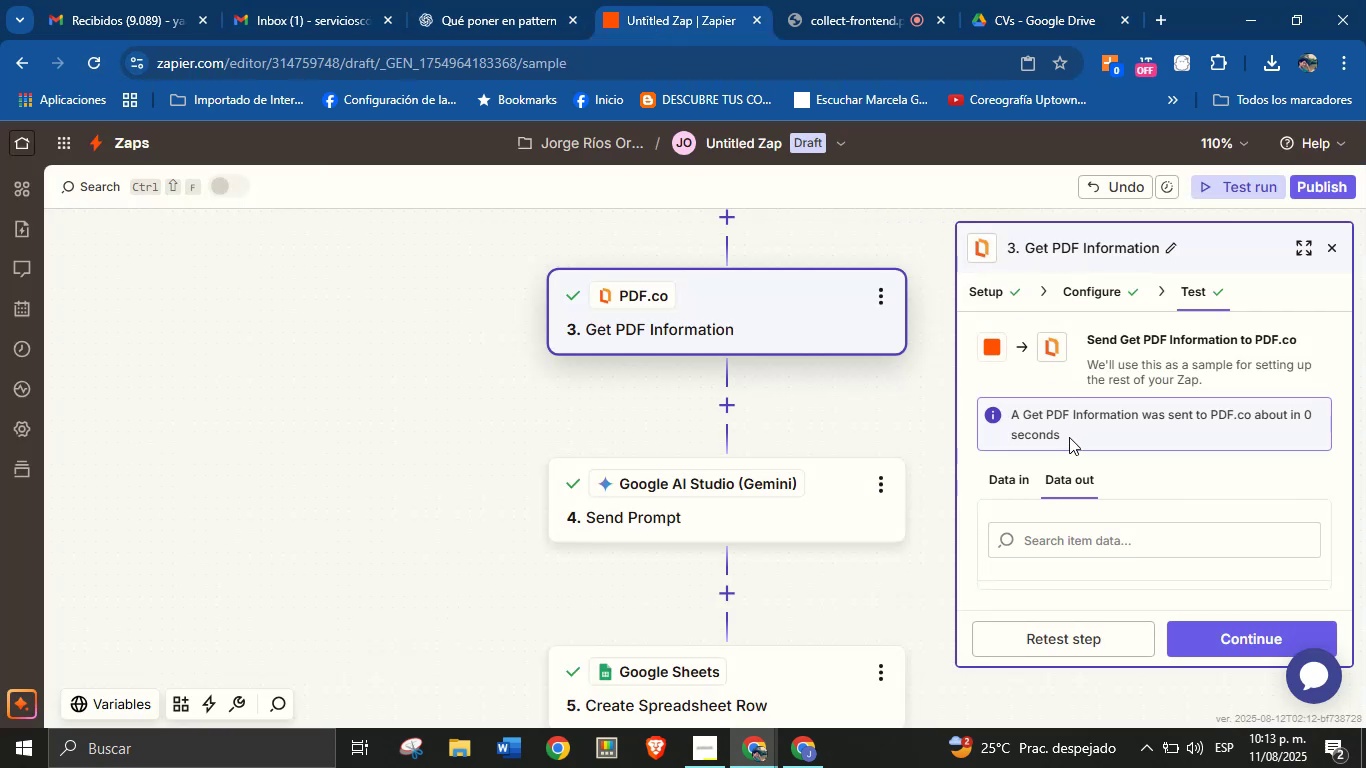 
scroll: coordinate [1077, 469], scroll_direction: none, amount: 0.0
 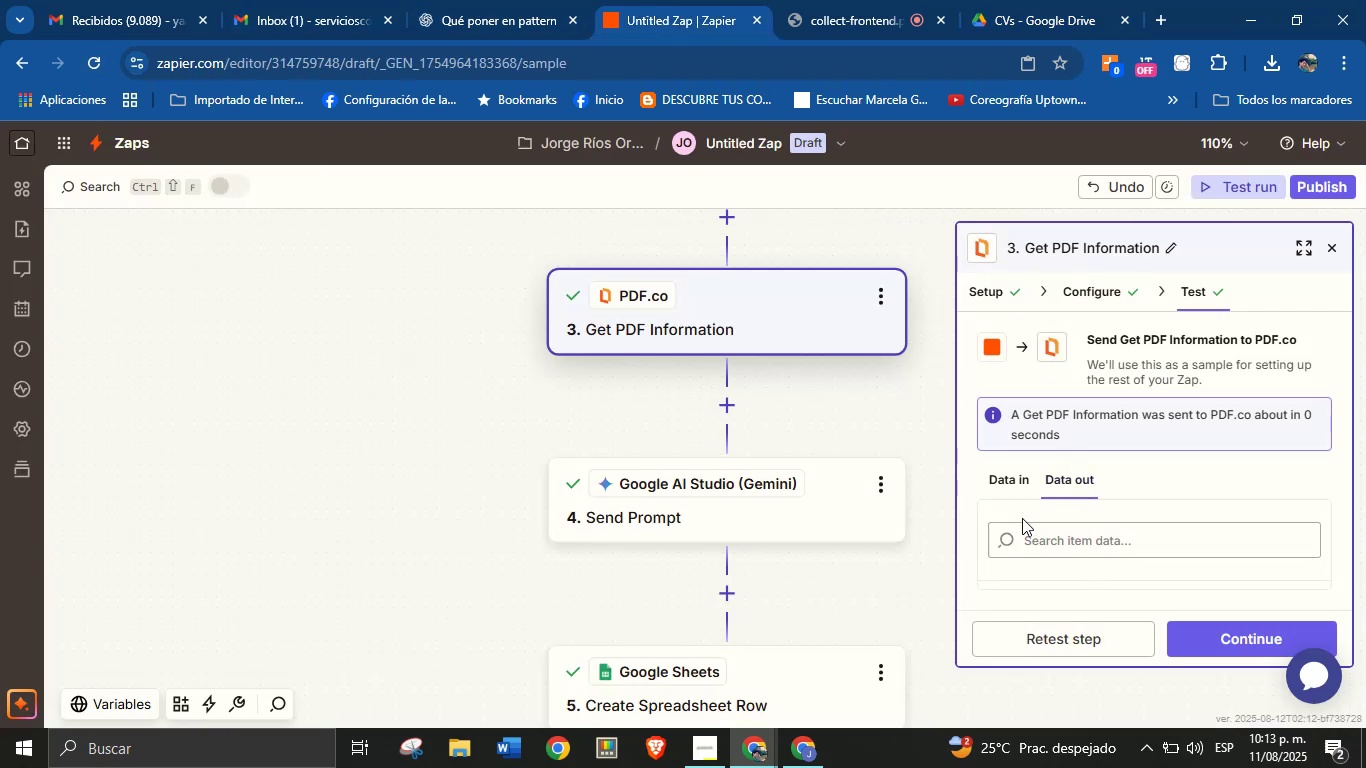 
scroll: coordinate [1038, 531], scroll_direction: down, amount: 1.0
 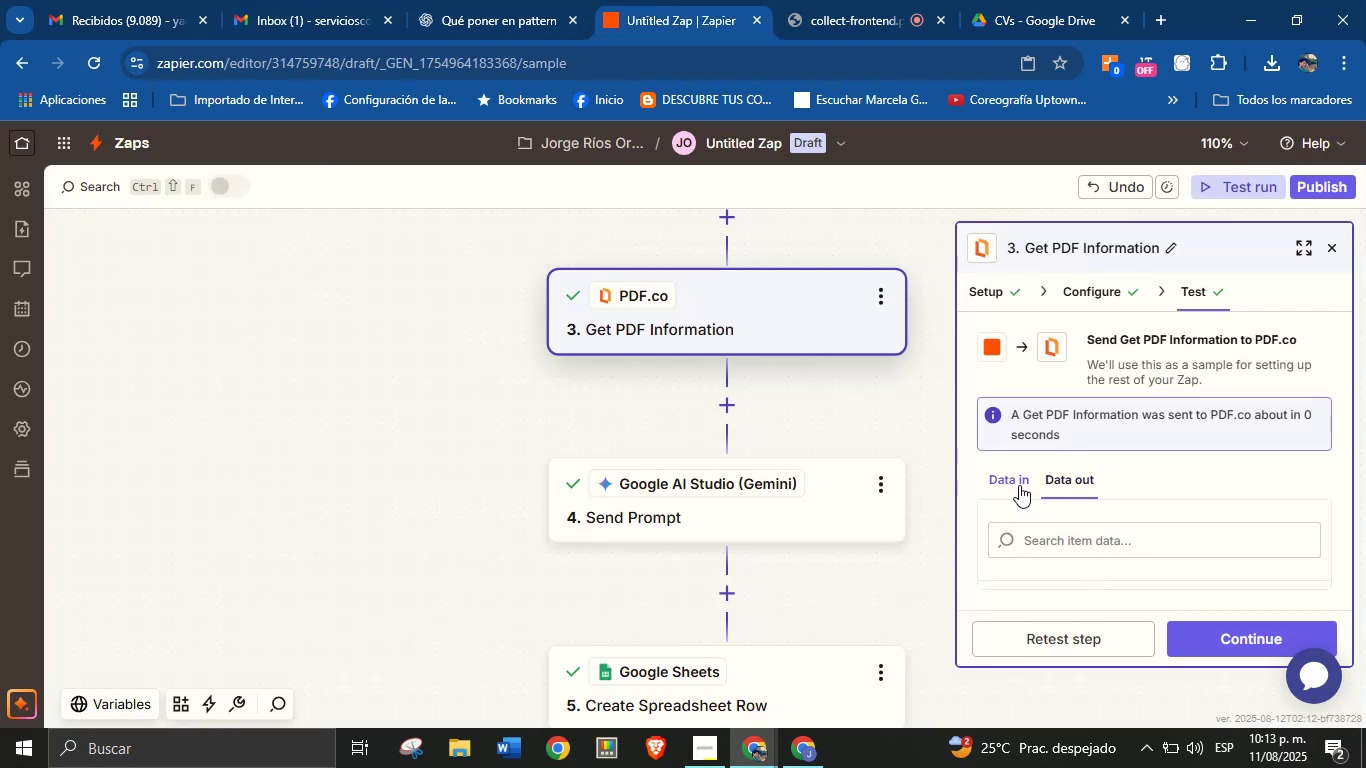 
left_click([1019, 485])
 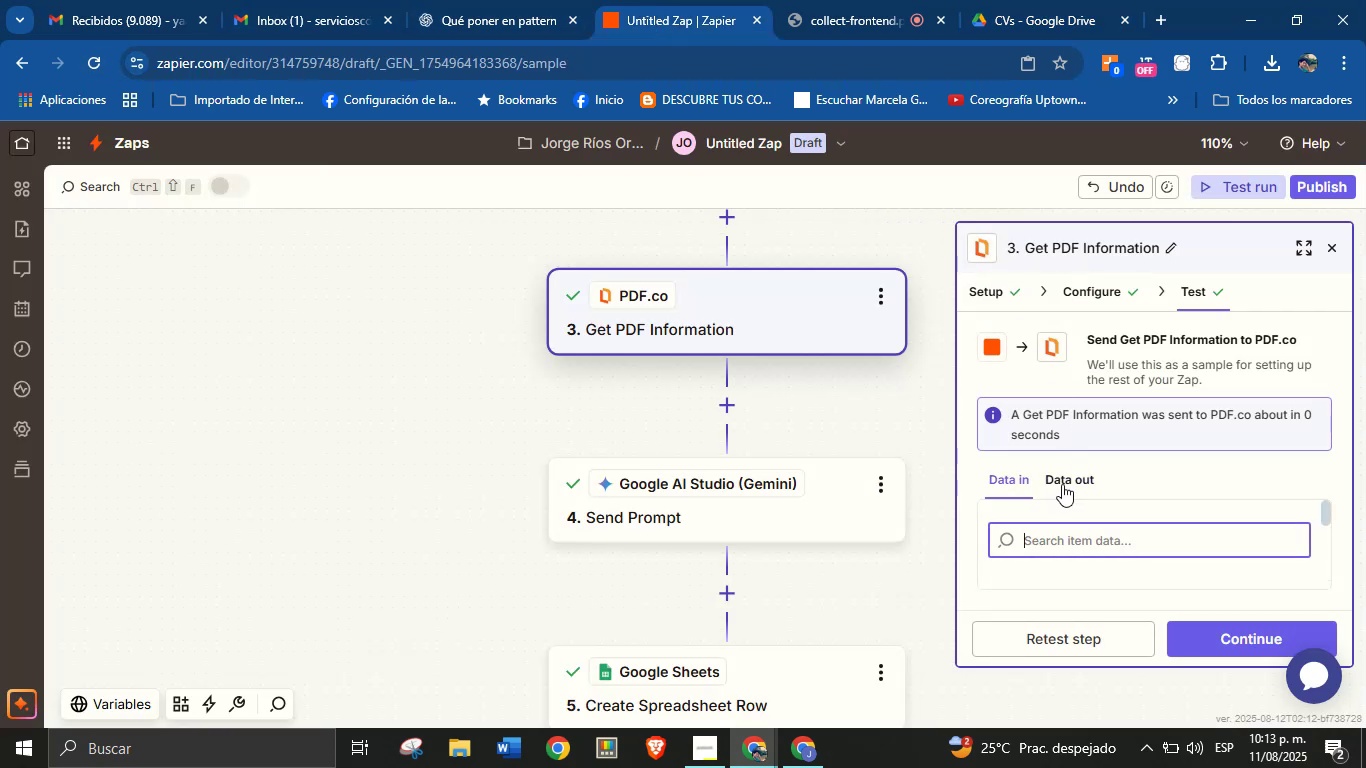 
scroll: coordinate [1167, 544], scroll_direction: down, amount: 2.0
 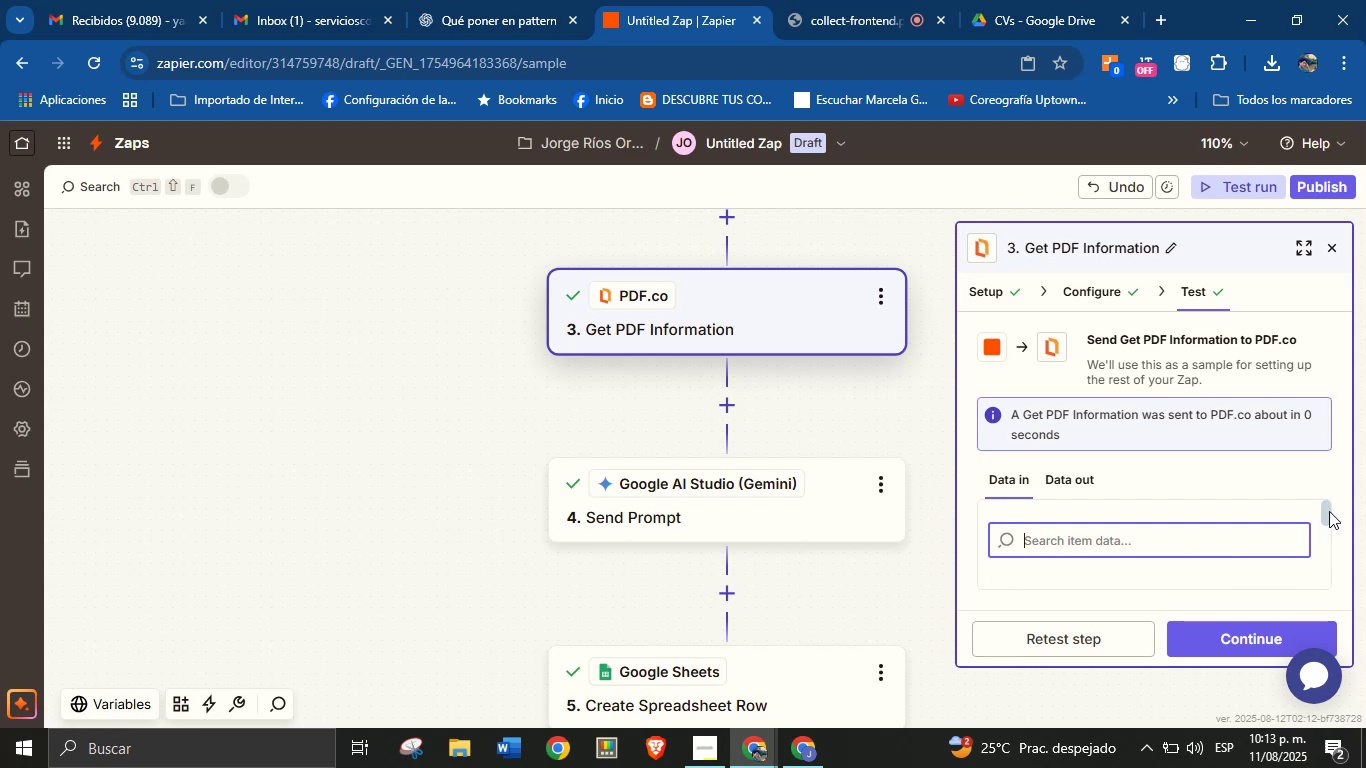 
left_click_drag(start_coordinate=[1329, 511], to_coordinate=[1334, 486])
 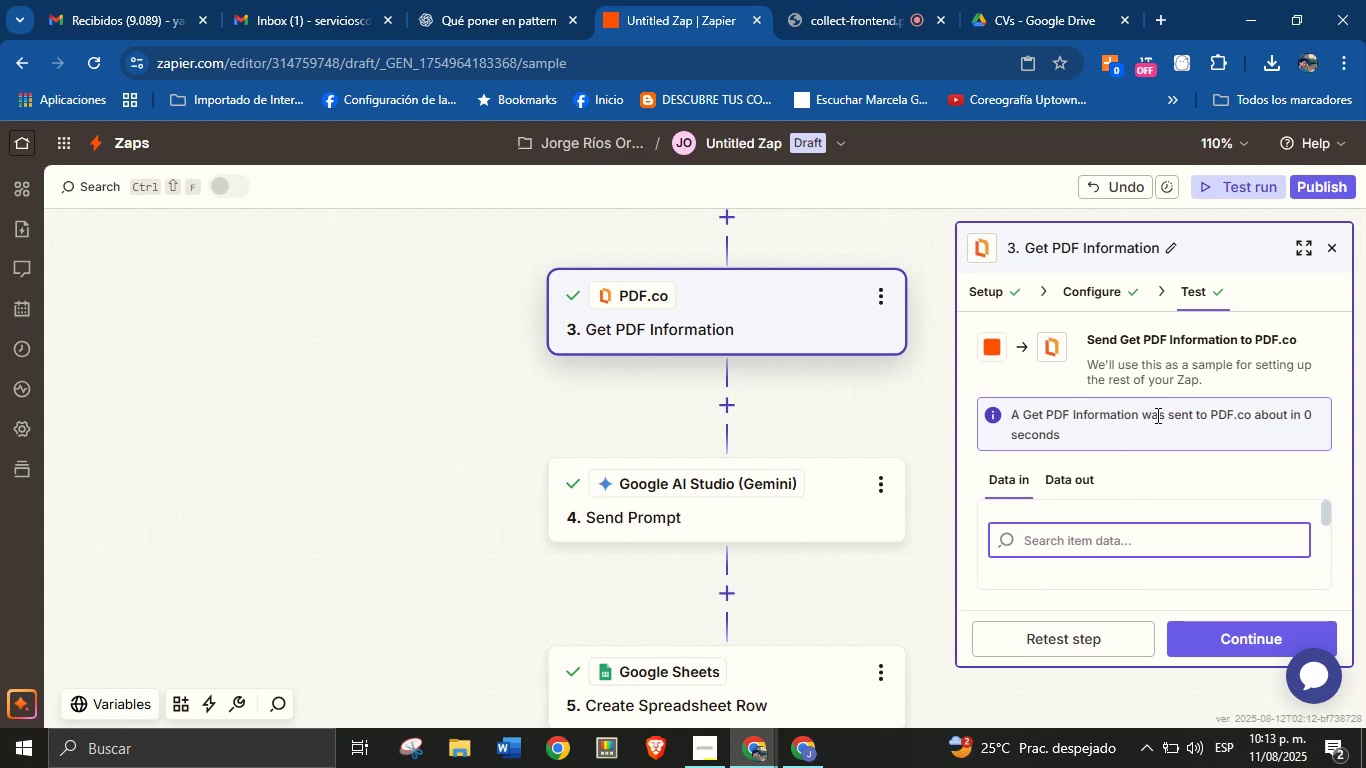 
double_click([1157, 413])
 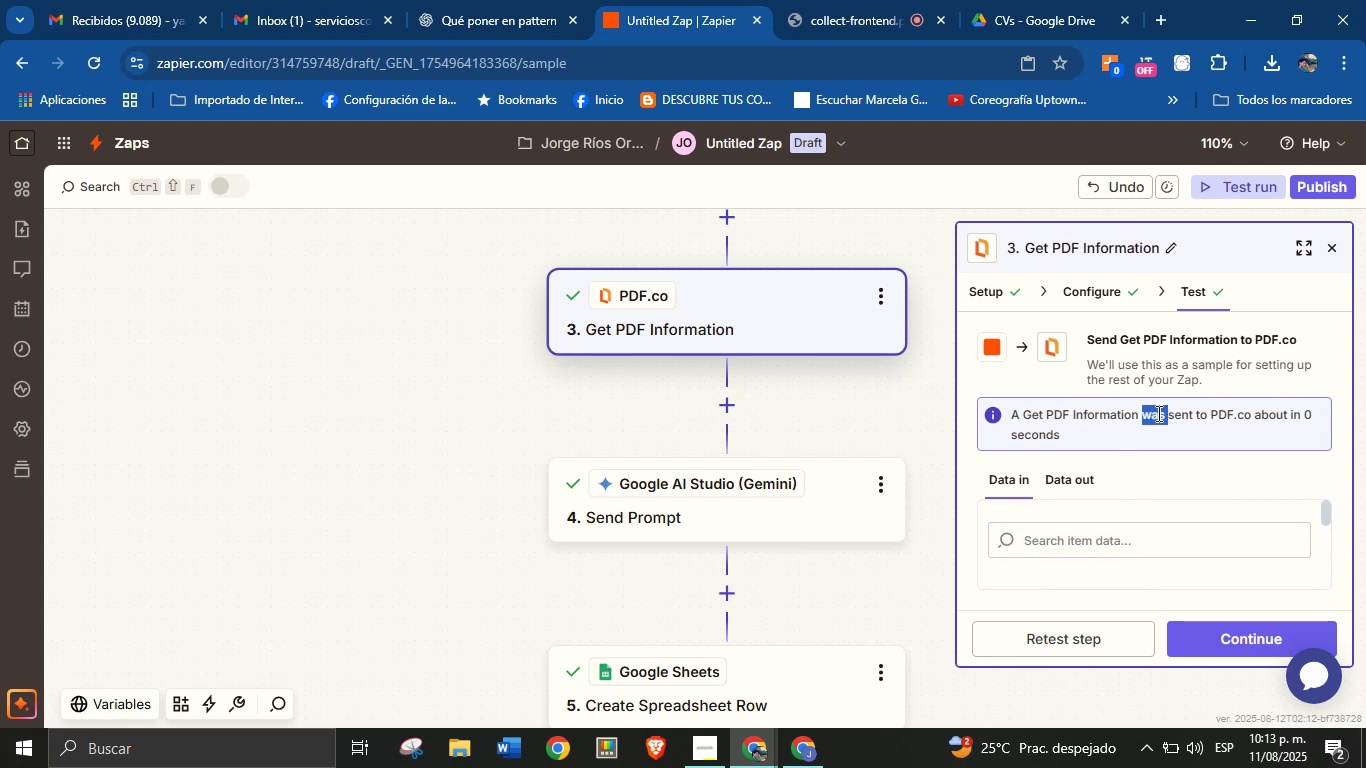 
triple_click([1157, 413])
 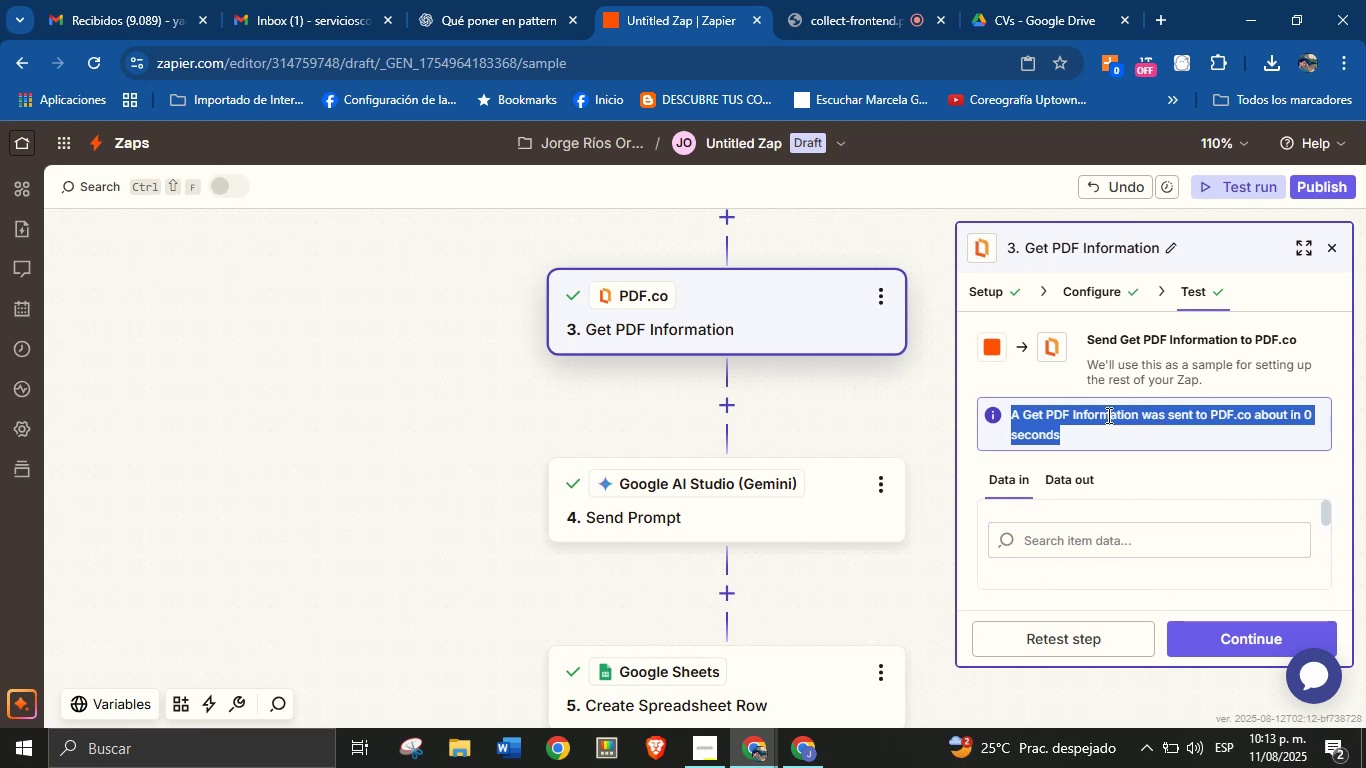 
right_click([1107, 415])
 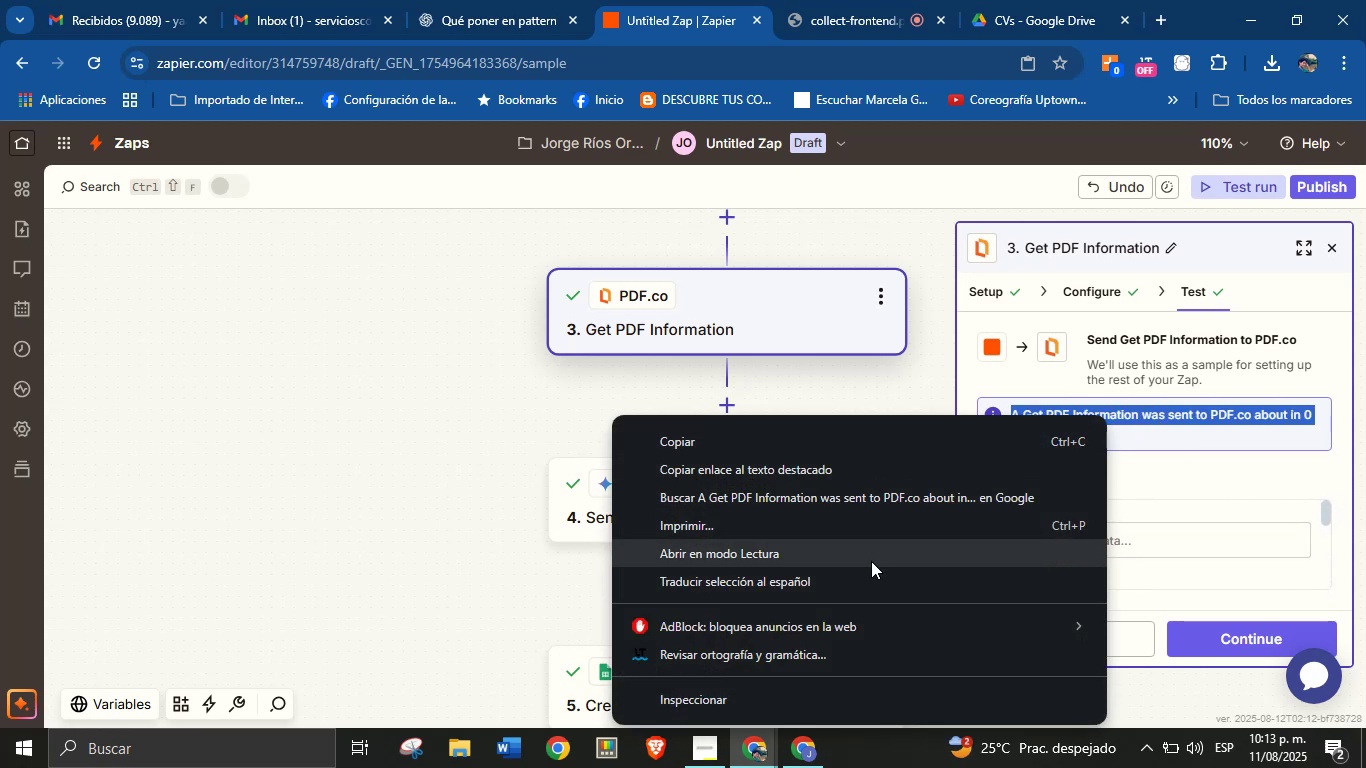 
left_click([863, 573])
 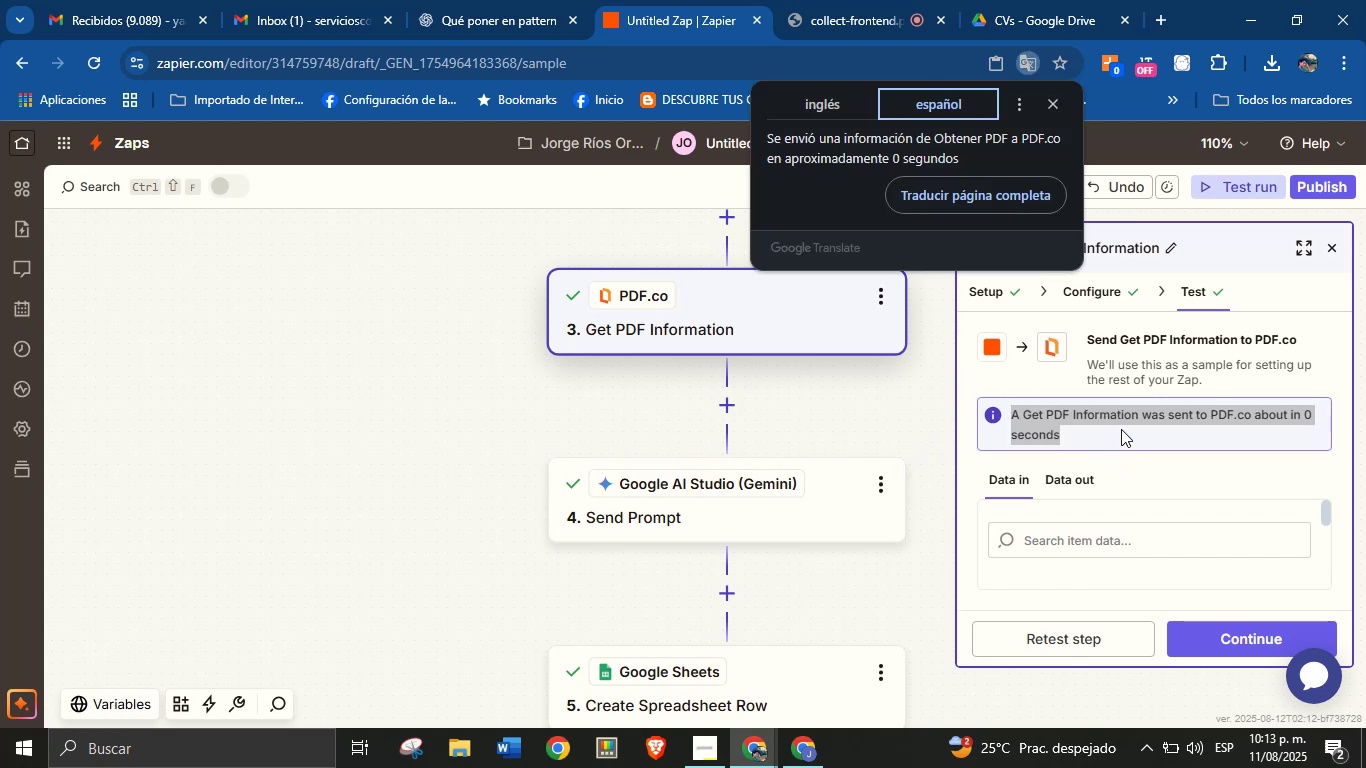 
wait(7.68)
 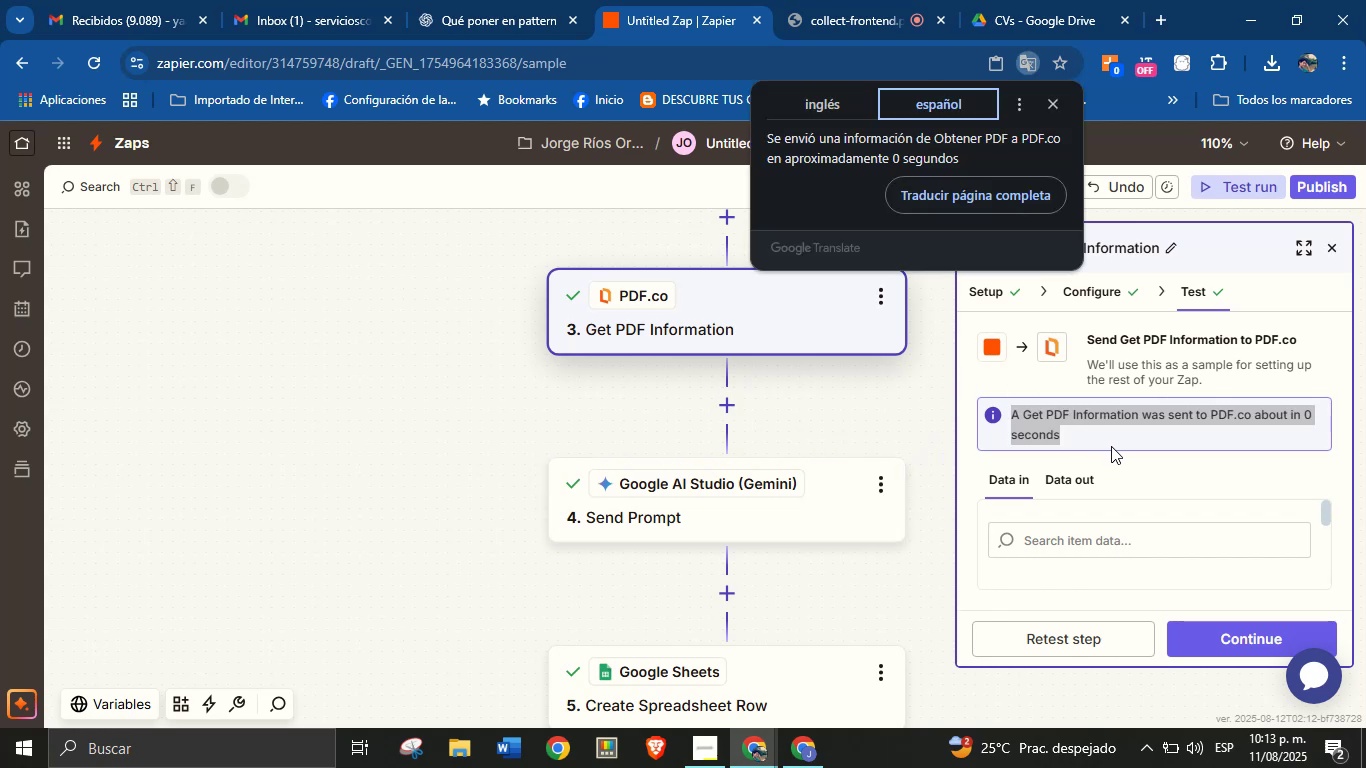 
left_click([1121, 434])
 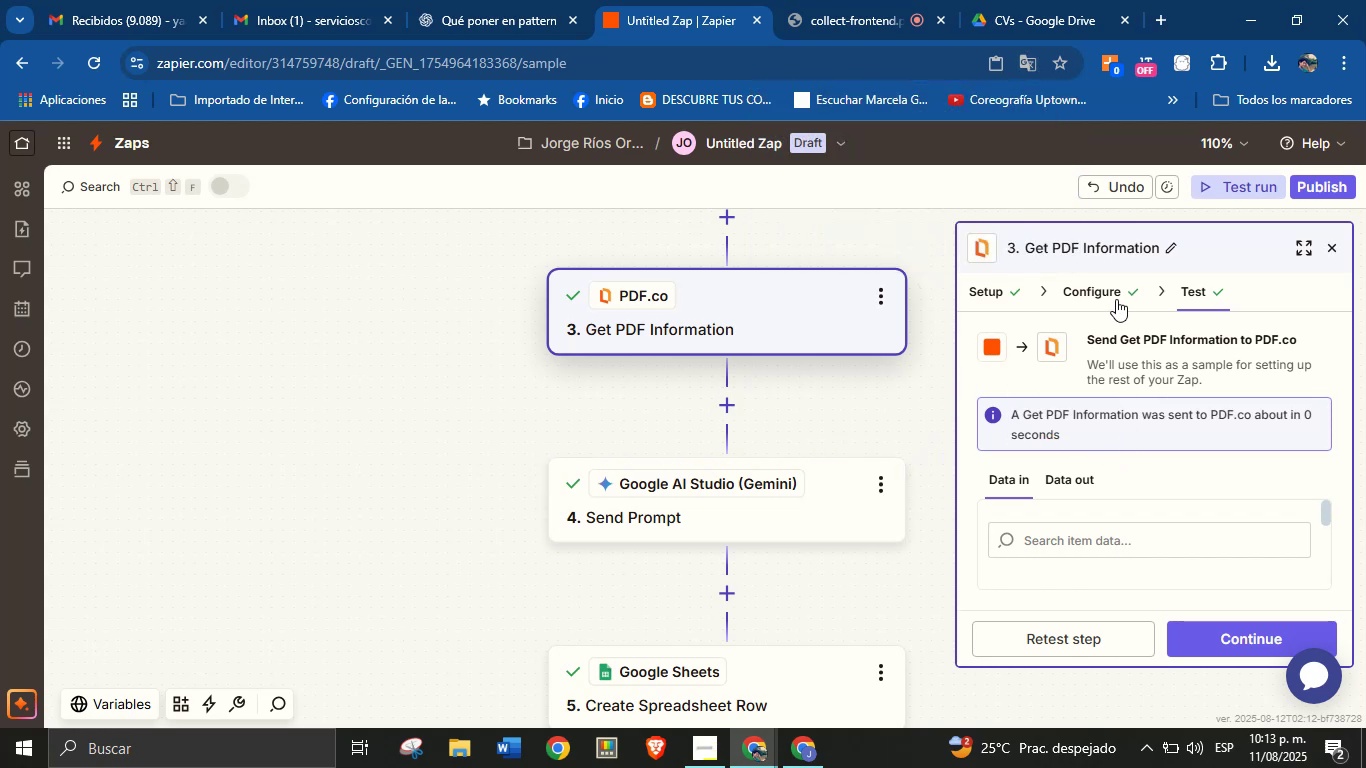 
left_click([1113, 298])
 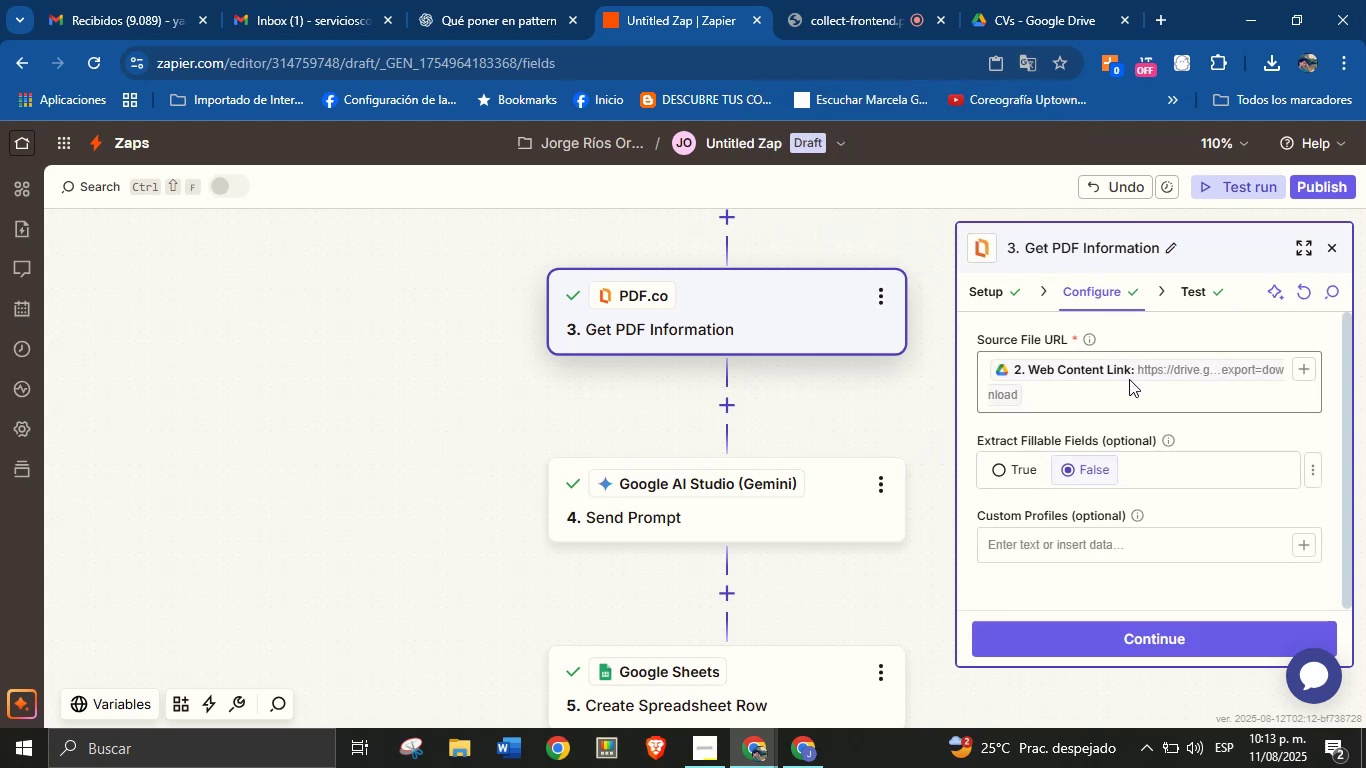 
scroll: coordinate [1158, 490], scroll_direction: down, amount: 2.0
 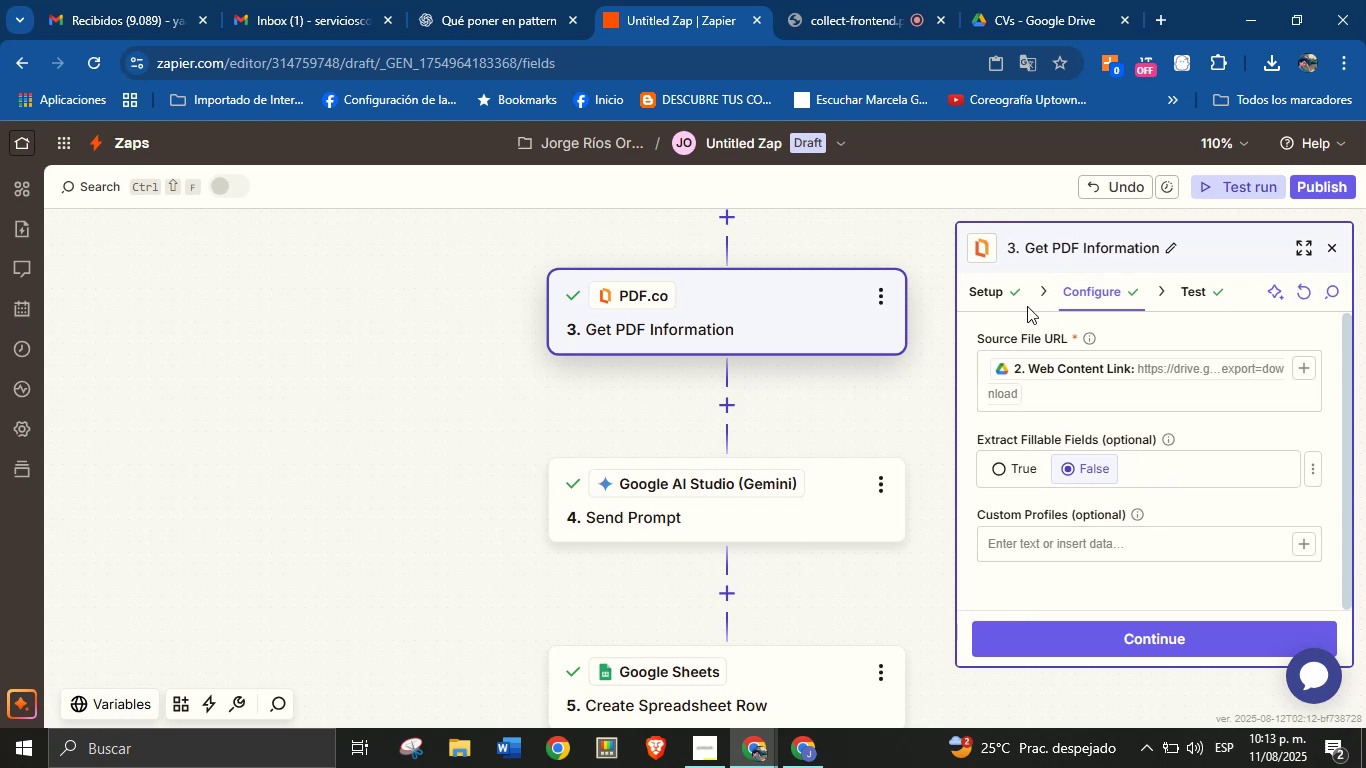 
left_click([1019, 298])
 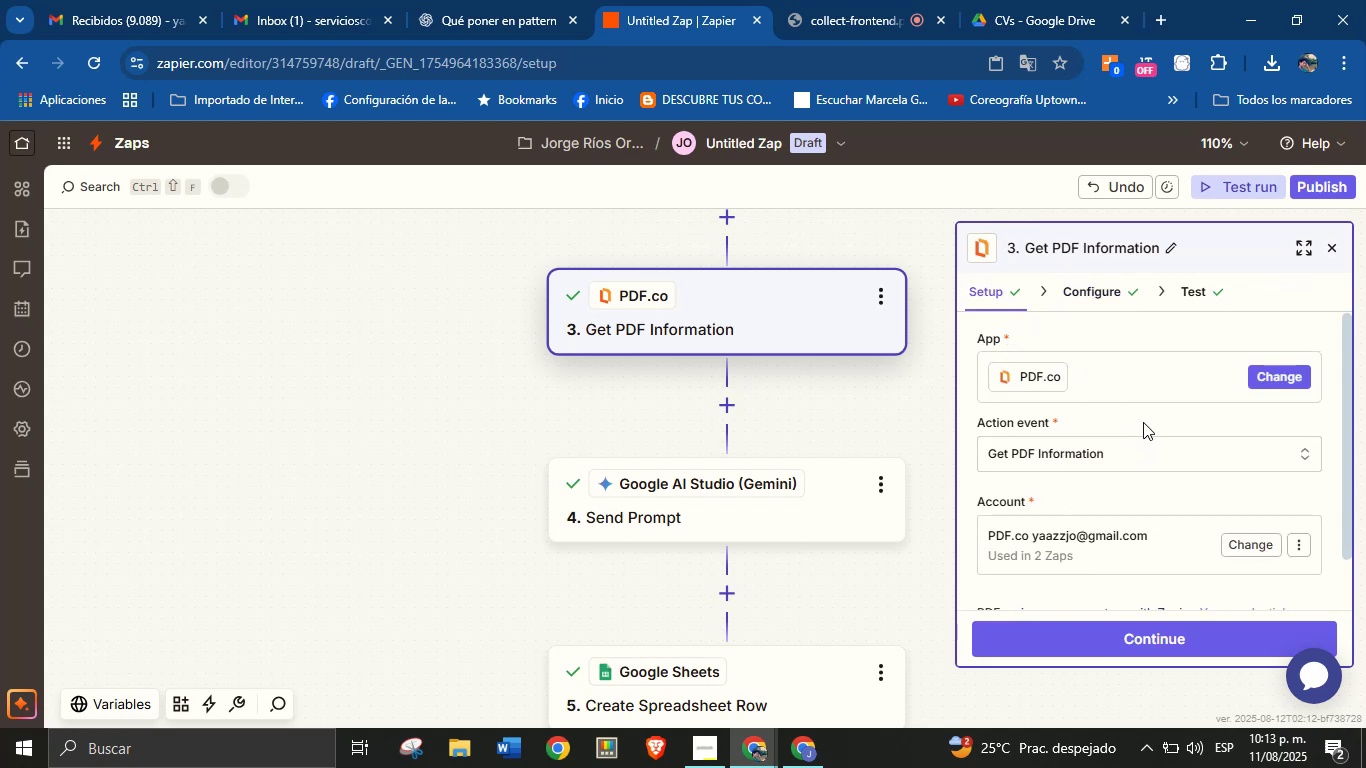 
scroll: coordinate [1120, 484], scroll_direction: down, amount: 4.0
 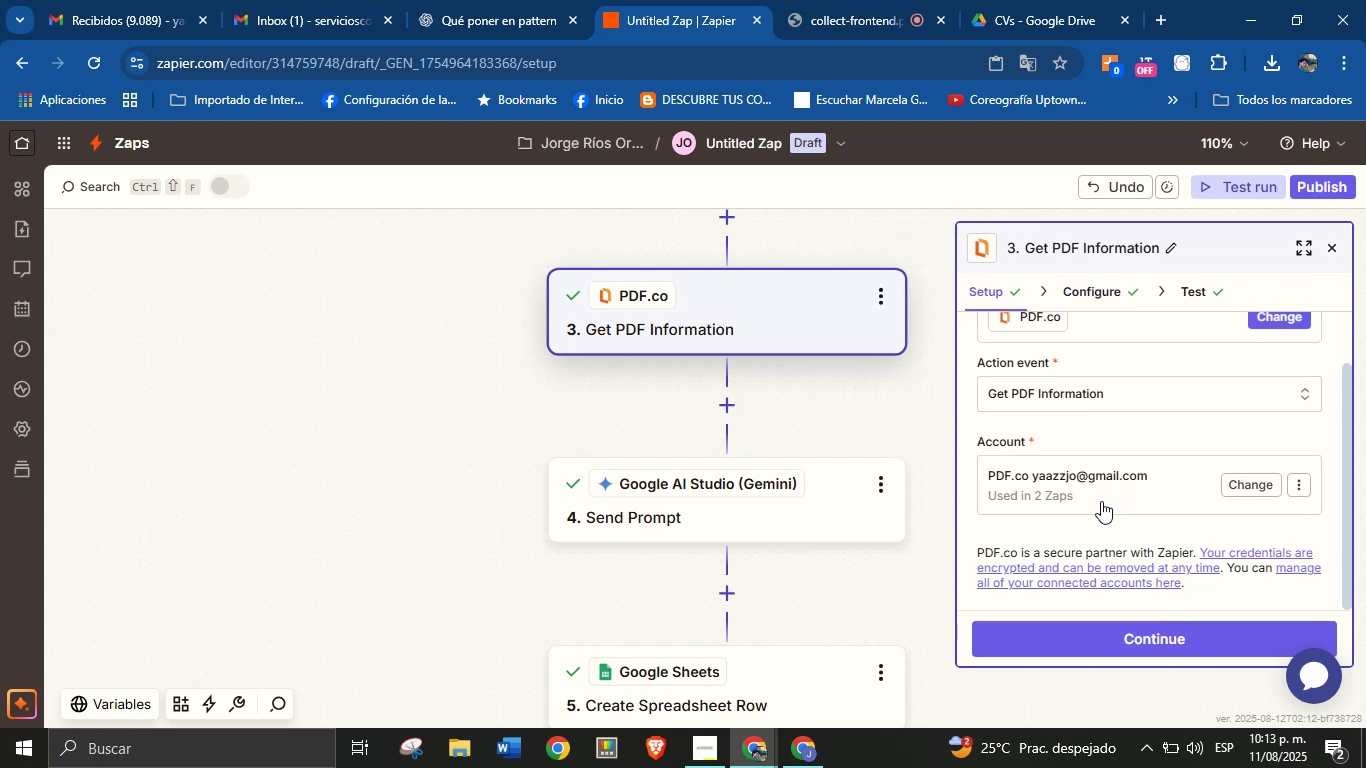 
left_click([1097, 480])
 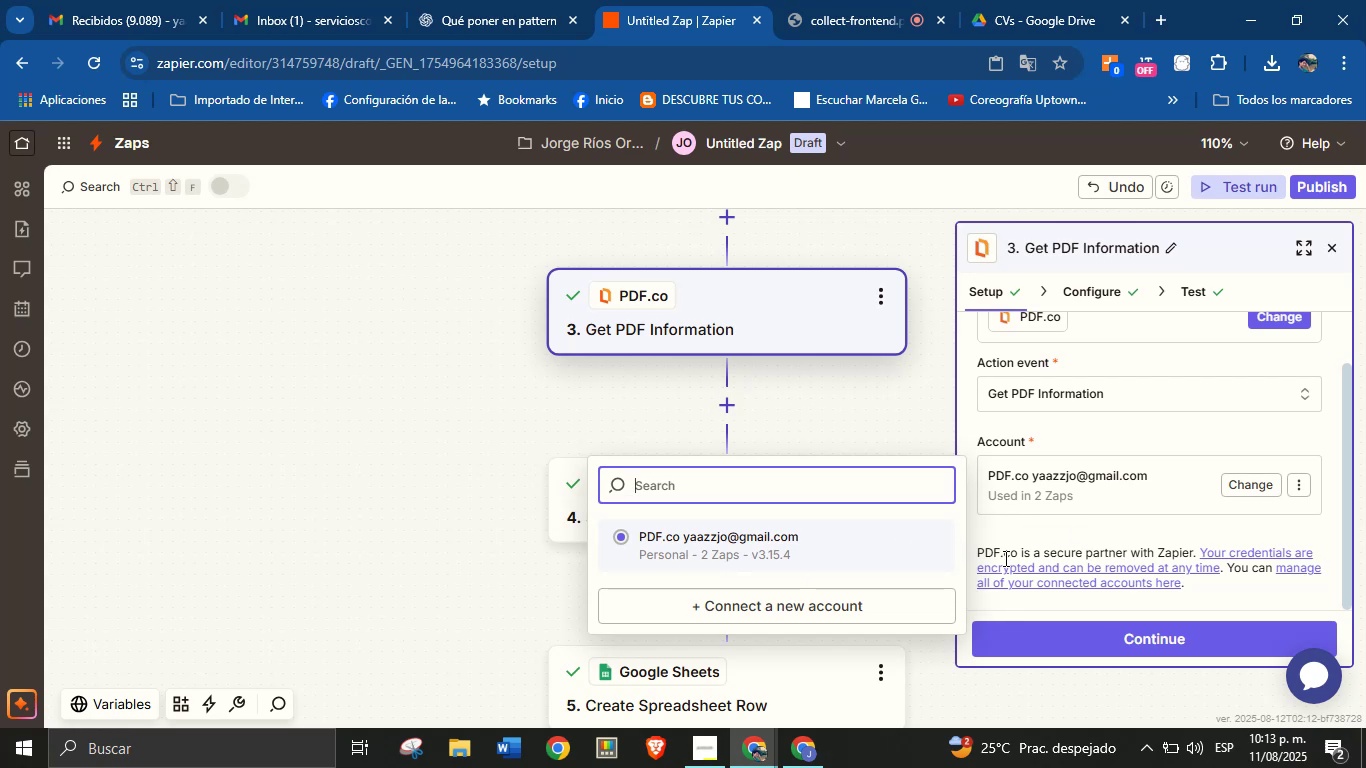 
wait(5.98)
 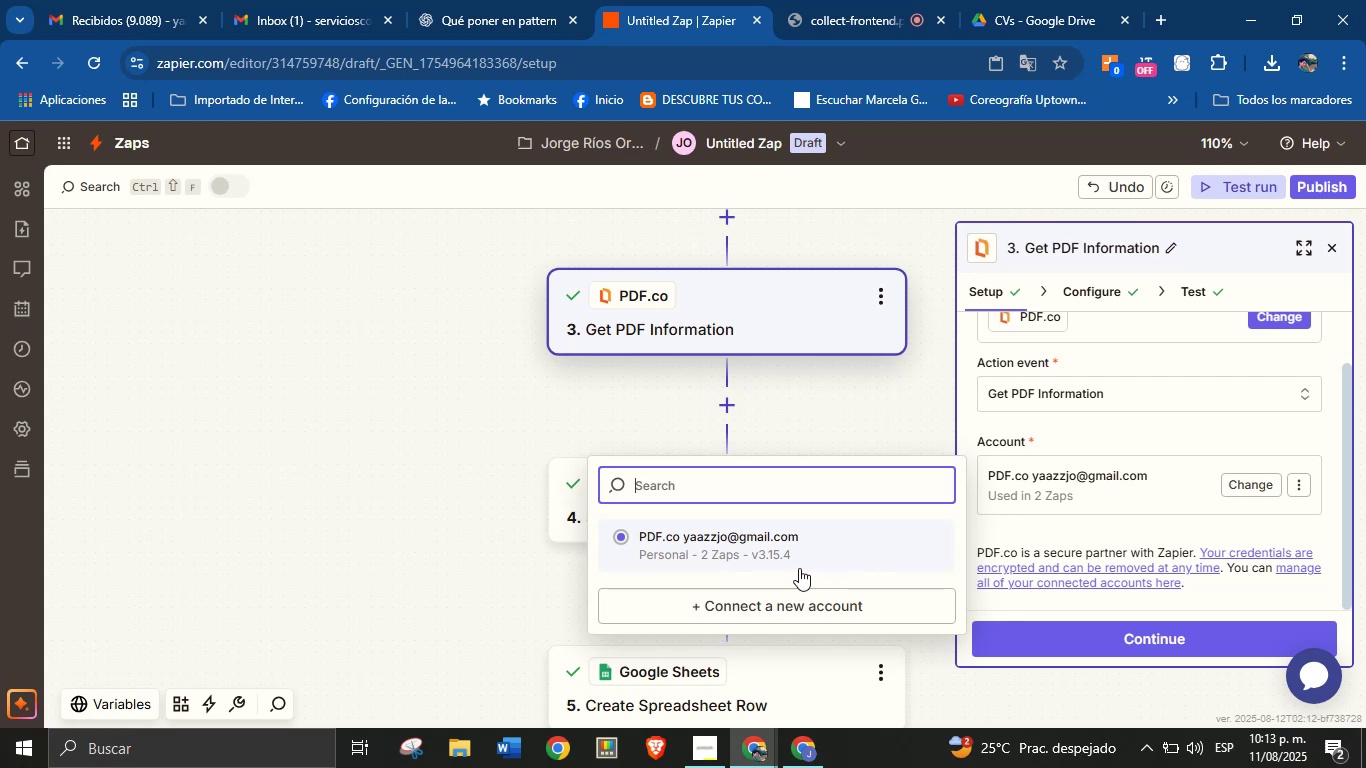 
left_click([1063, 535])
 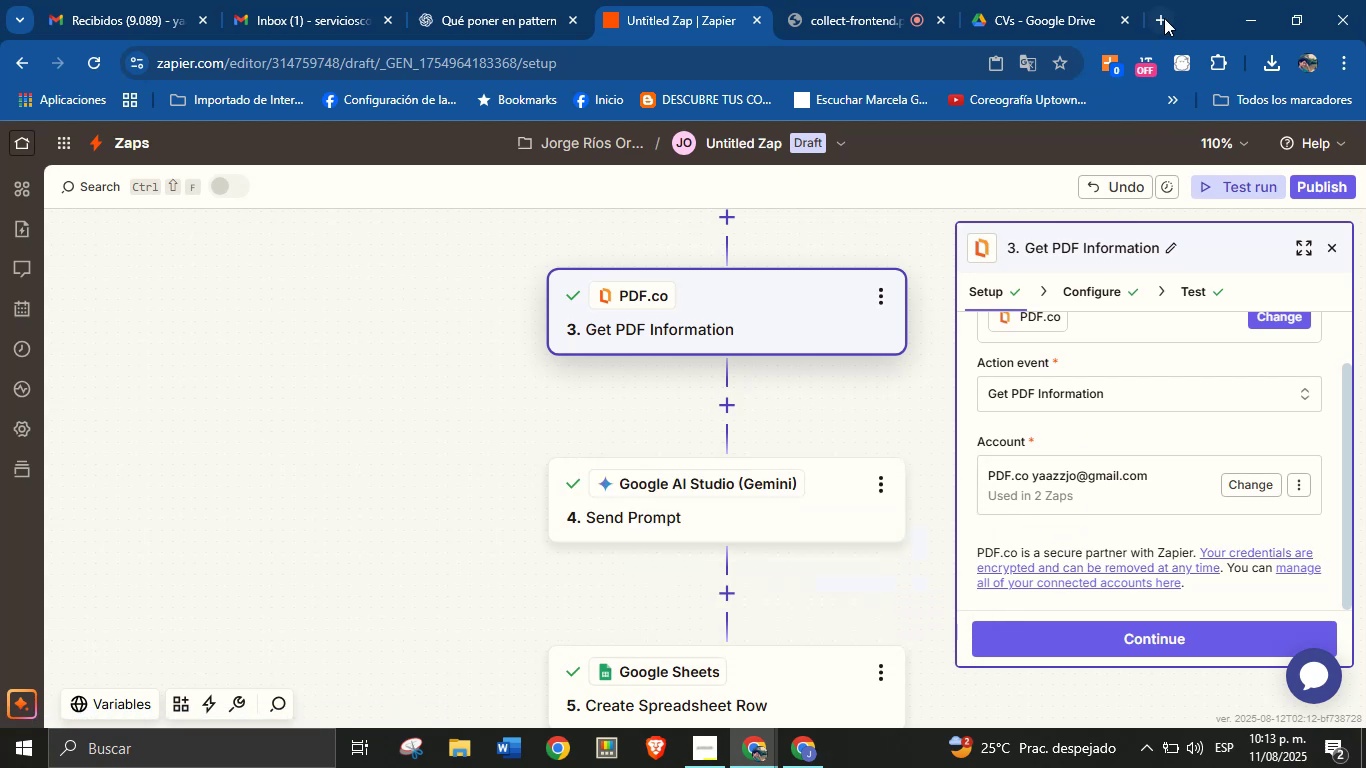 
left_click([1163, 18])
 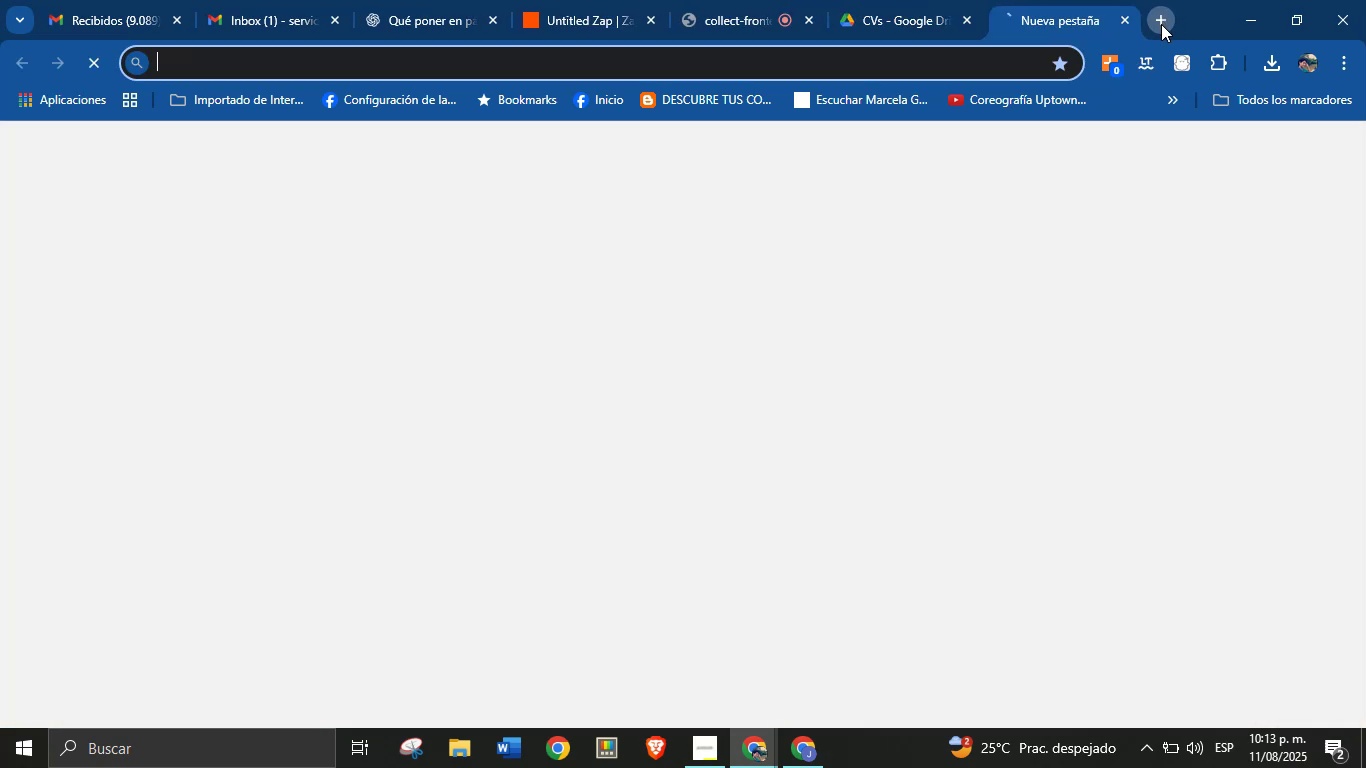 
type(pdf.co )
 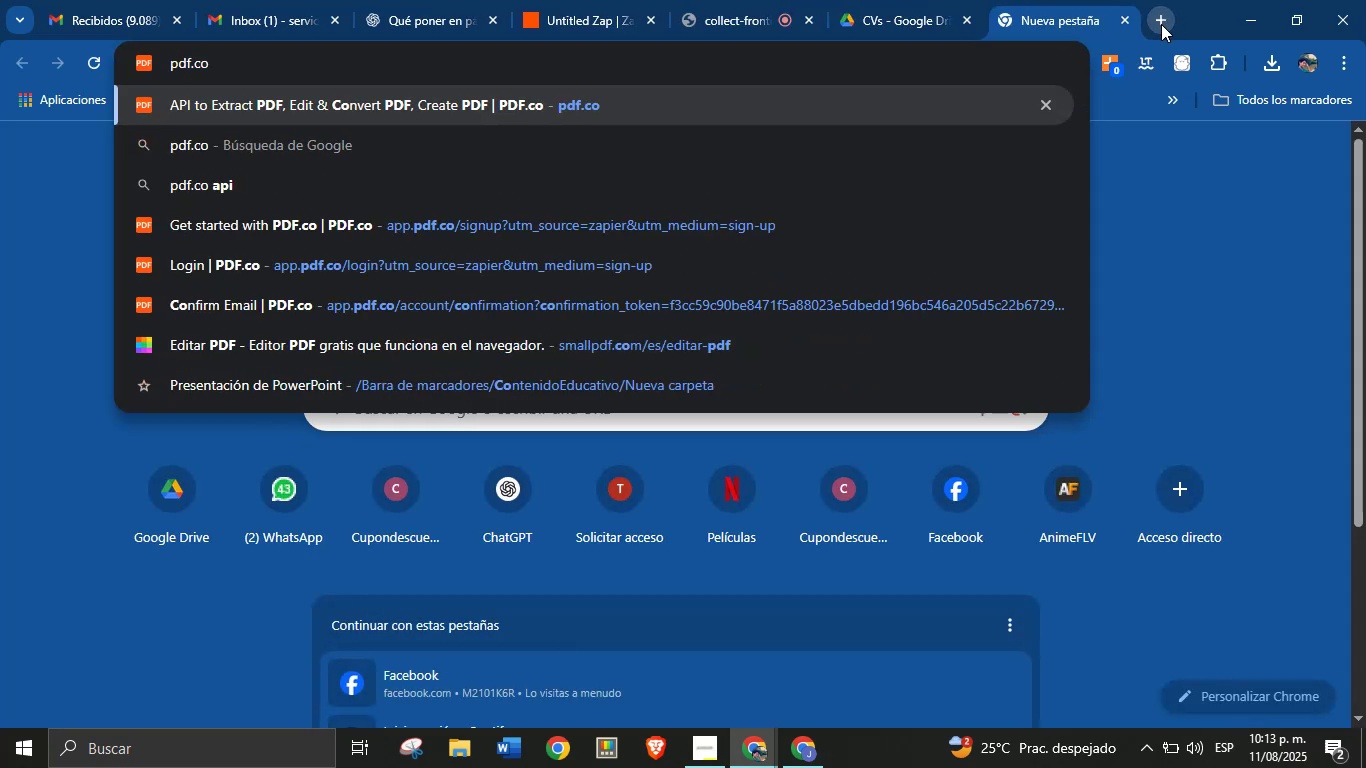 
key(Enter)
 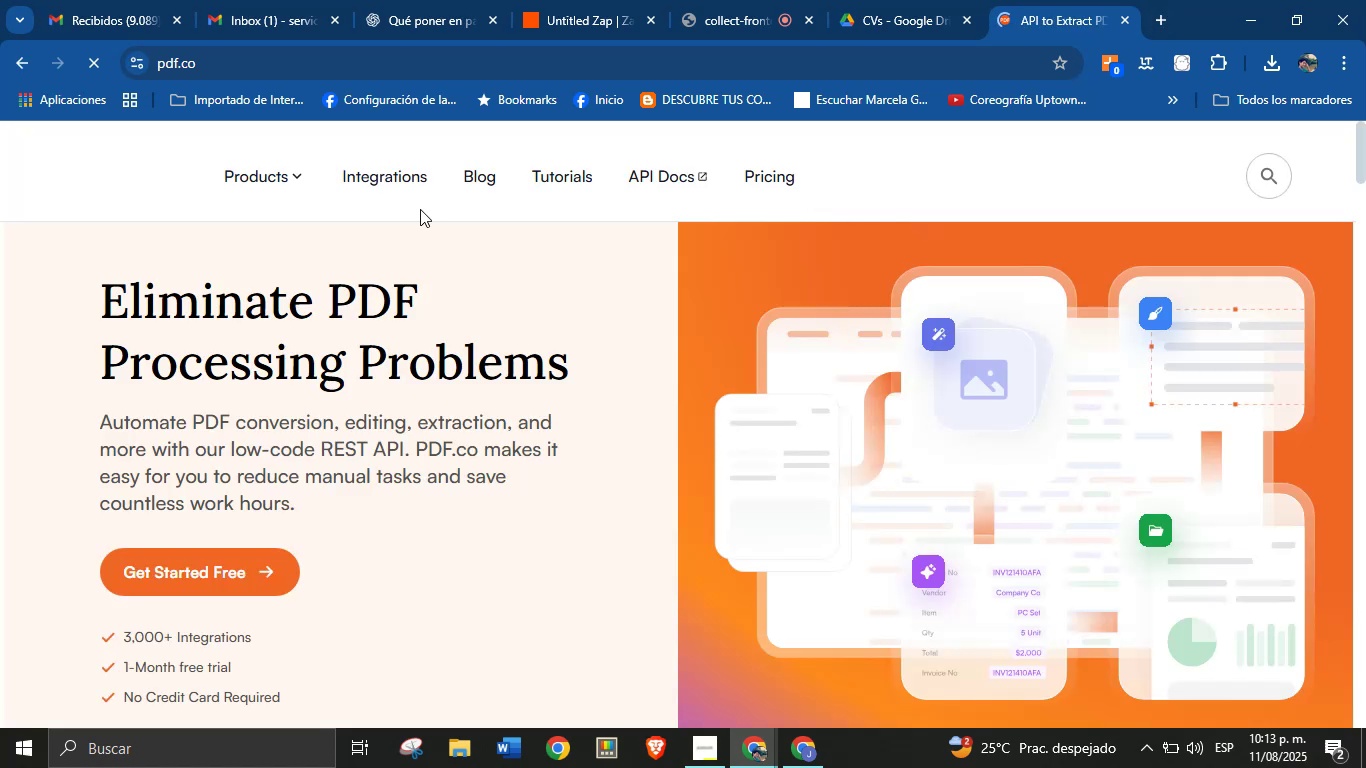 
wait(6.76)
 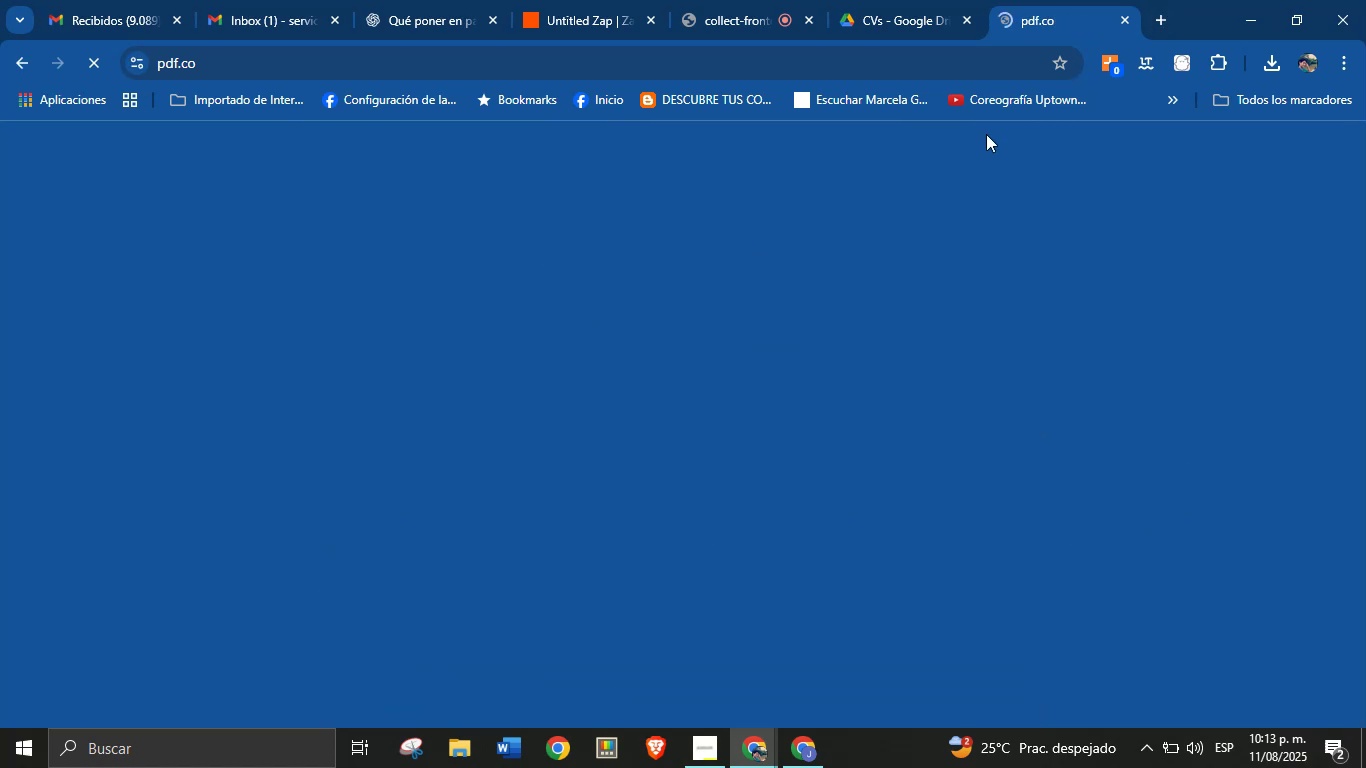 
scroll: coordinate [411, 375], scroll_direction: up, amount: 2.0
 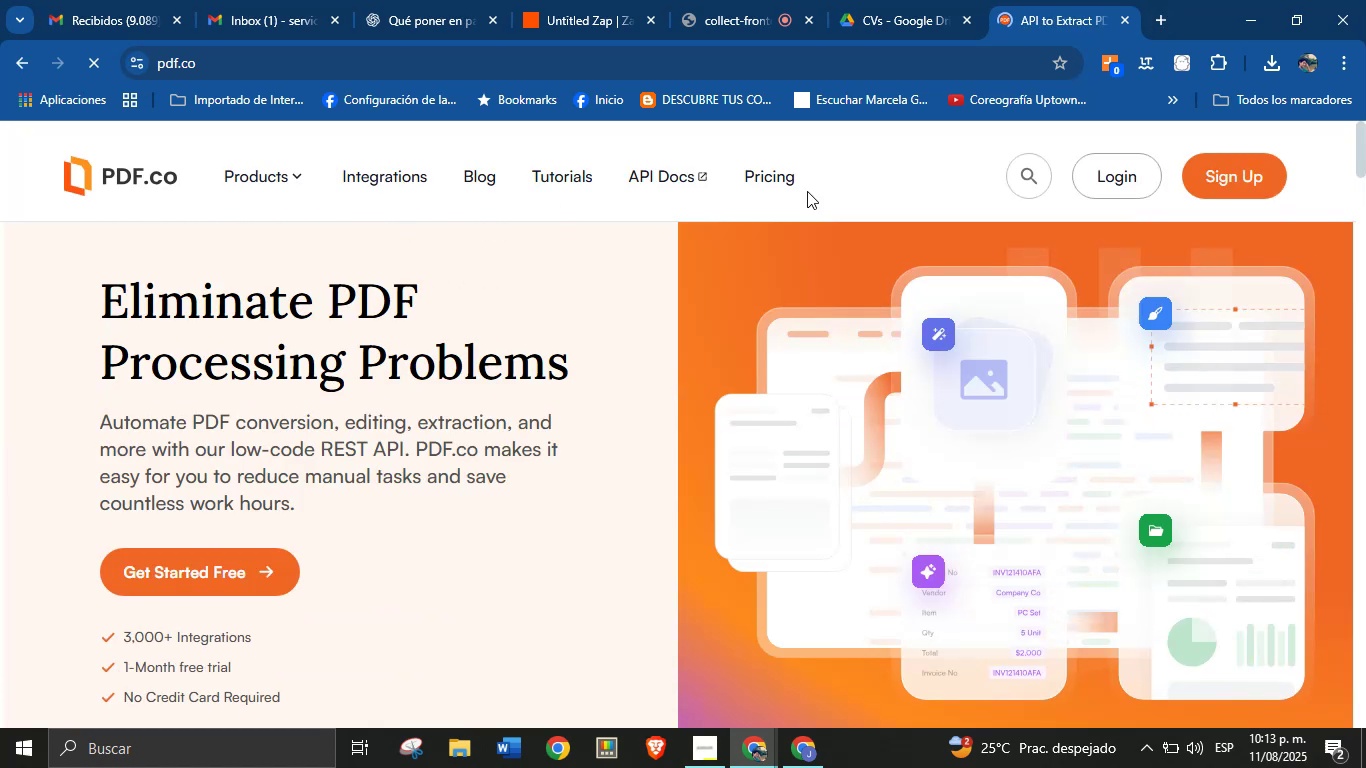 
left_click([1094, 185])
 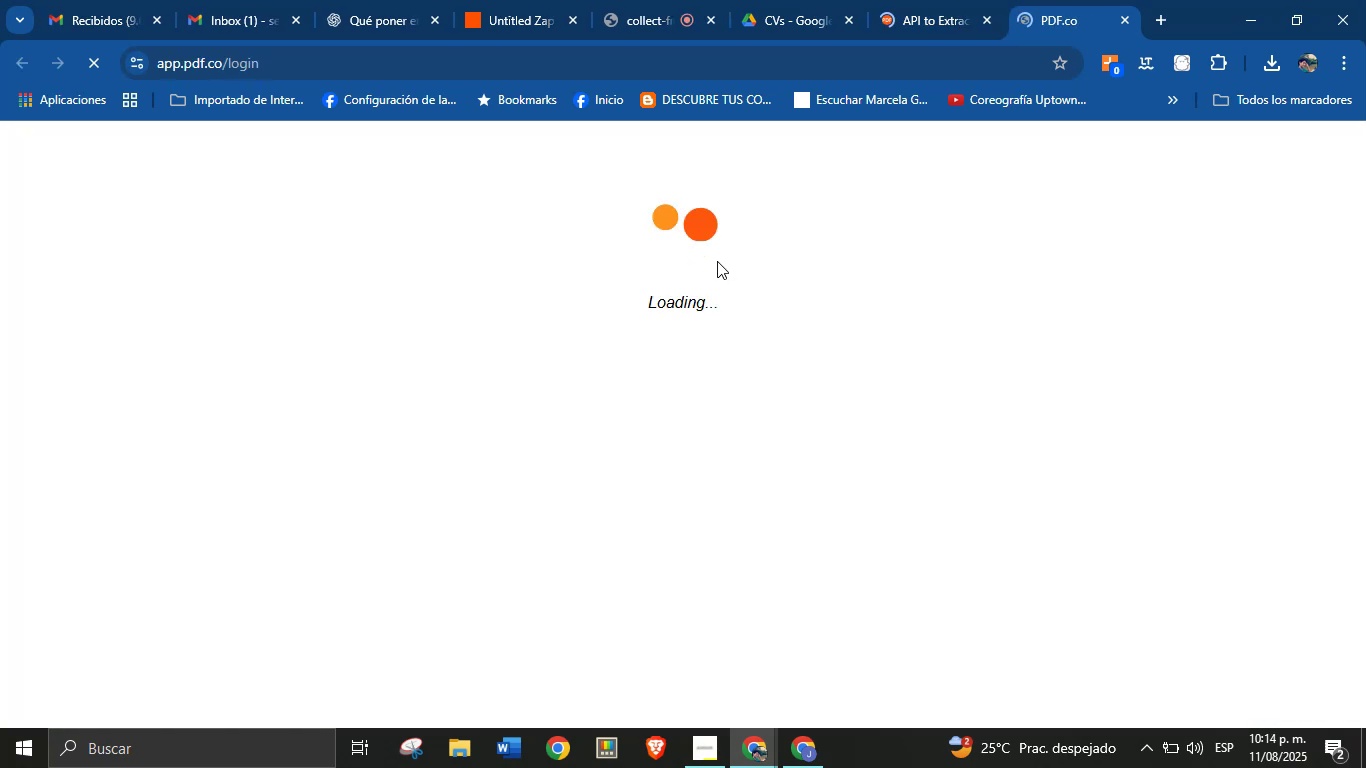 
wait(9.26)
 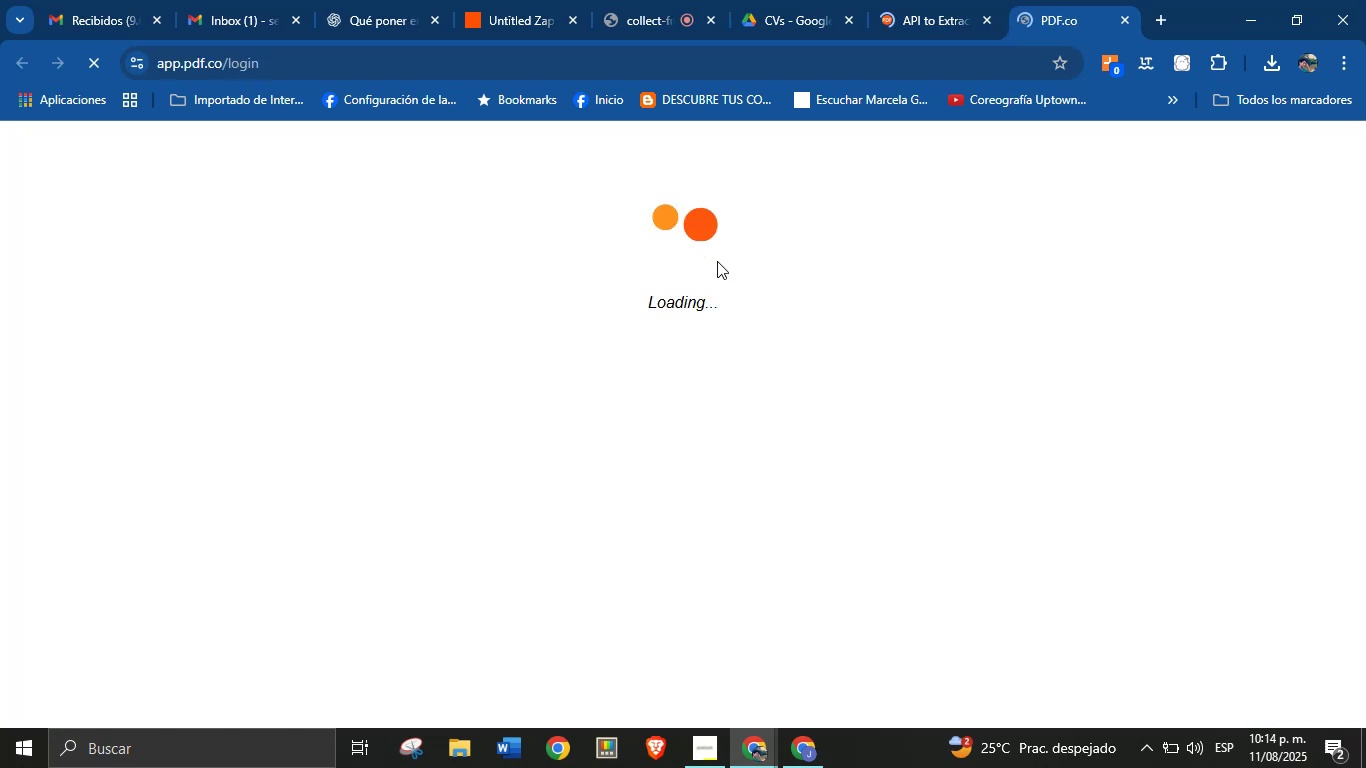 
left_click([656, 464])
 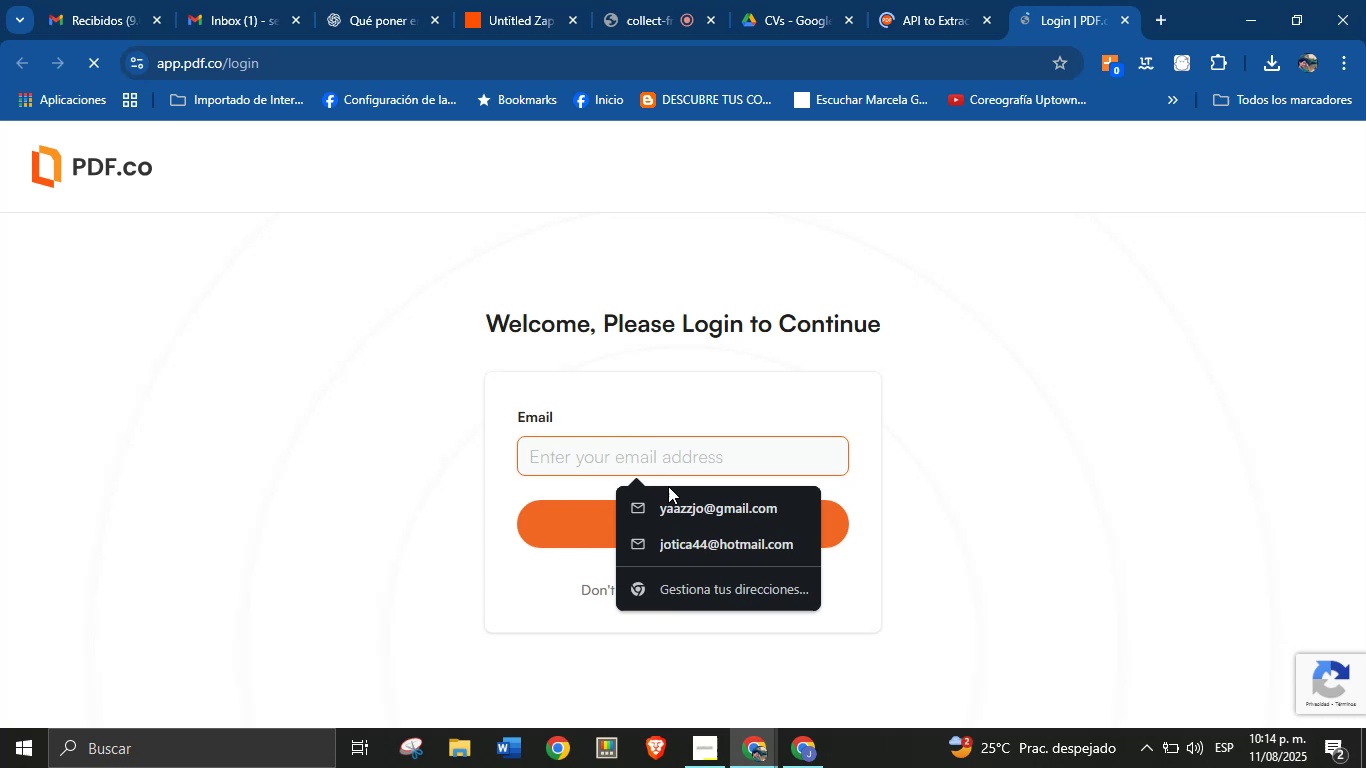 
left_click([670, 497])
 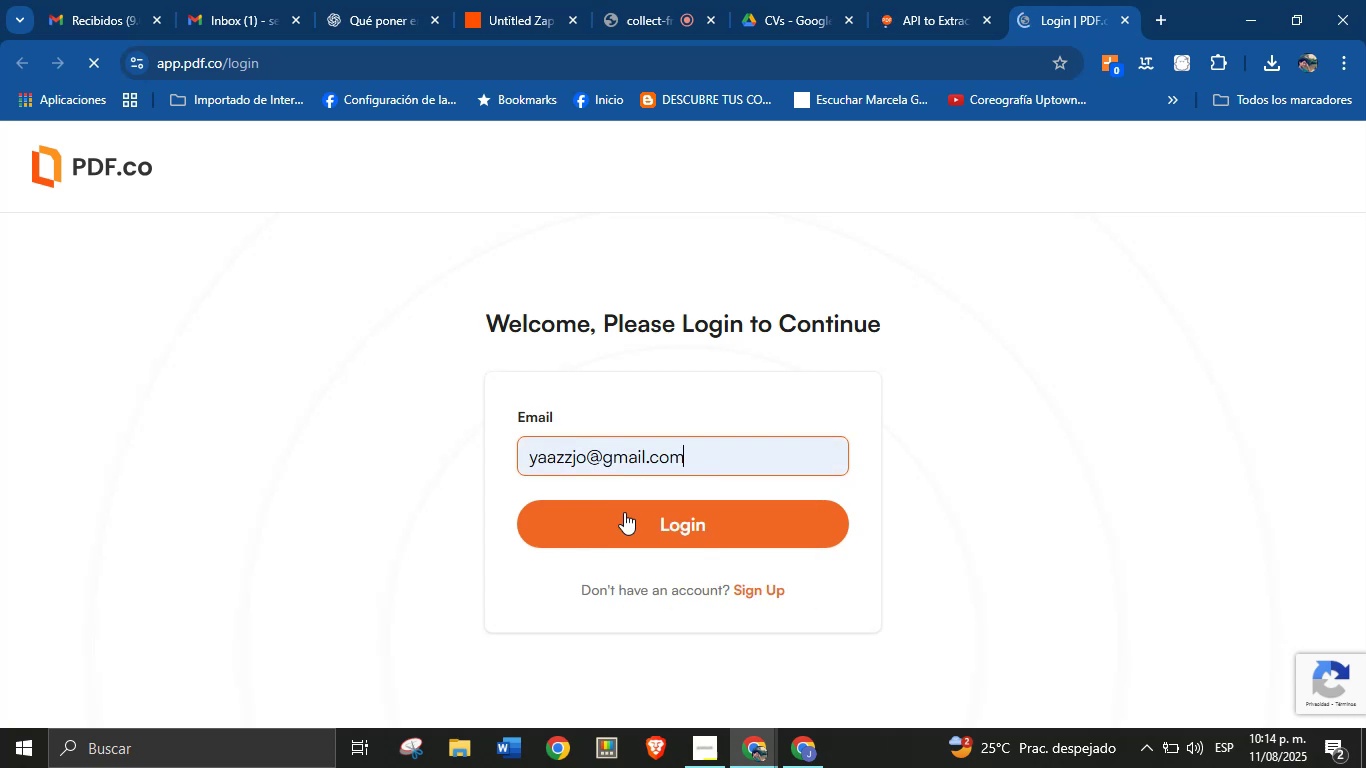 
double_click([622, 515])
 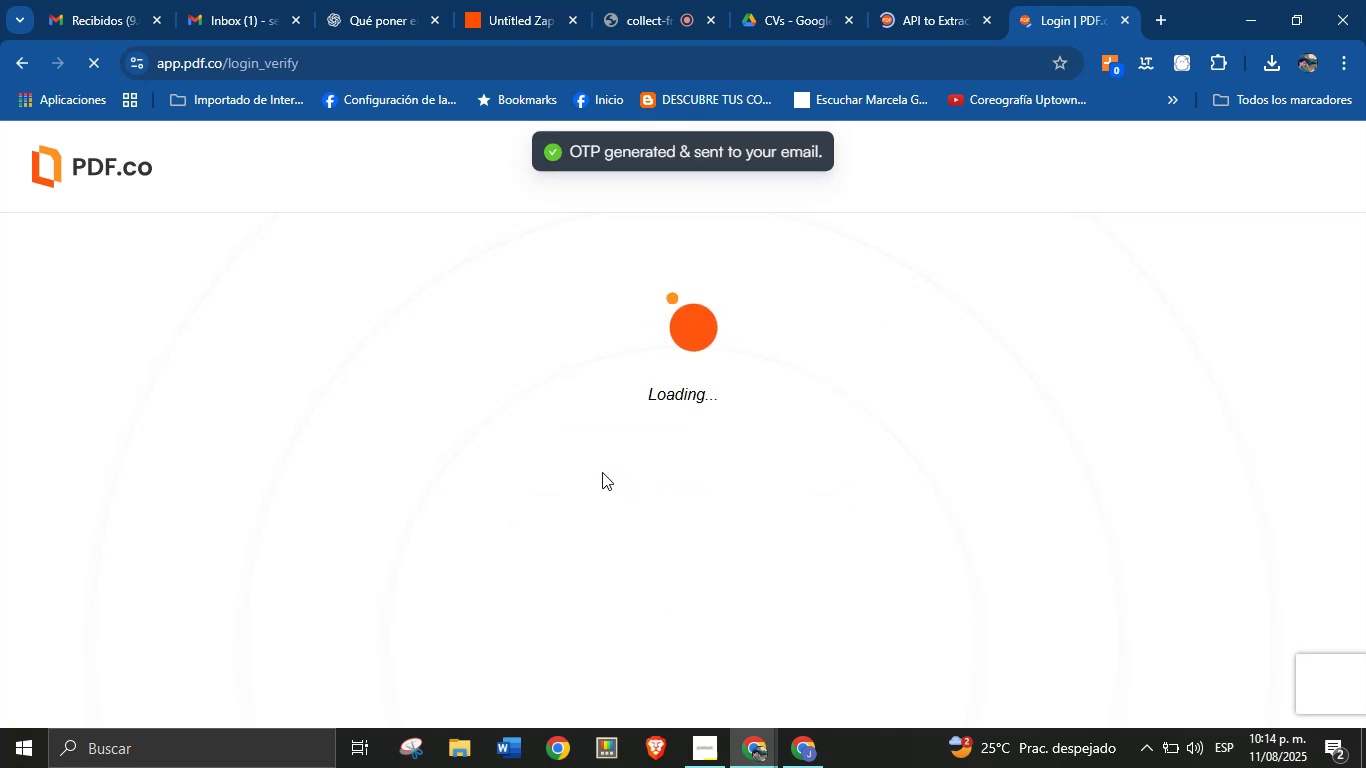 
wait(5.91)
 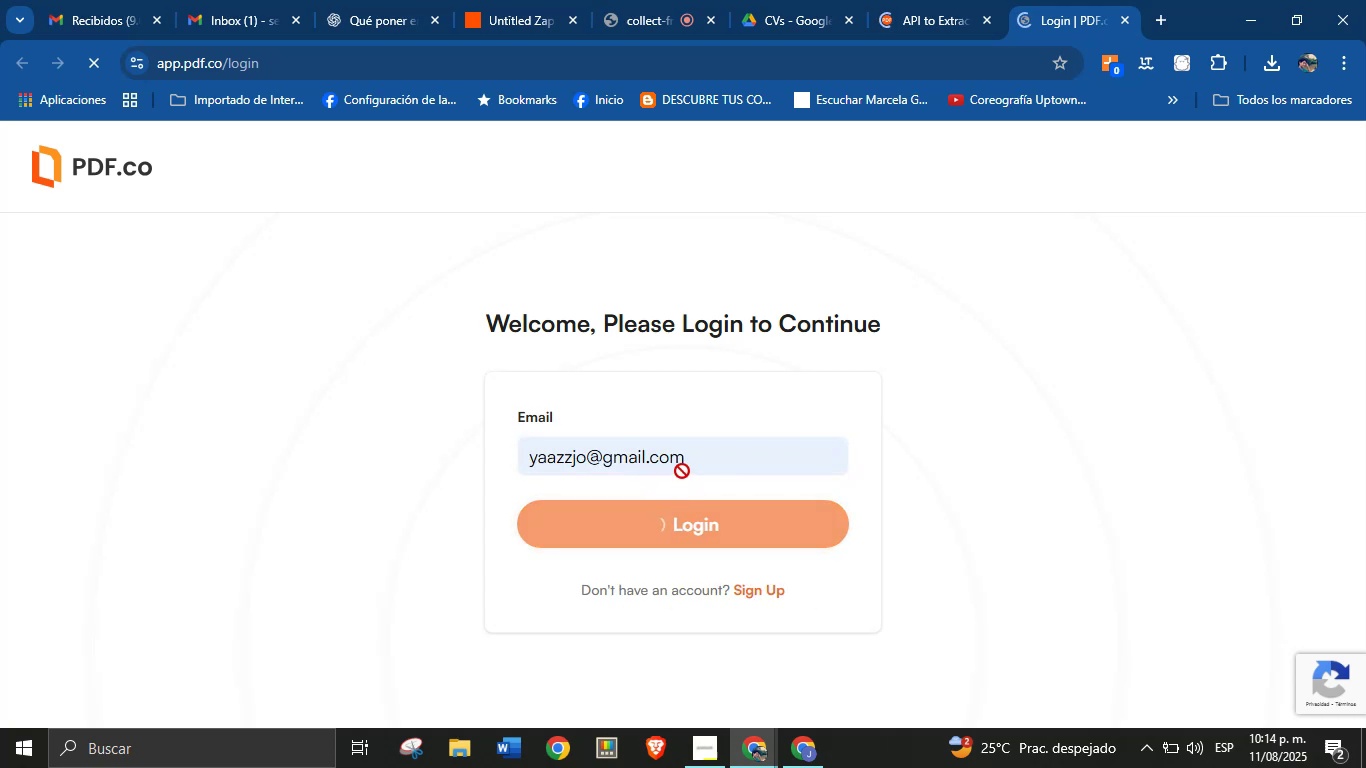 
scroll: coordinate [610, 451], scroll_direction: down, amount: 1.0
 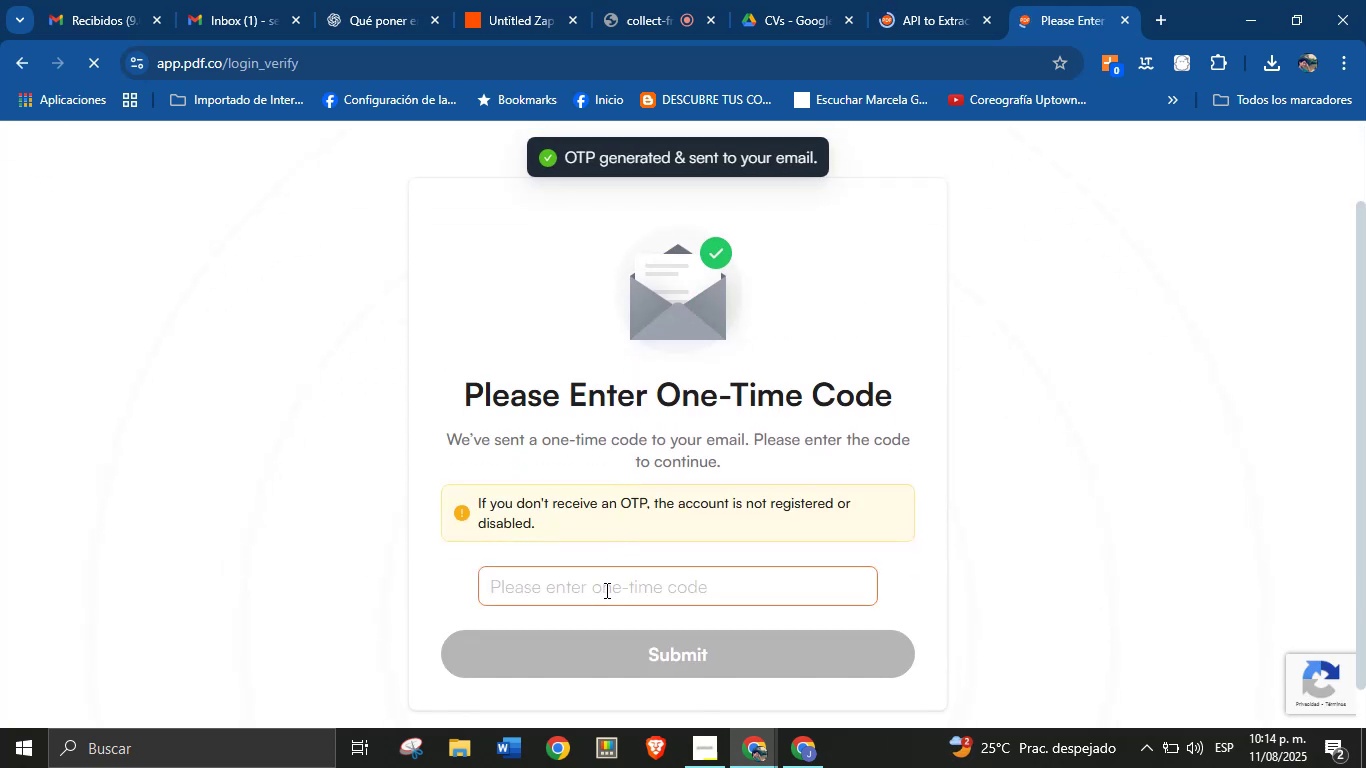 
left_click([605, 591])
 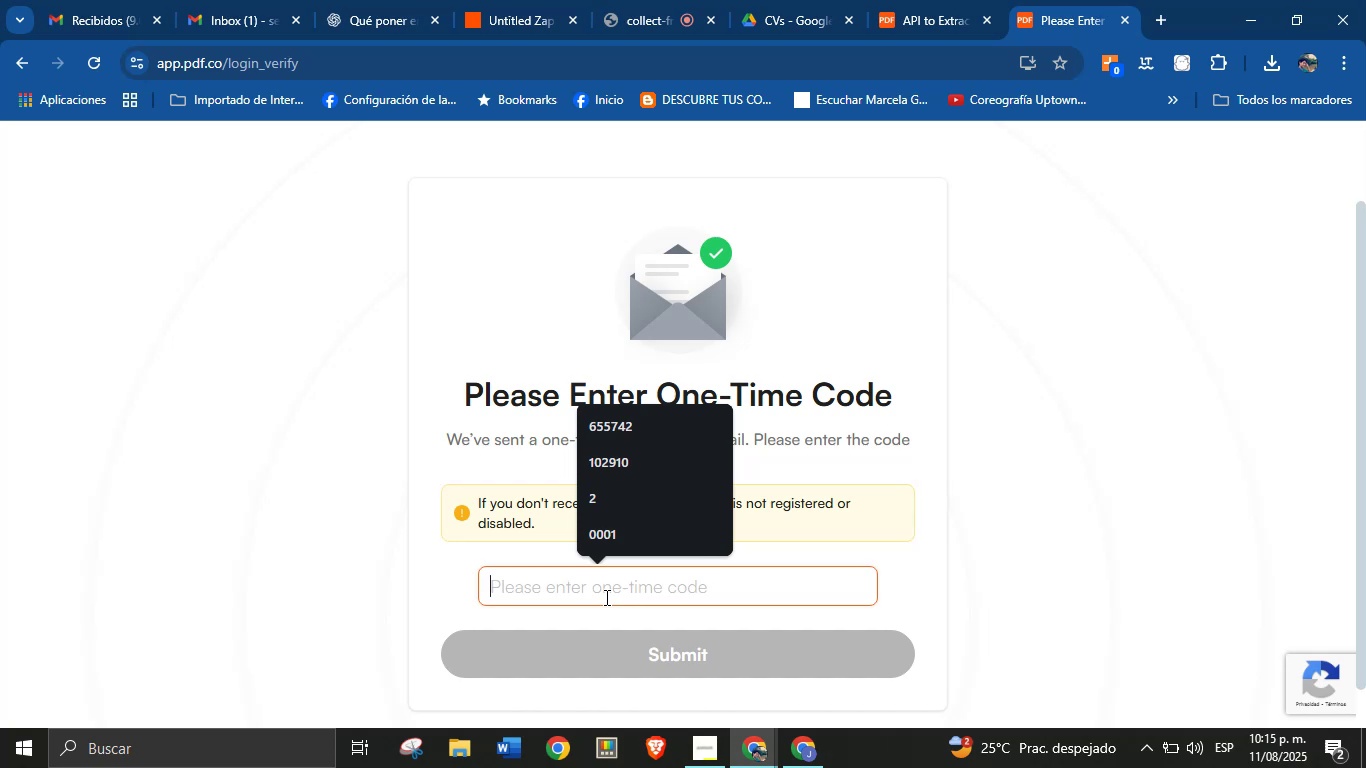 
wait(57.22)
 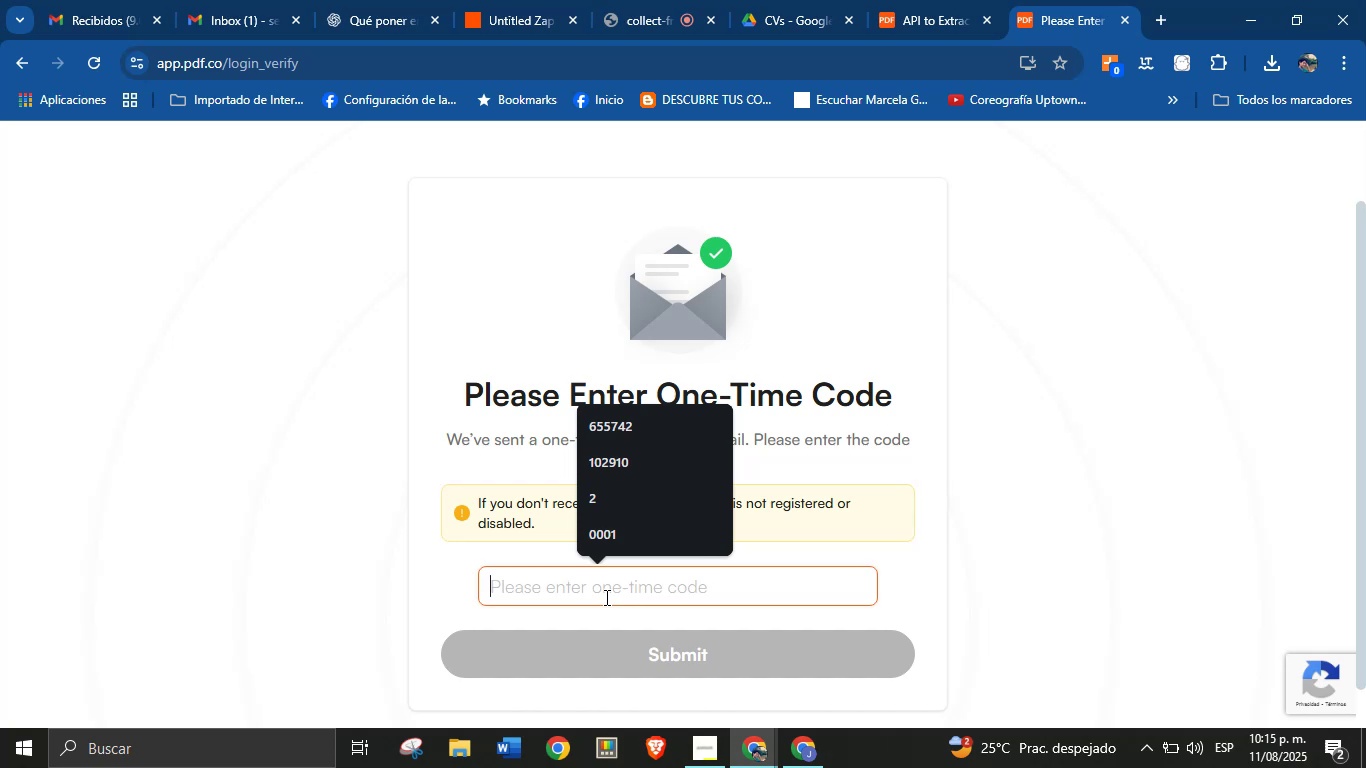 
type(92670660)
 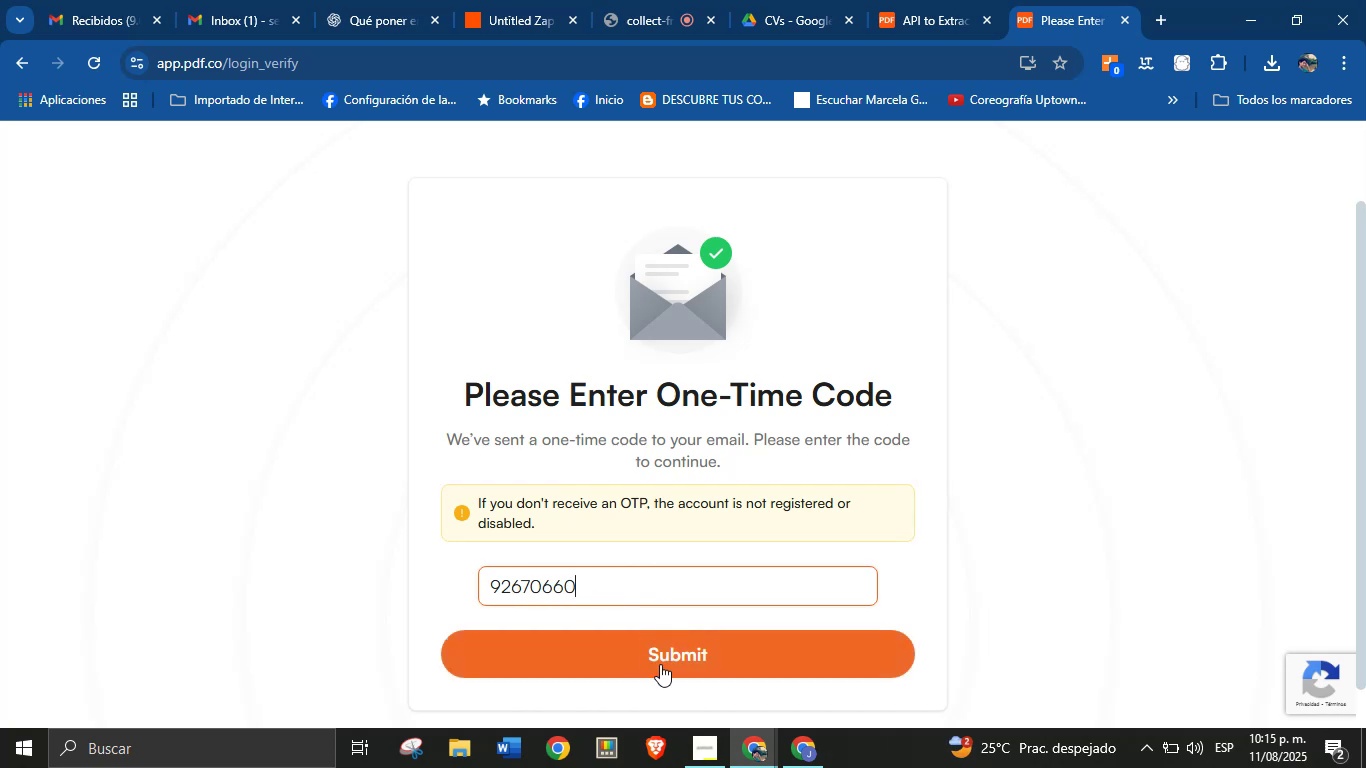 
left_click([713, 658])
 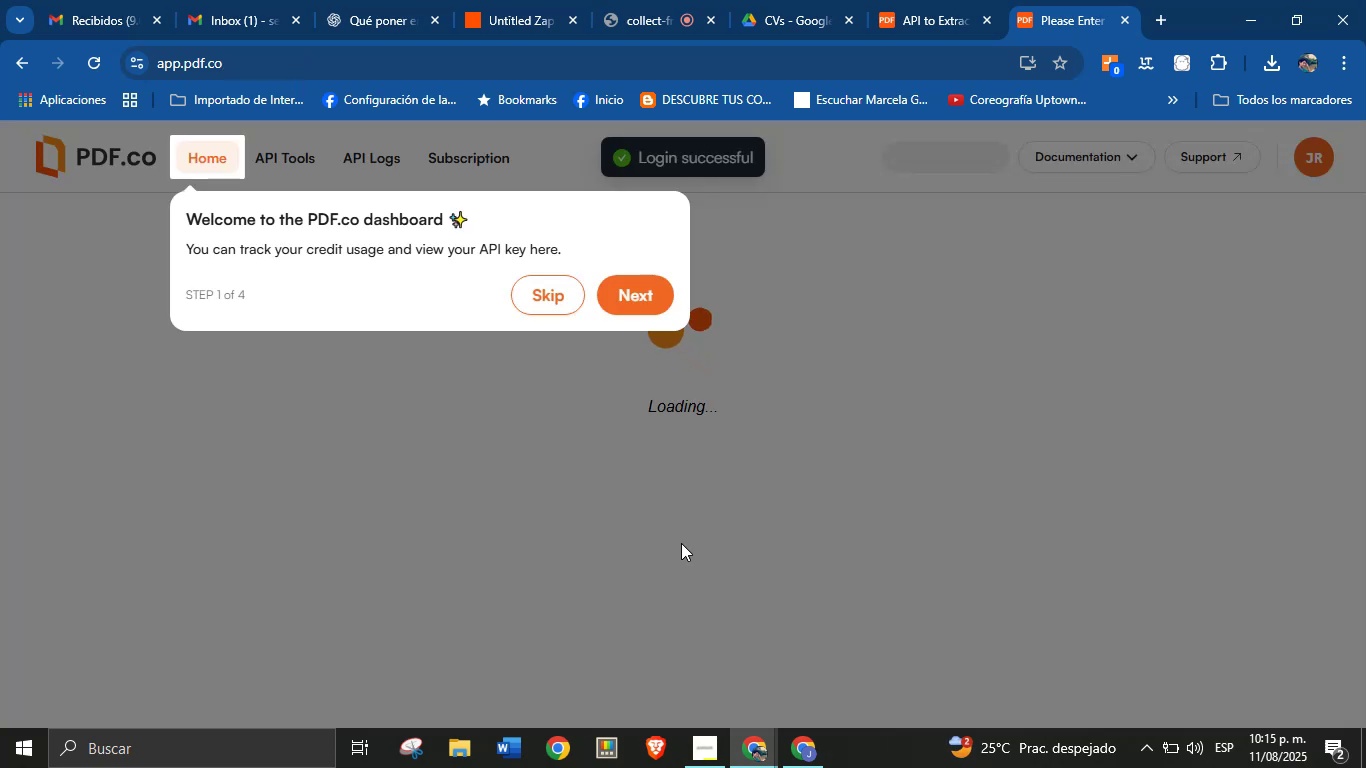 
wait(5.85)
 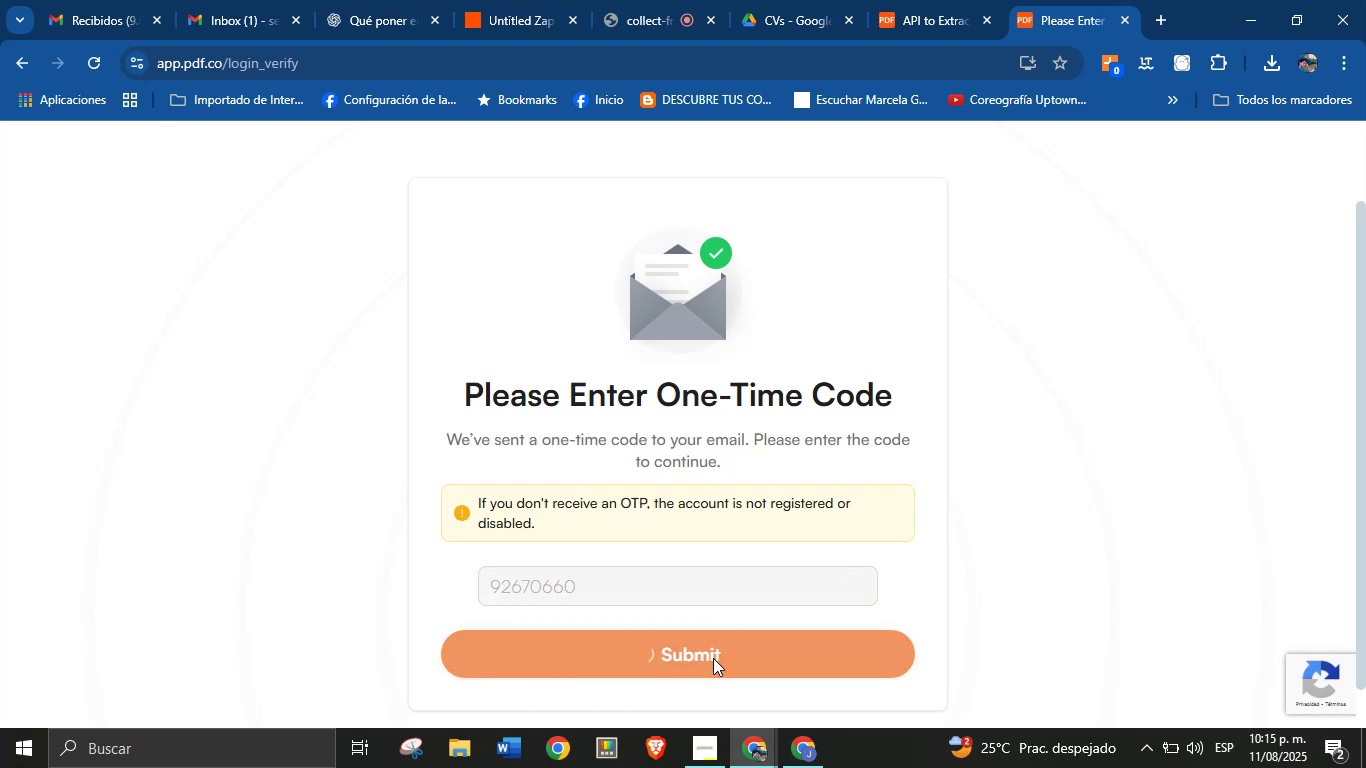 
left_click([559, 301])
 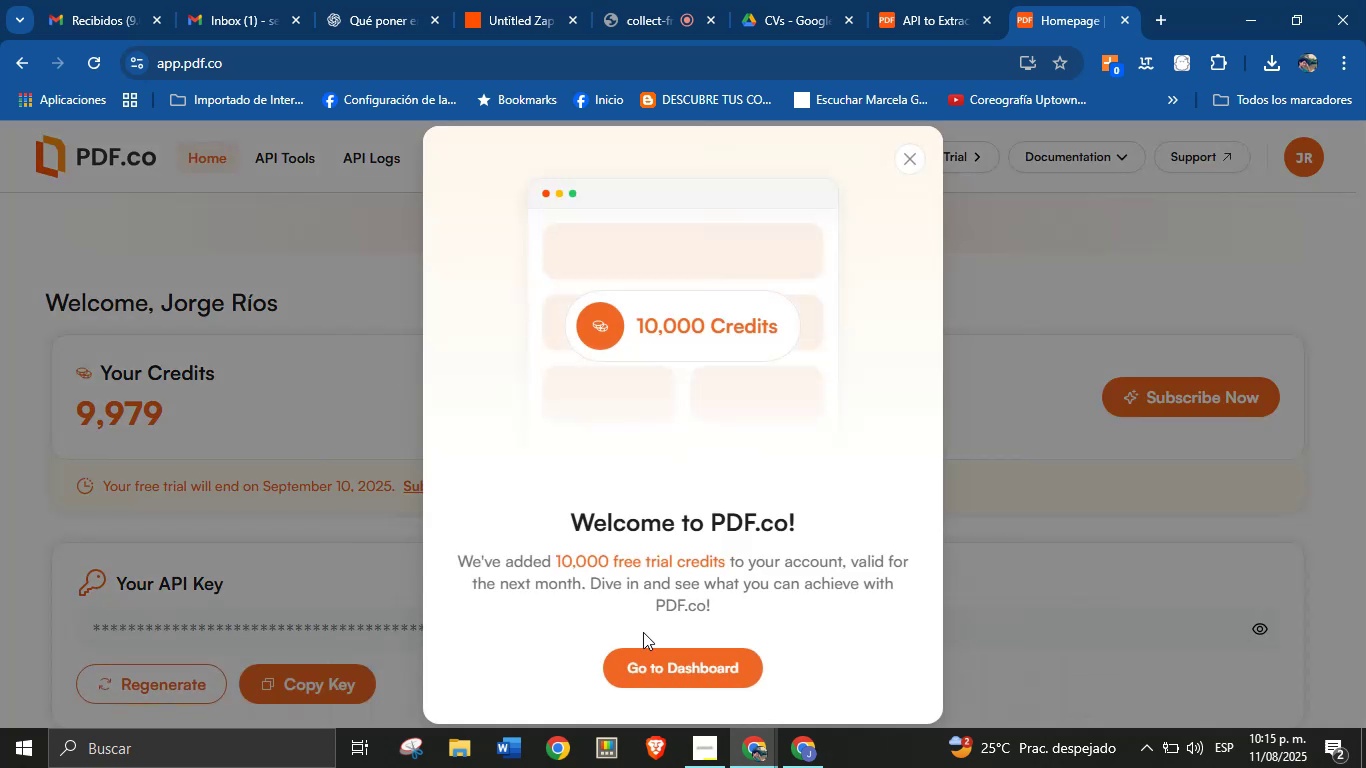 
left_click([909, 164])
 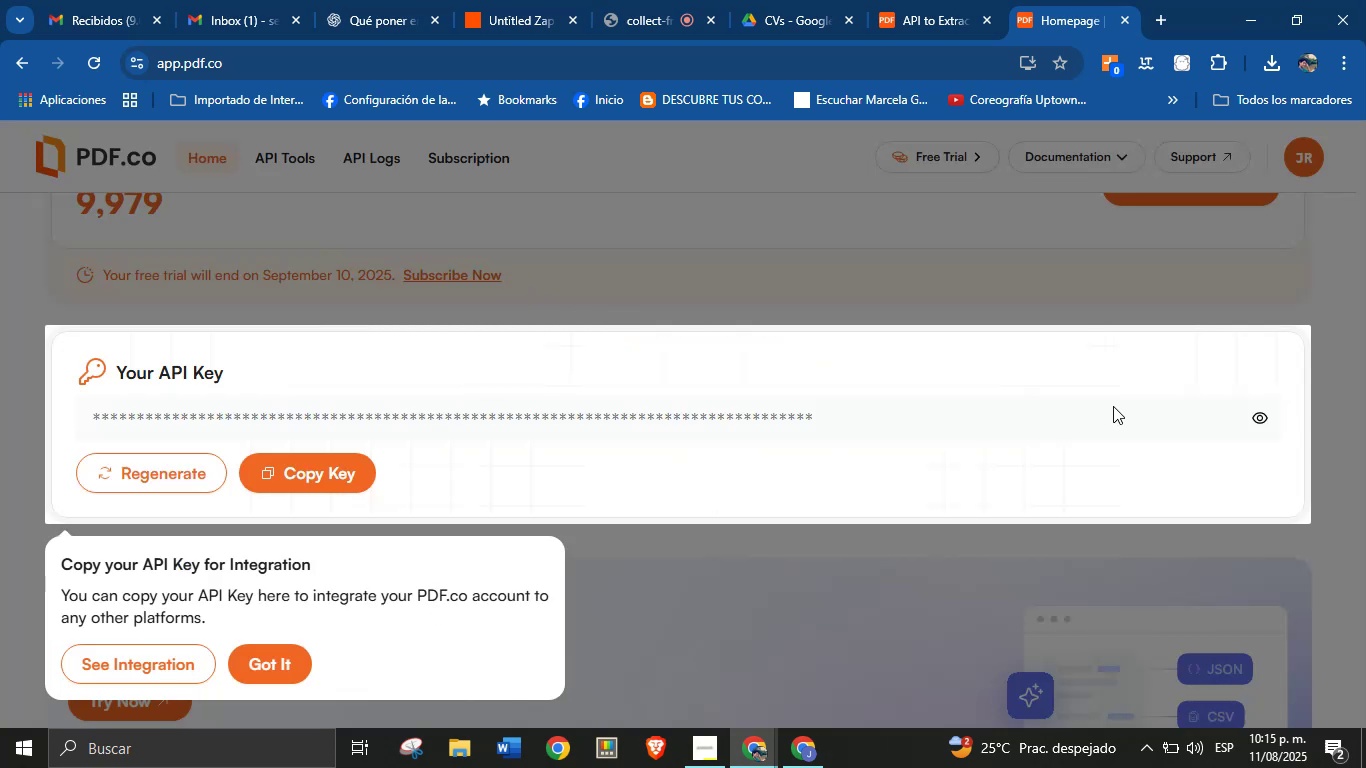 
left_click([1171, 534])
 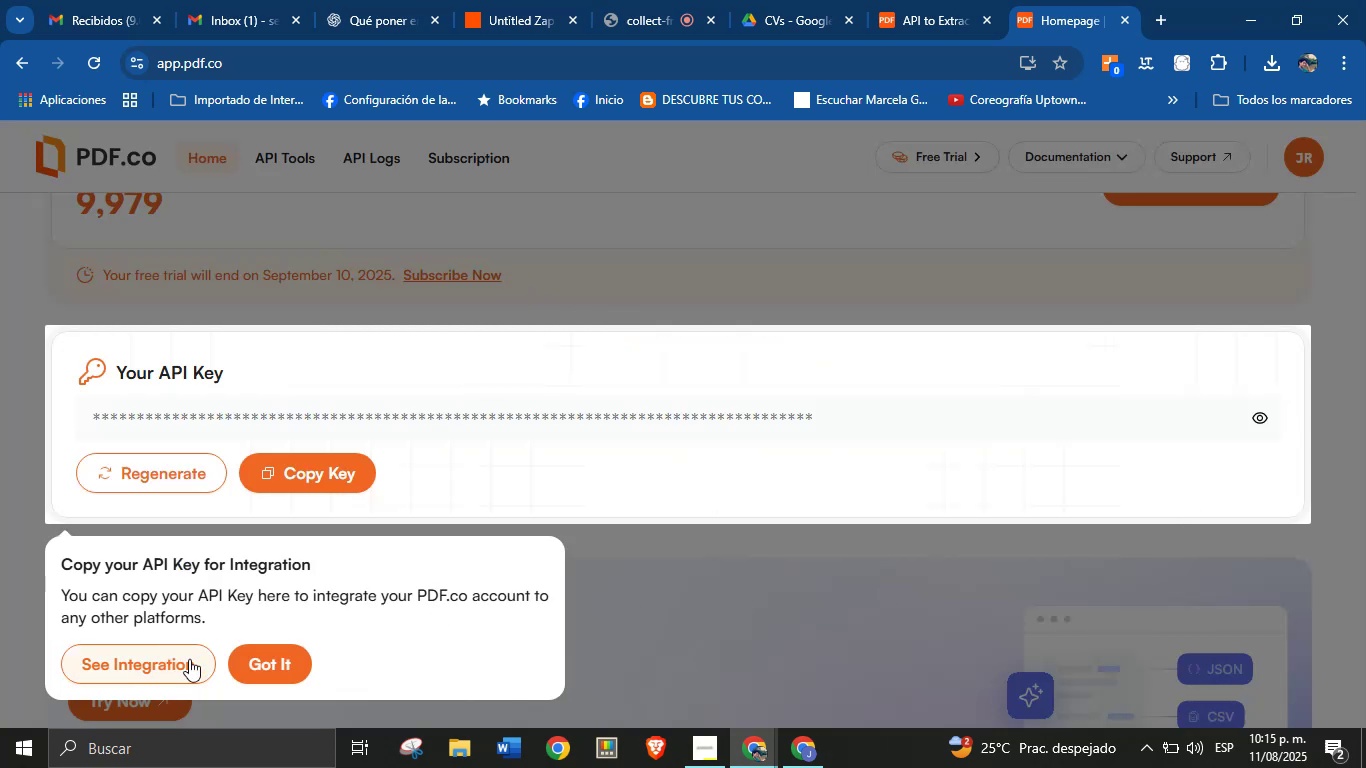 
left_click([282, 677])
 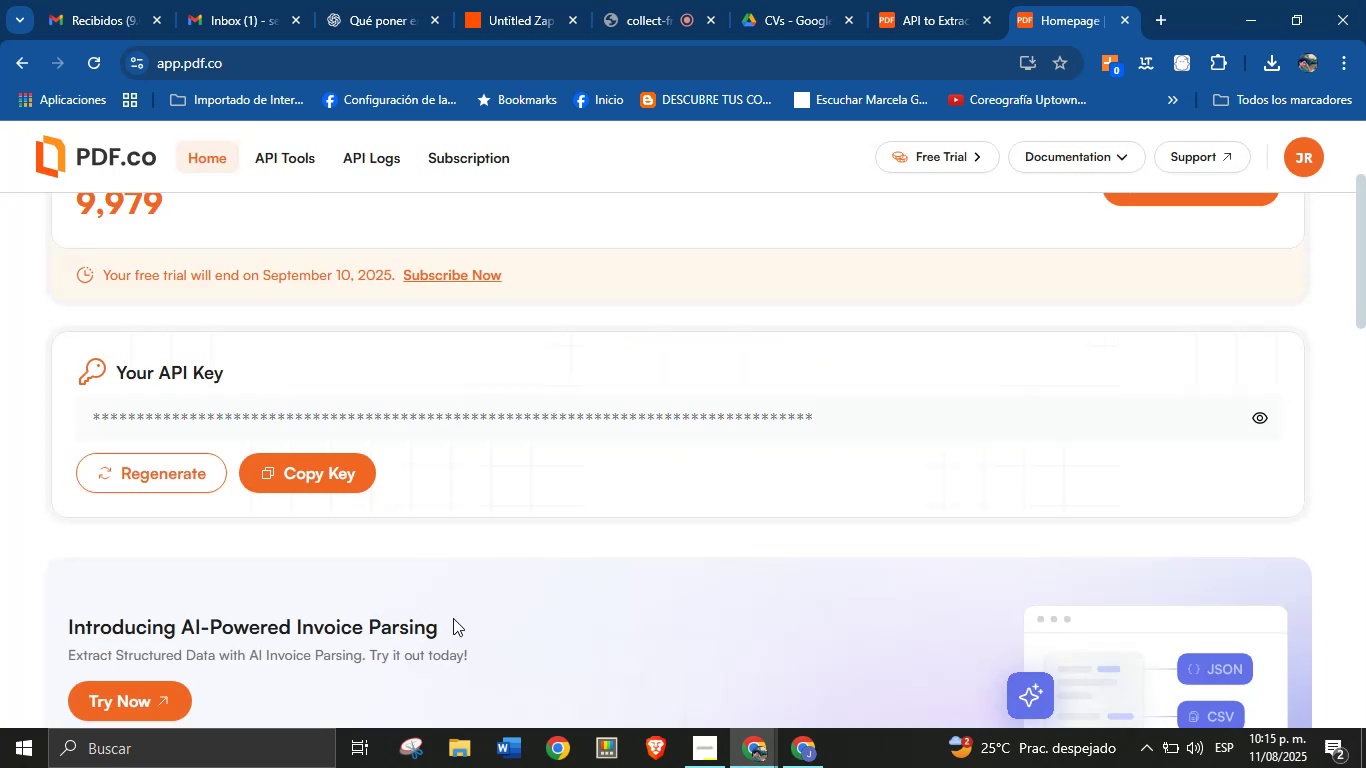 
scroll: coordinate [437, 558], scroll_direction: down, amount: 4.0
 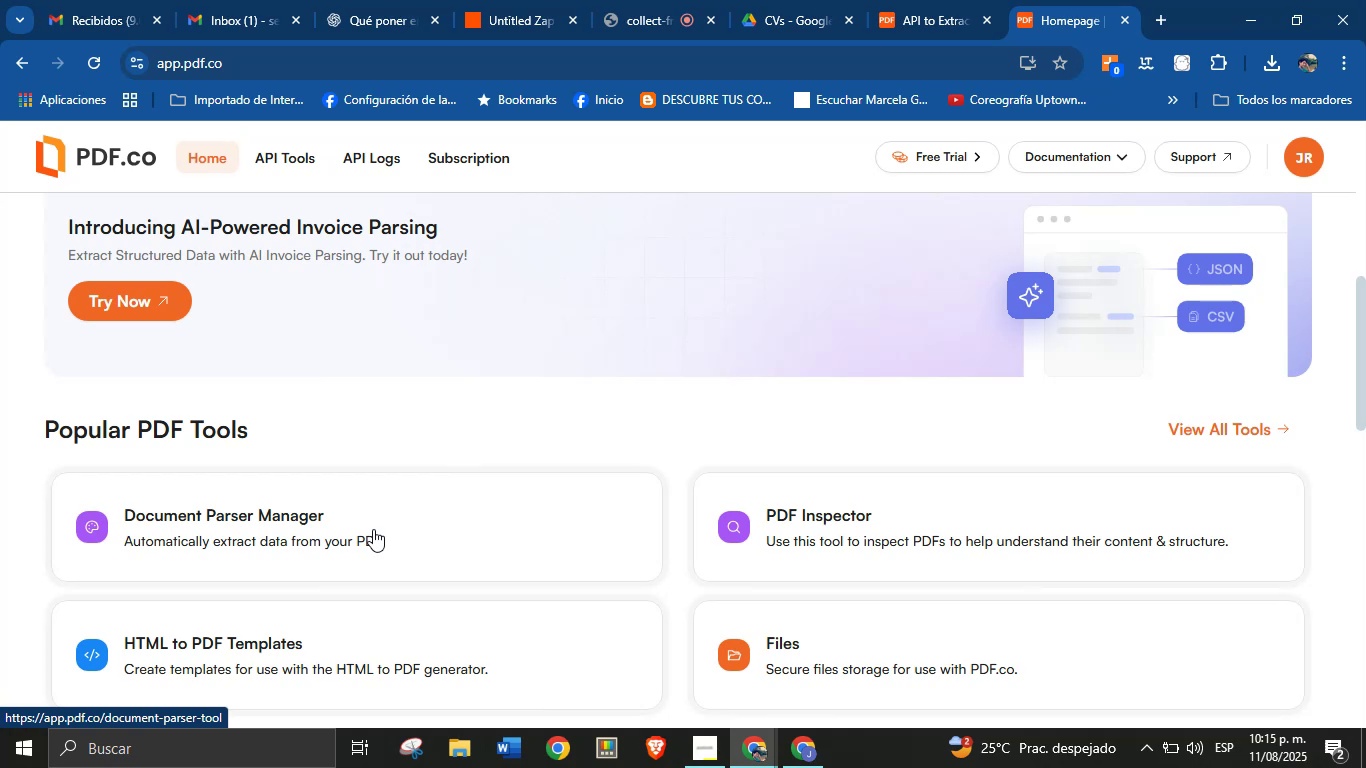 
wait(5.04)
 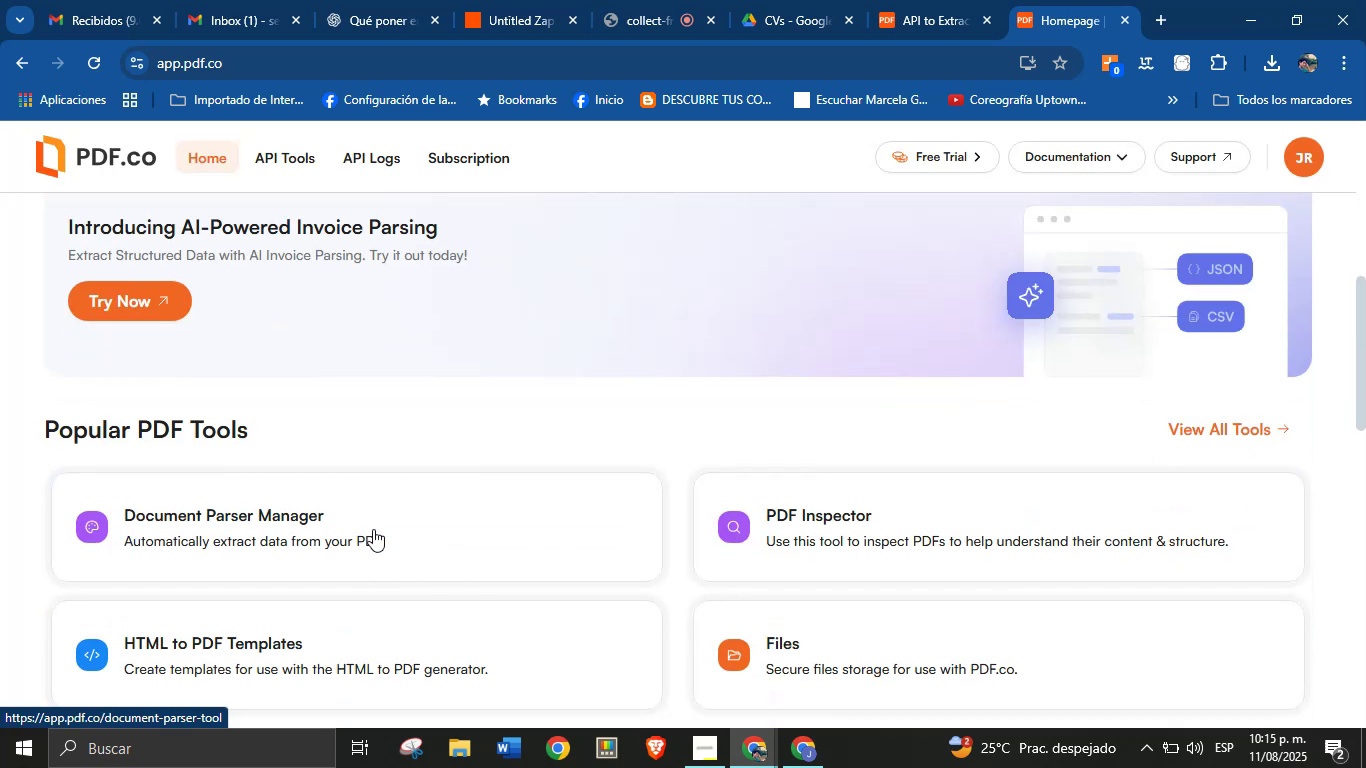 
scroll: coordinate [534, 474], scroll_direction: down, amount: 10.0
 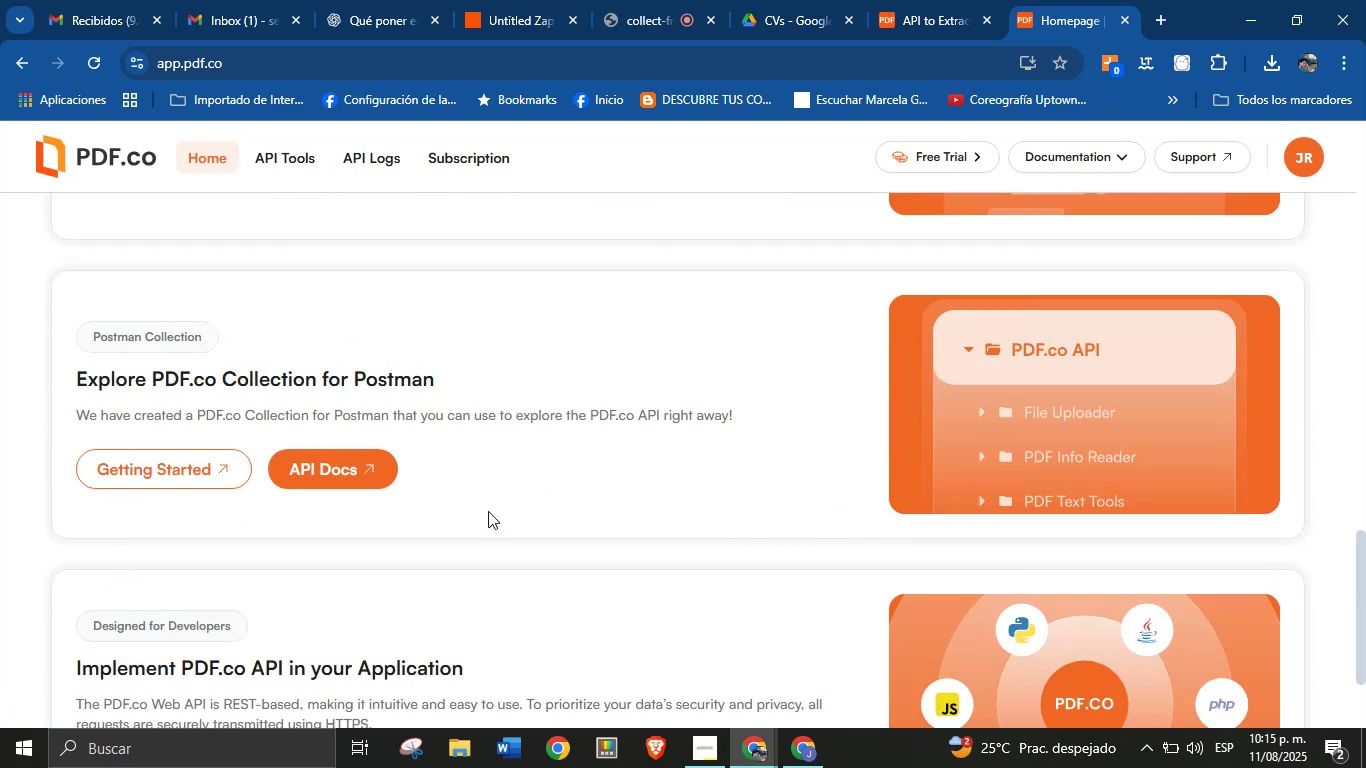 
scroll: coordinate [490, 509], scroll_direction: up, amount: 6.0
 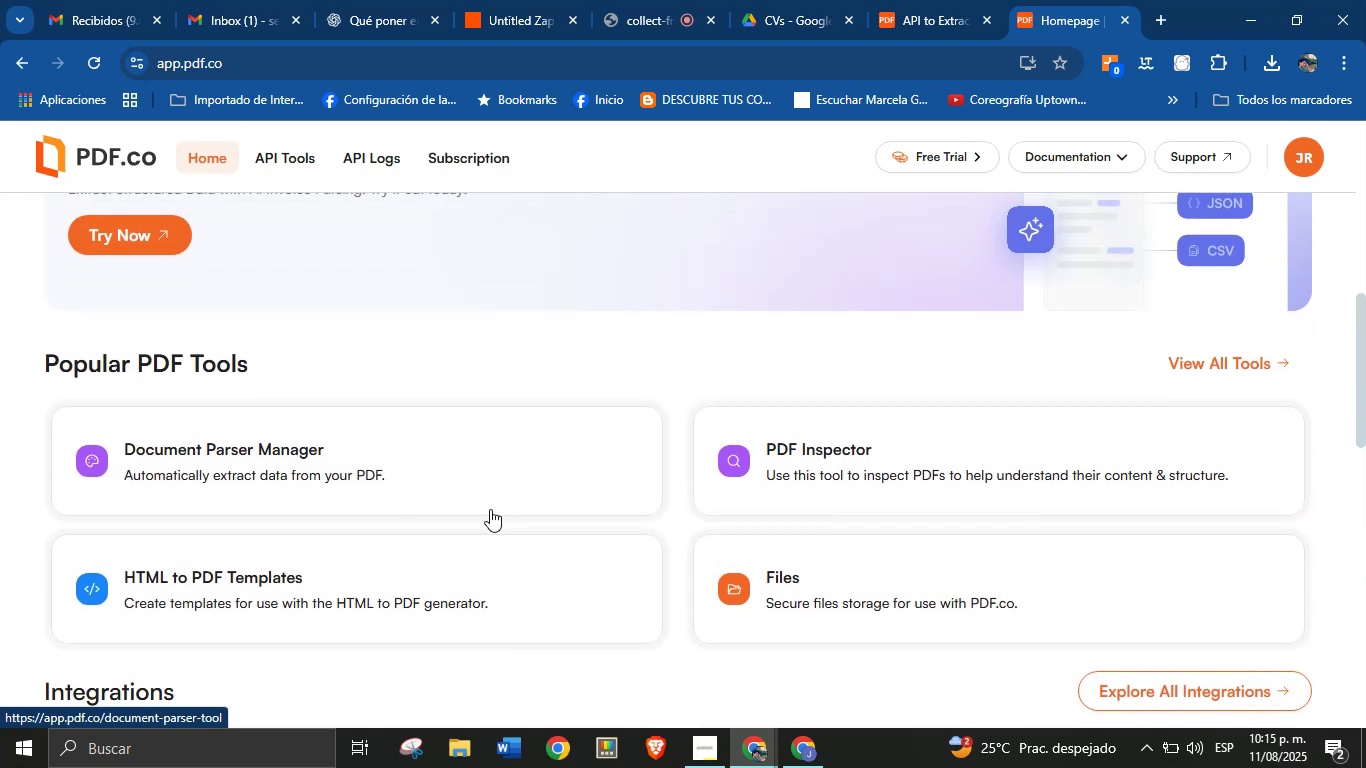 
wait(6.11)
 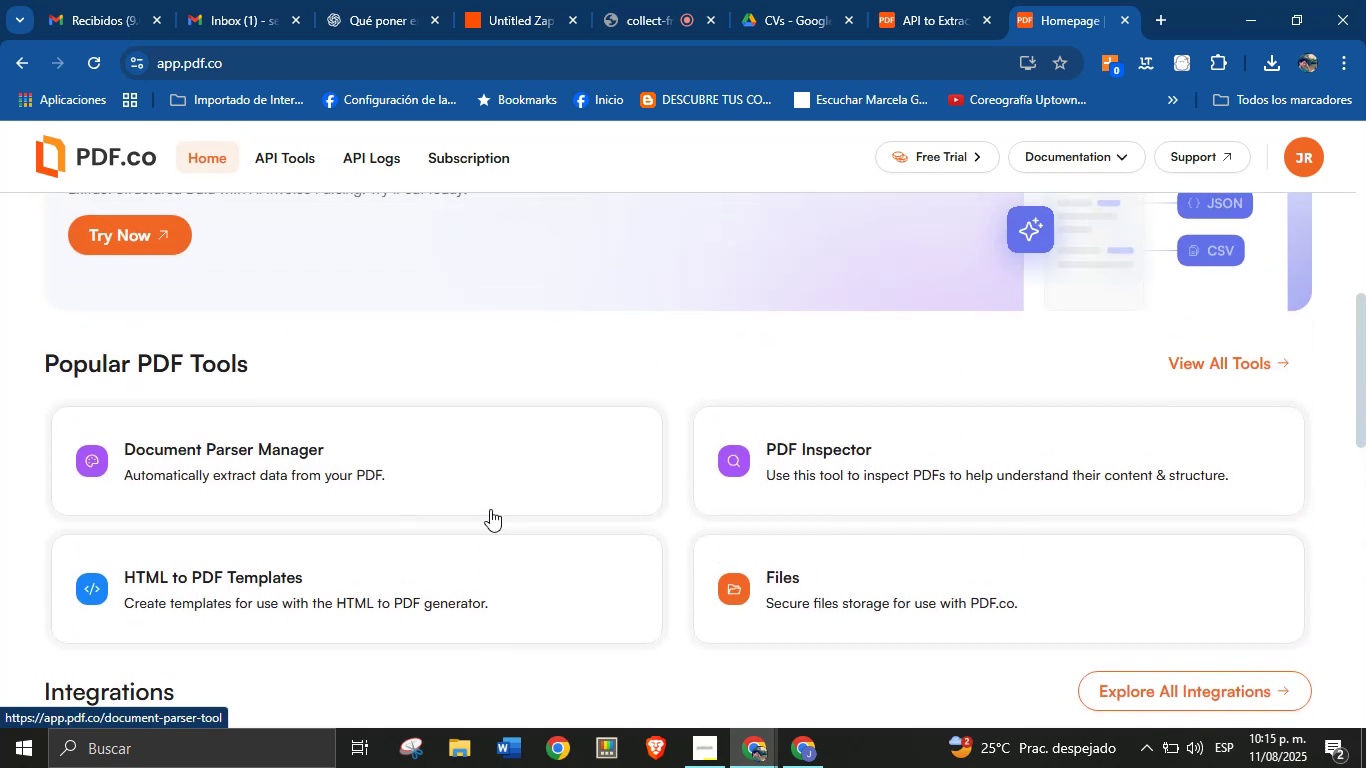 
scroll: coordinate [576, 323], scroll_direction: up, amount: 11.0
 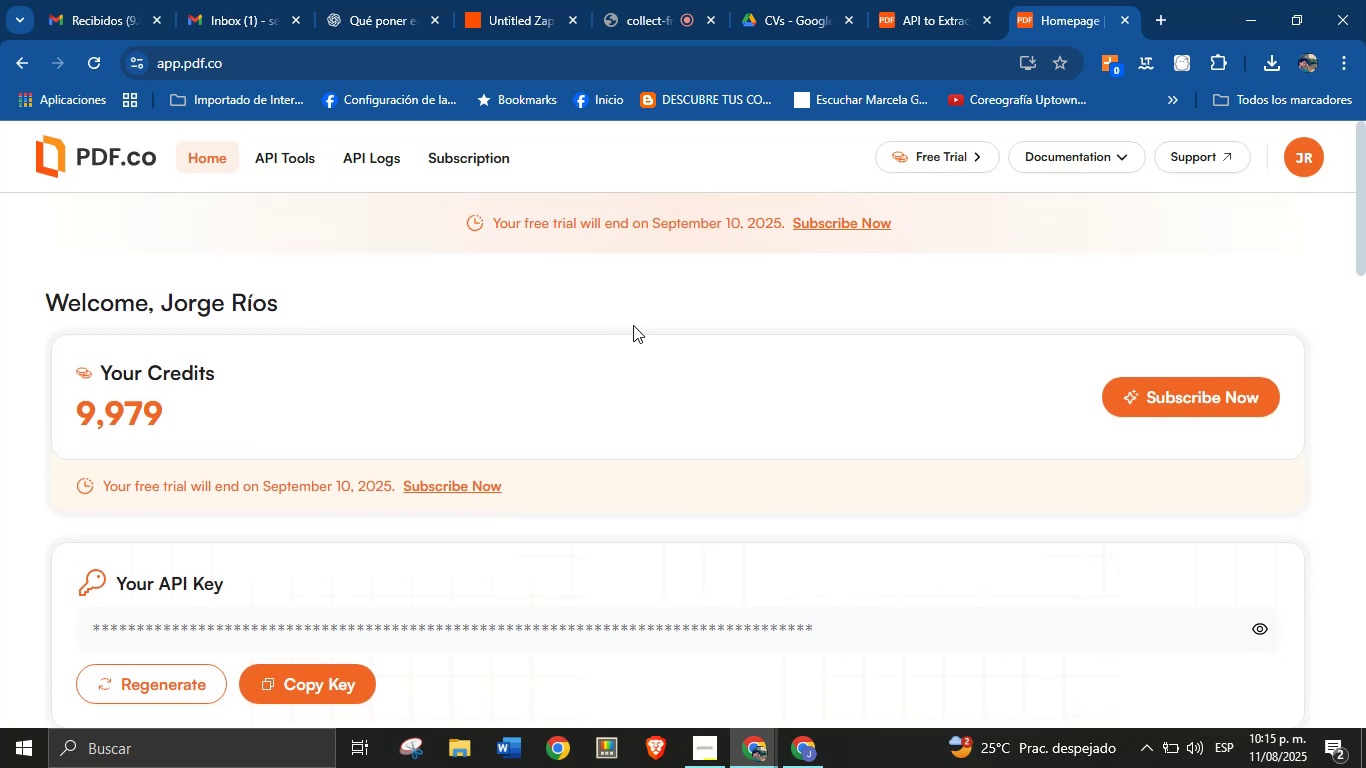 
scroll: coordinate [432, 527], scroll_direction: down, amount: 6.0
 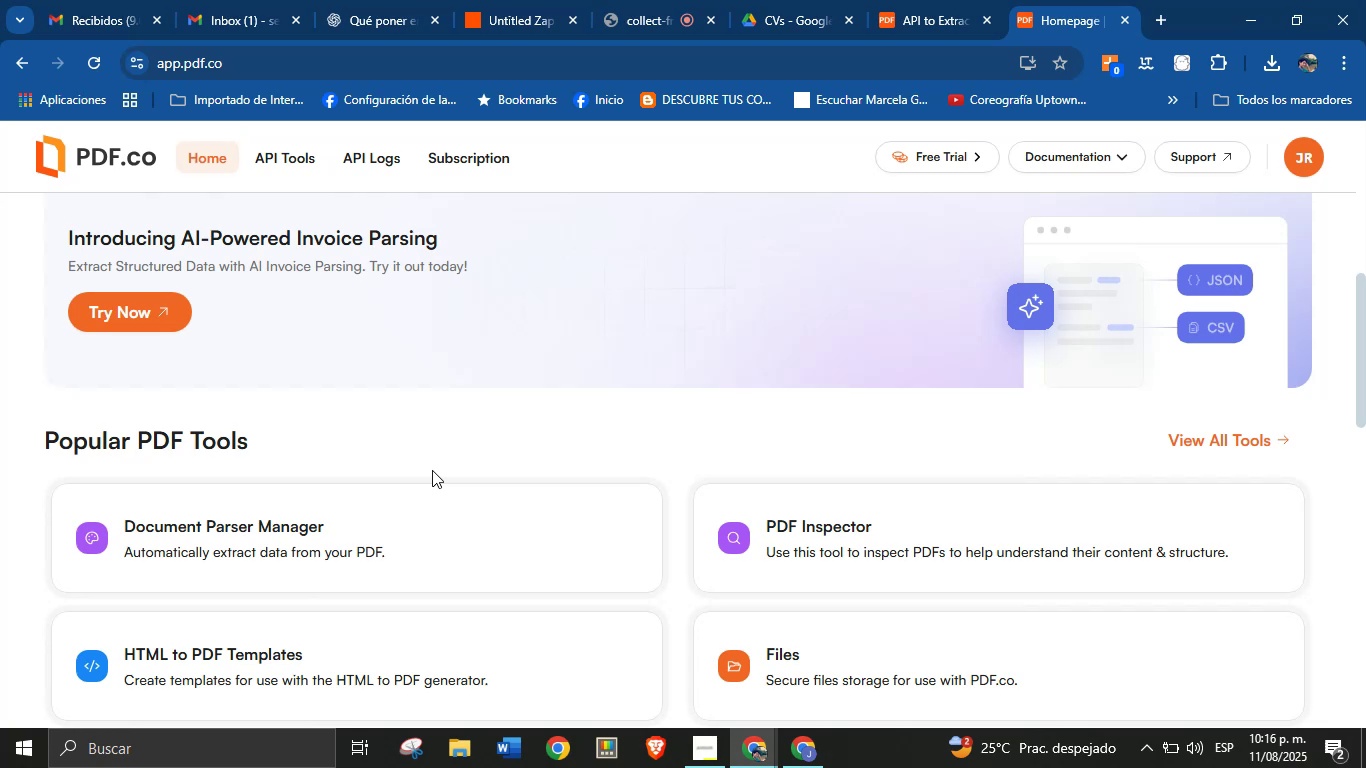 
wait(13.7)
 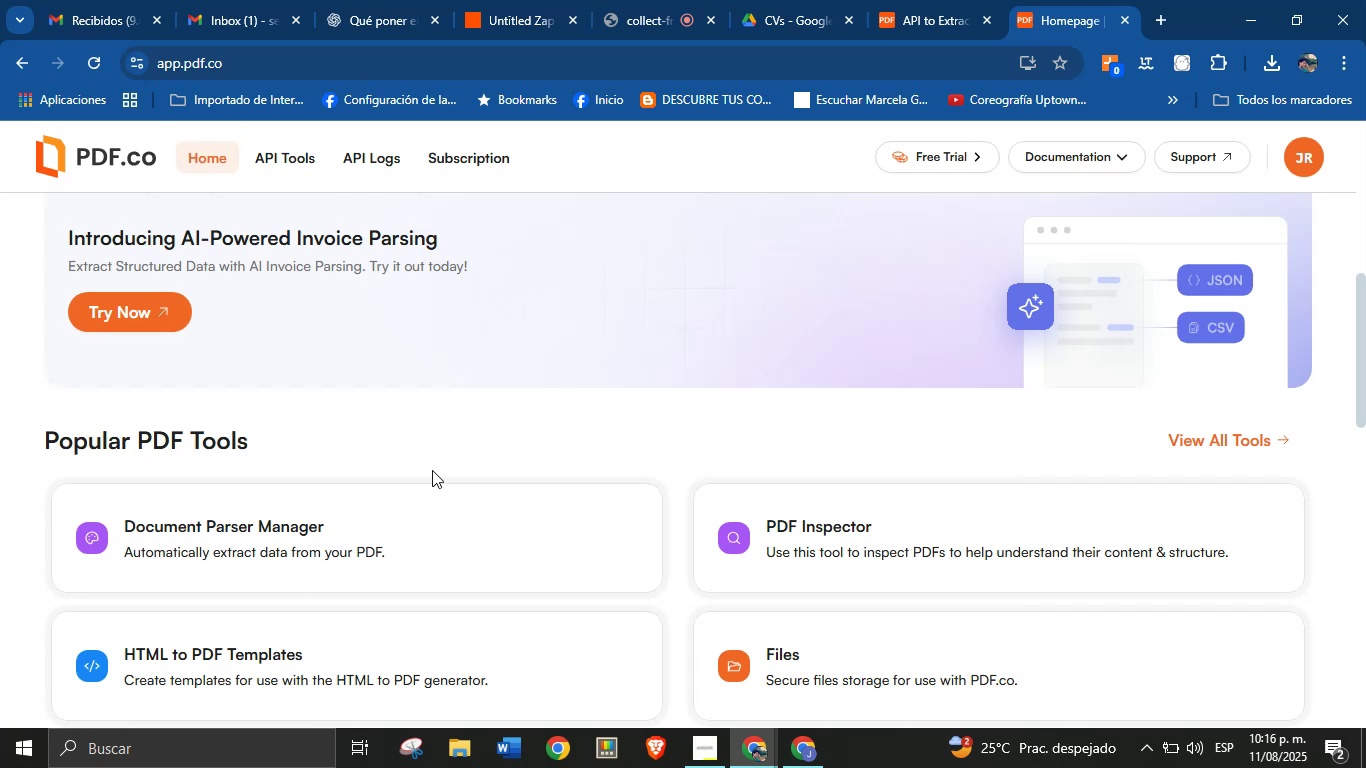 
scroll: coordinate [628, 524], scroll_direction: down, amount: 3.0
 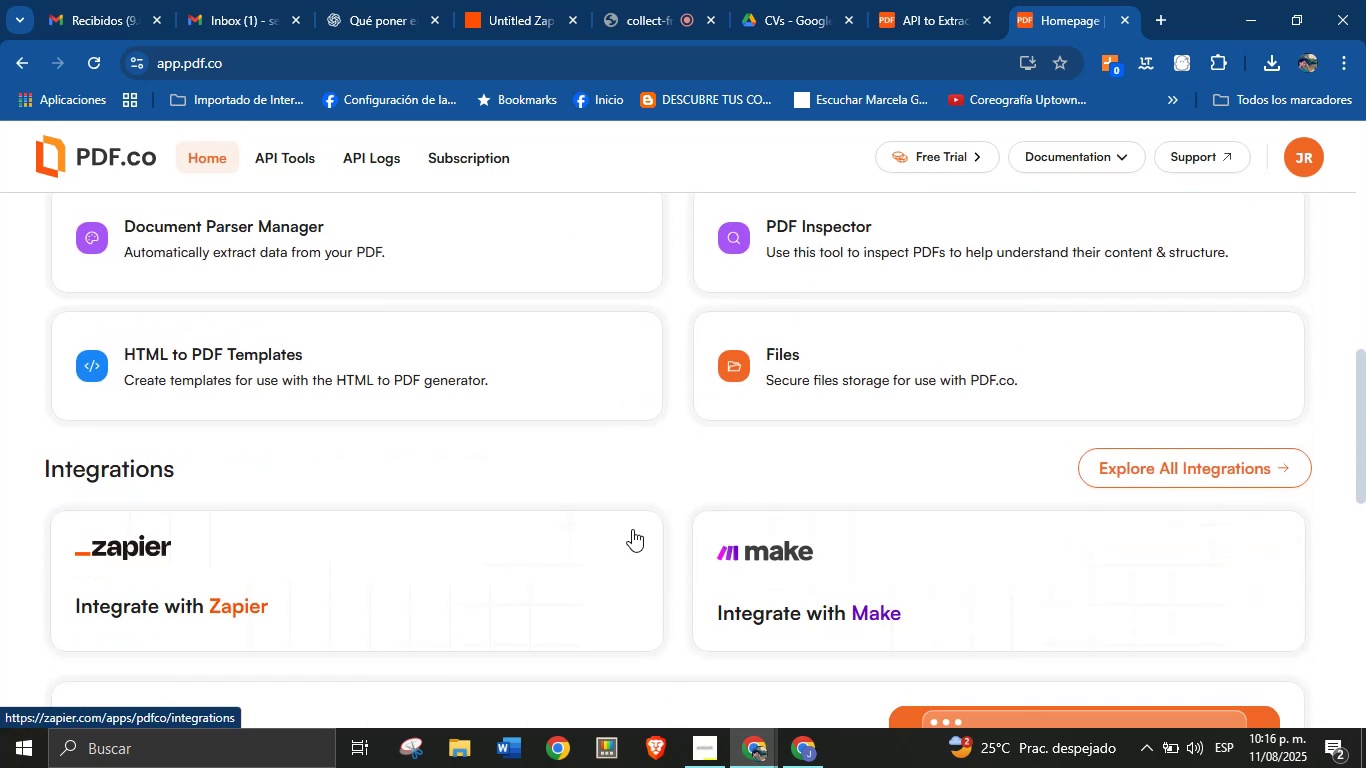 
scroll: coordinate [621, 535], scroll_direction: none, amount: 0.0
 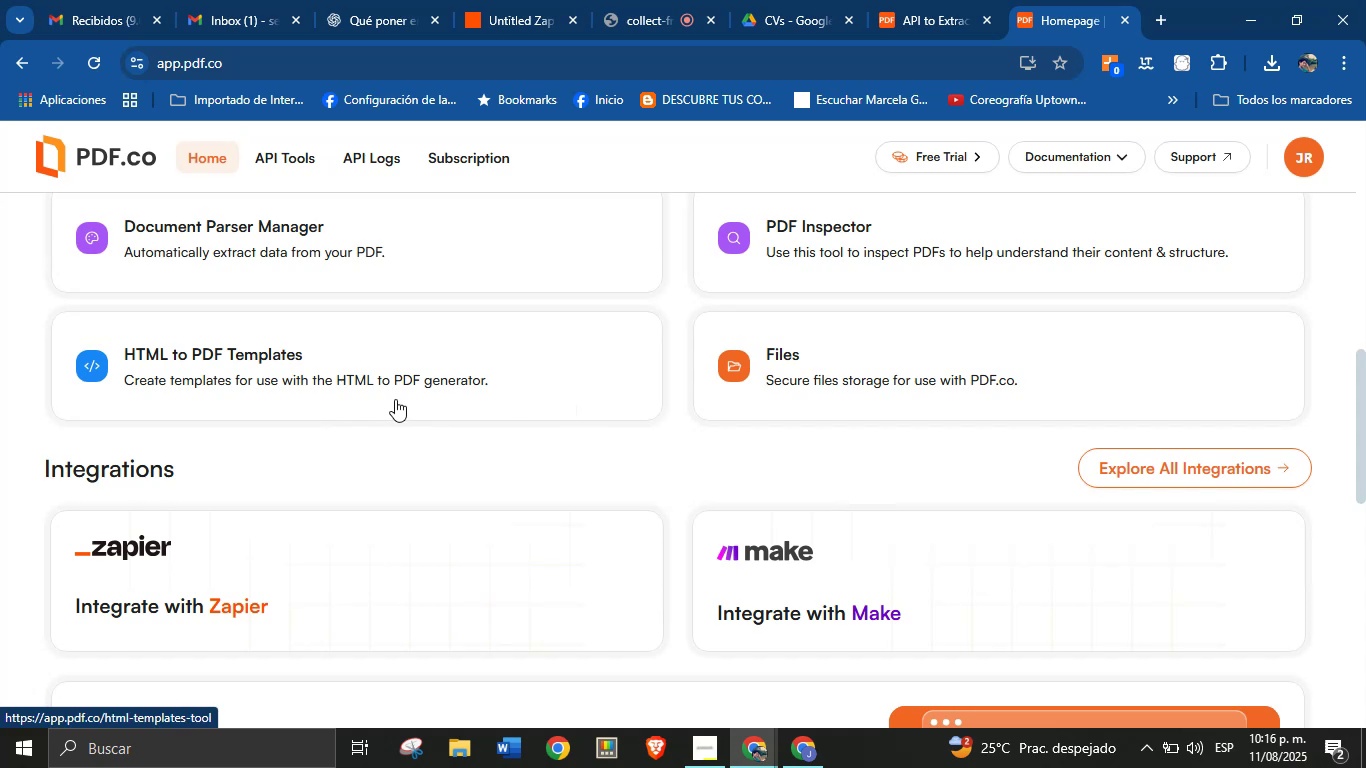 
scroll: coordinate [415, 382], scroll_direction: up, amount: 2.0
 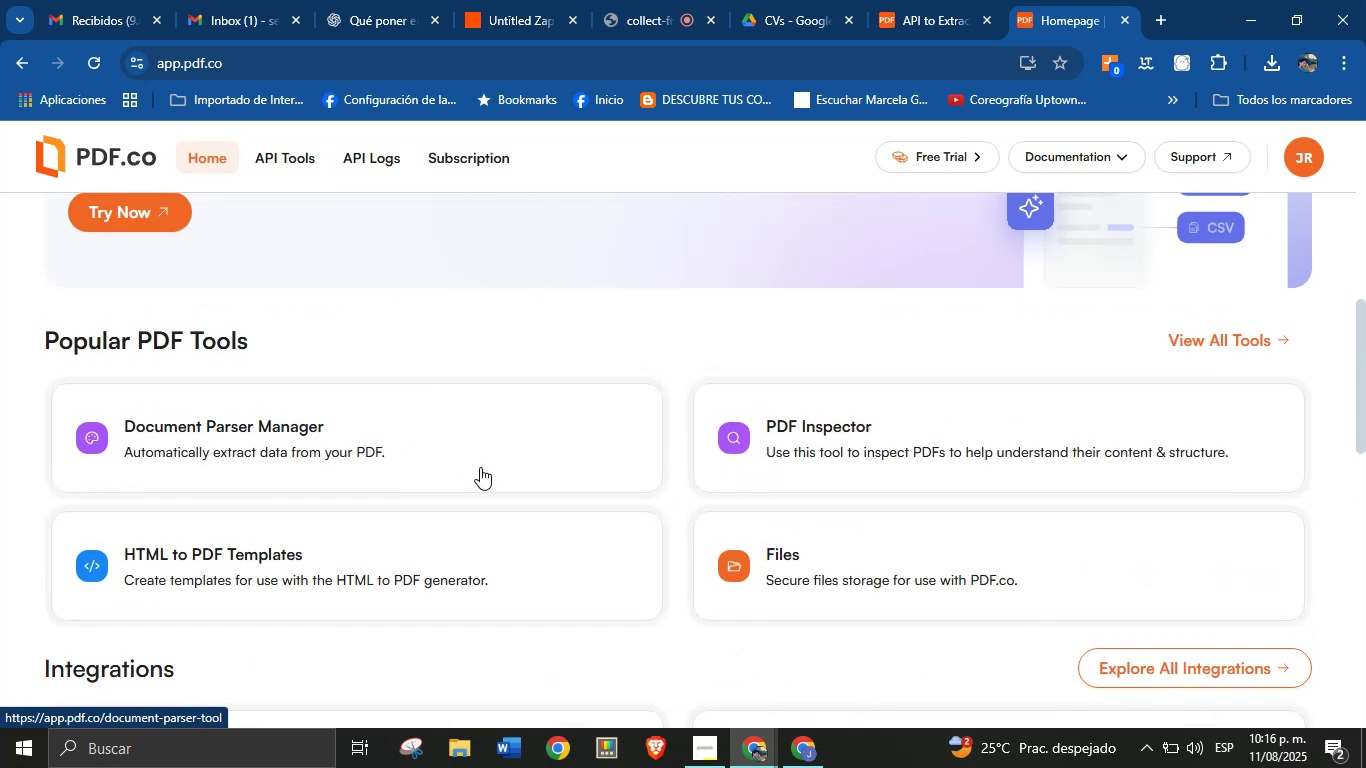 
scroll: coordinate [494, 551], scroll_direction: down, amount: 21.0
 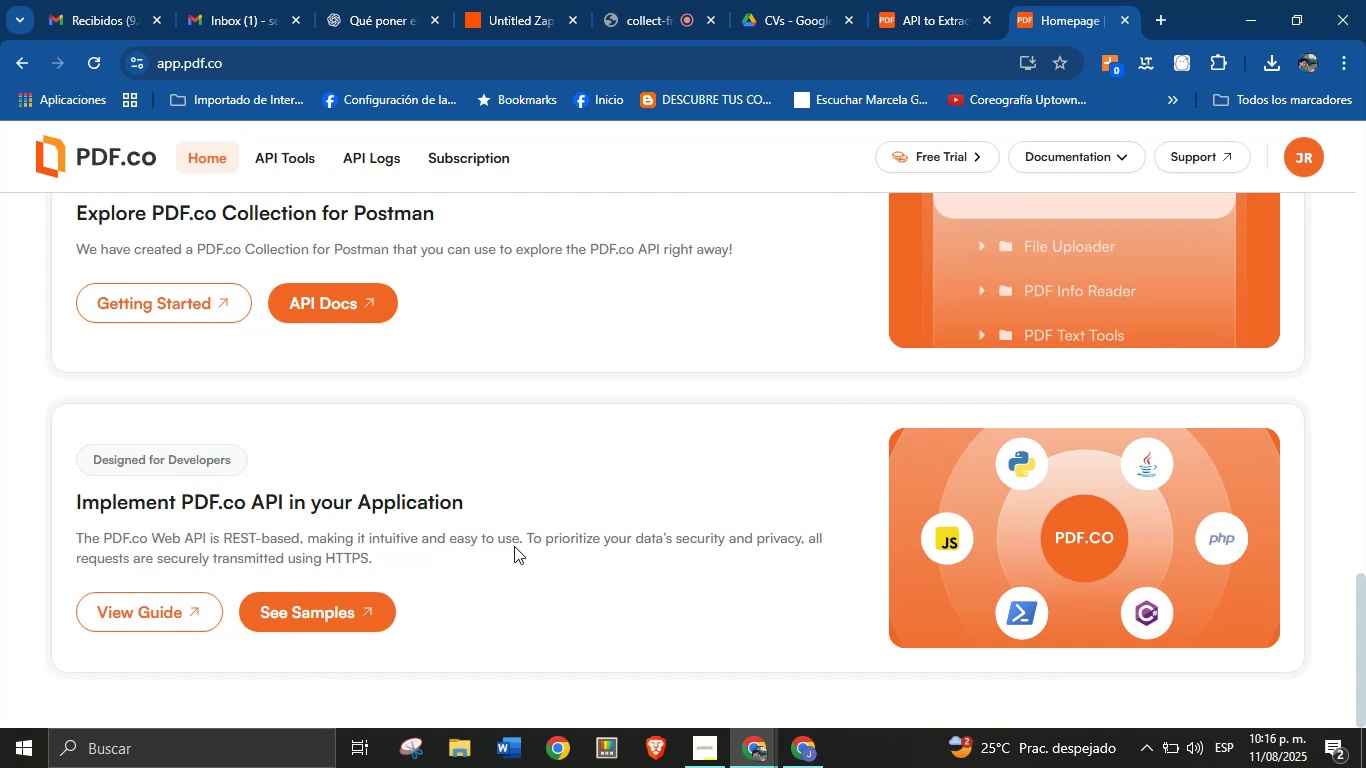 
scroll: coordinate [519, 532], scroll_direction: up, amount: 14.0
 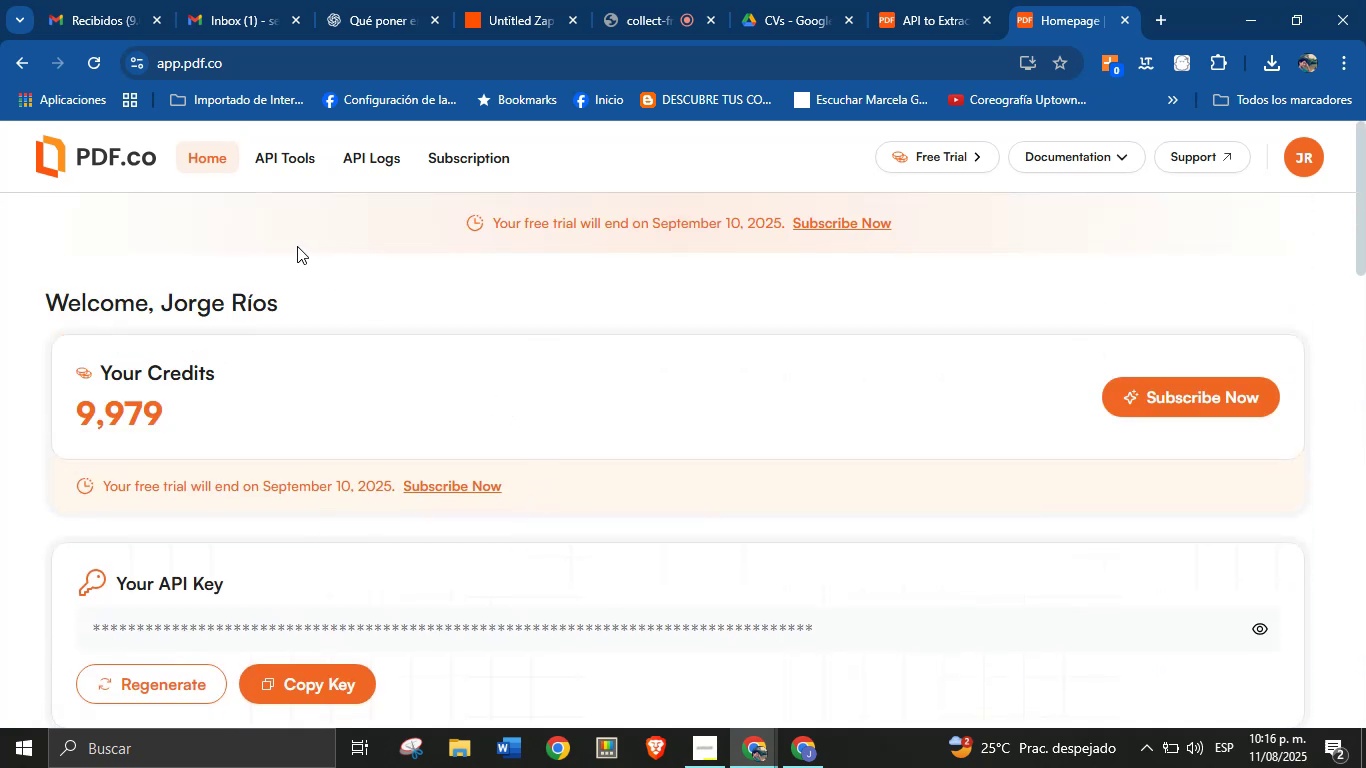 
scroll: coordinate [504, 449], scroll_direction: down, amount: 6.0
 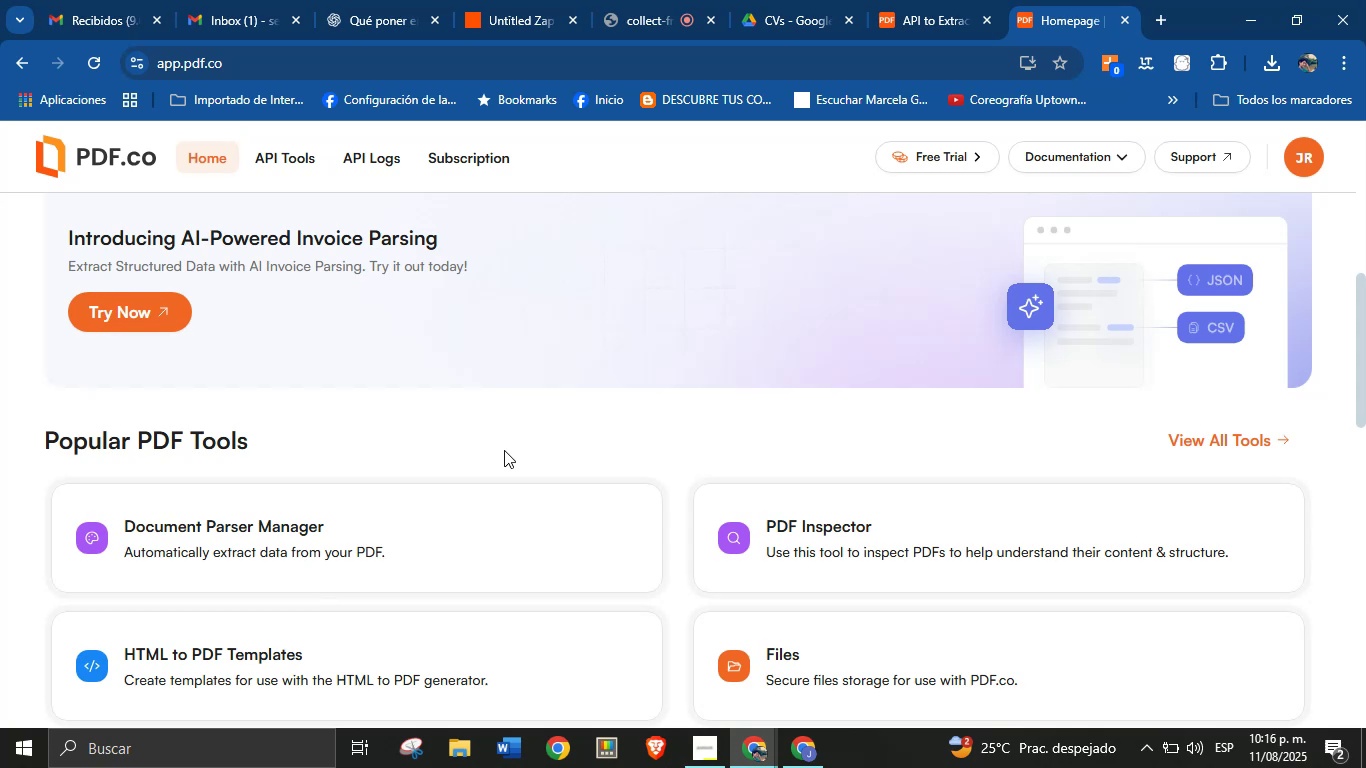 
wait(18.82)
 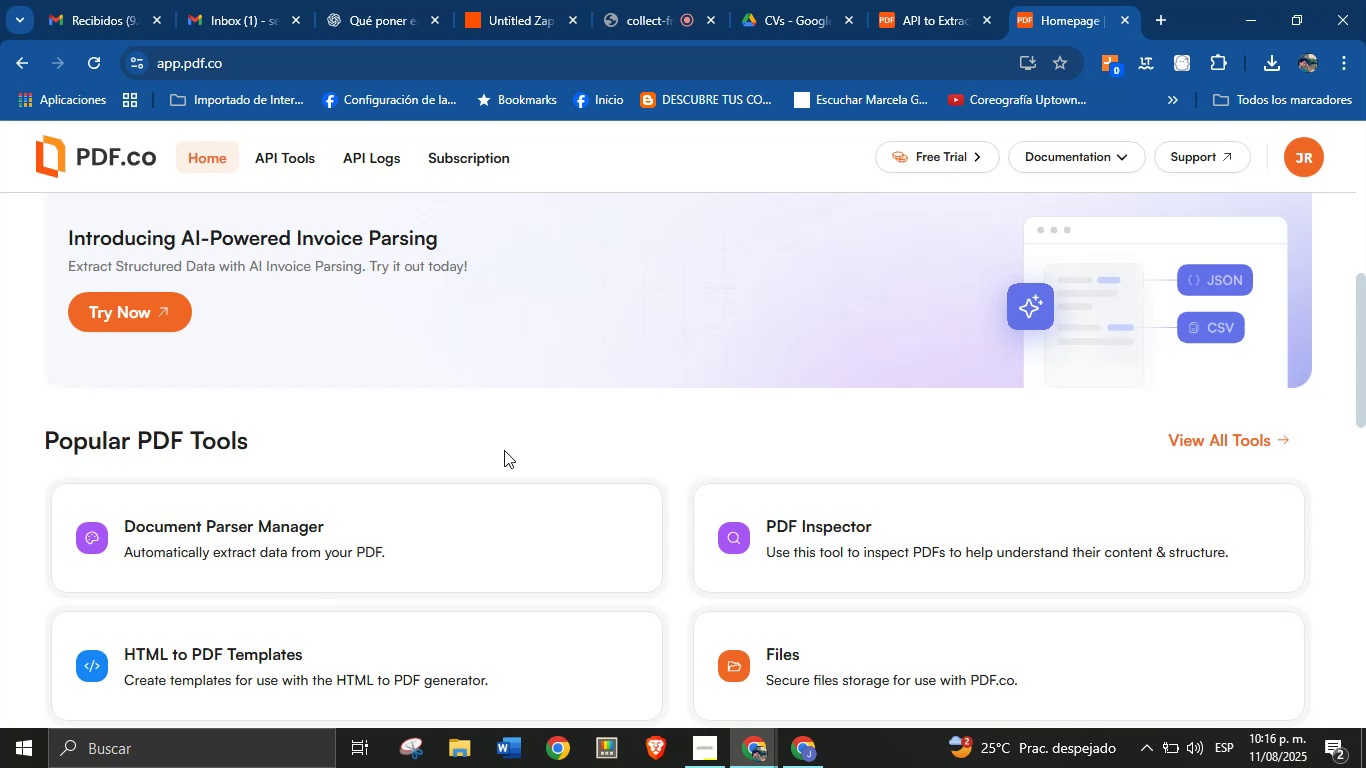 
scroll: coordinate [292, 412], scroll_direction: down, amount: 9.0
 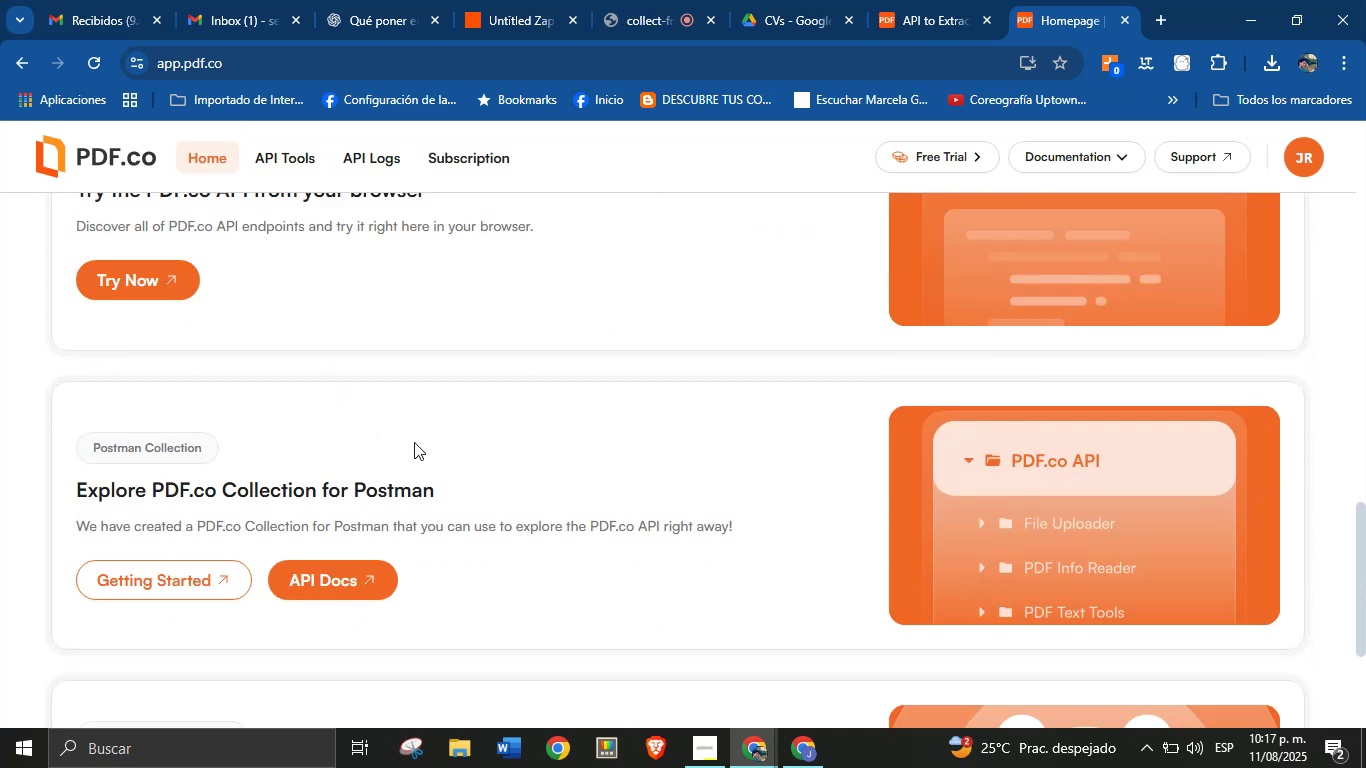 
scroll: coordinate [564, 474], scroll_direction: down, amount: 4.0
 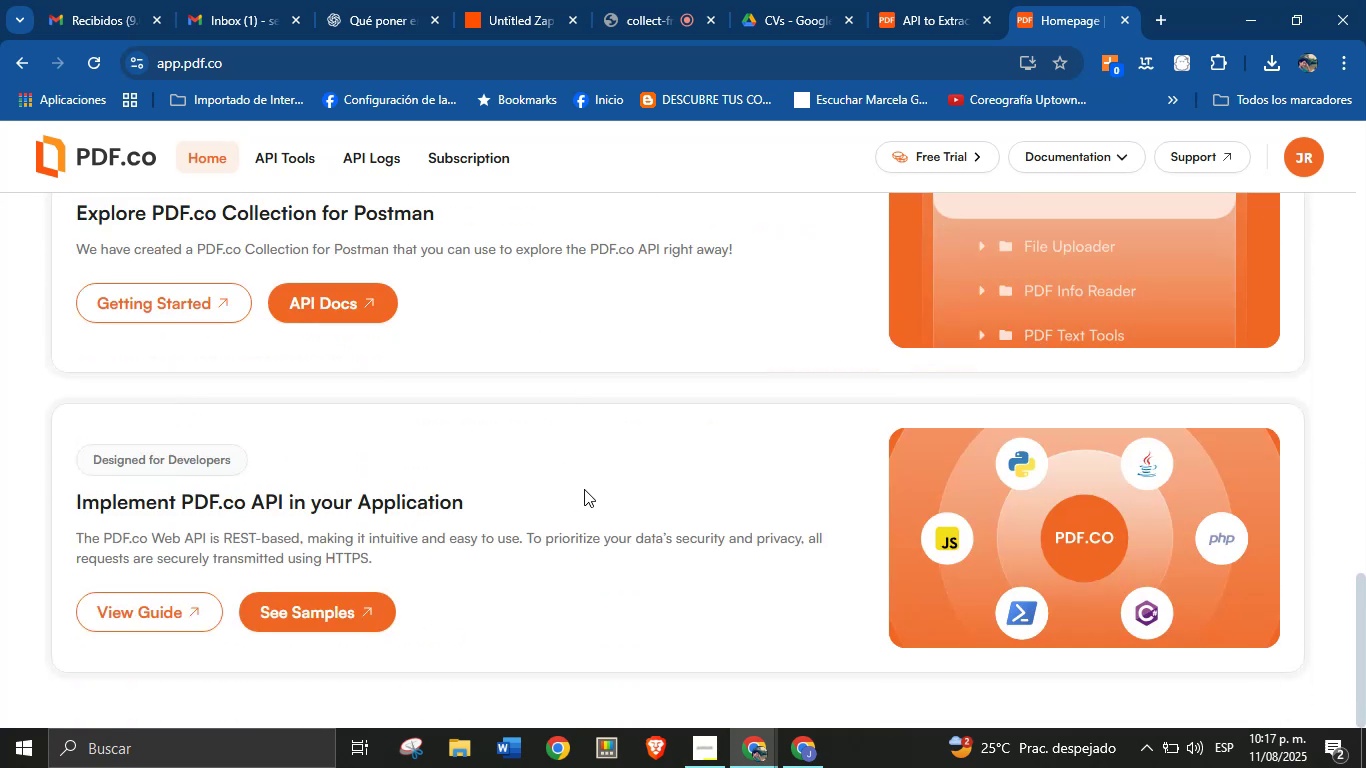 
scroll: coordinate [584, 489], scroll_direction: up, amount: 1.0
 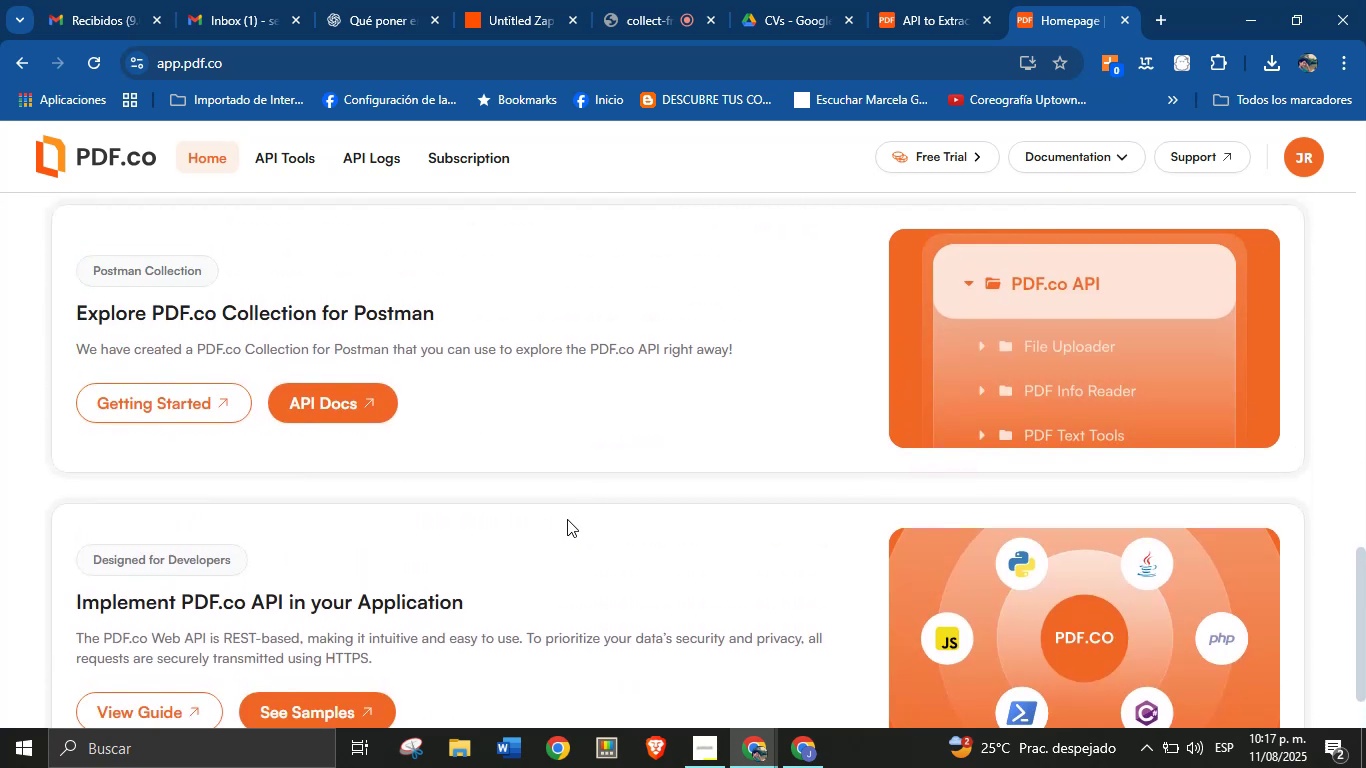 
scroll: coordinate [689, 492], scroll_direction: down, amount: 10.0
 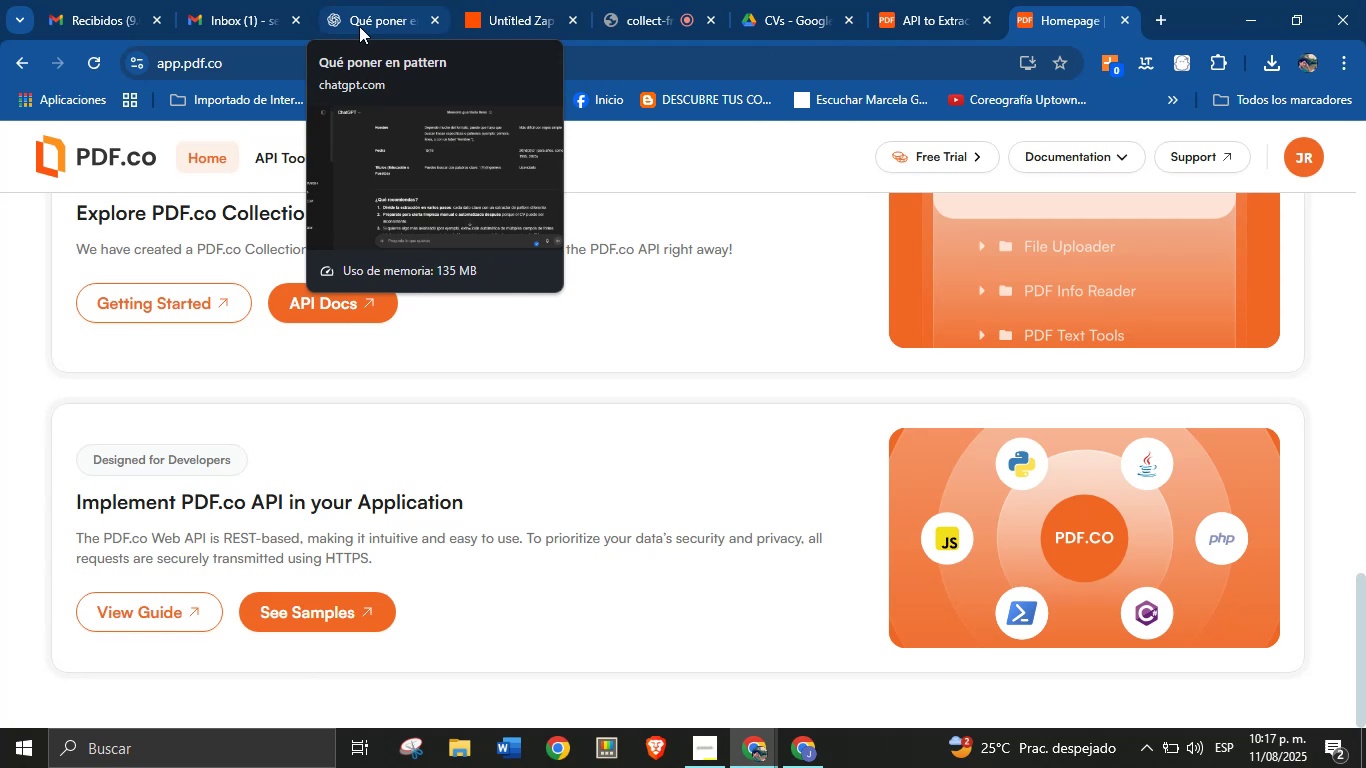 
wait(19.46)
 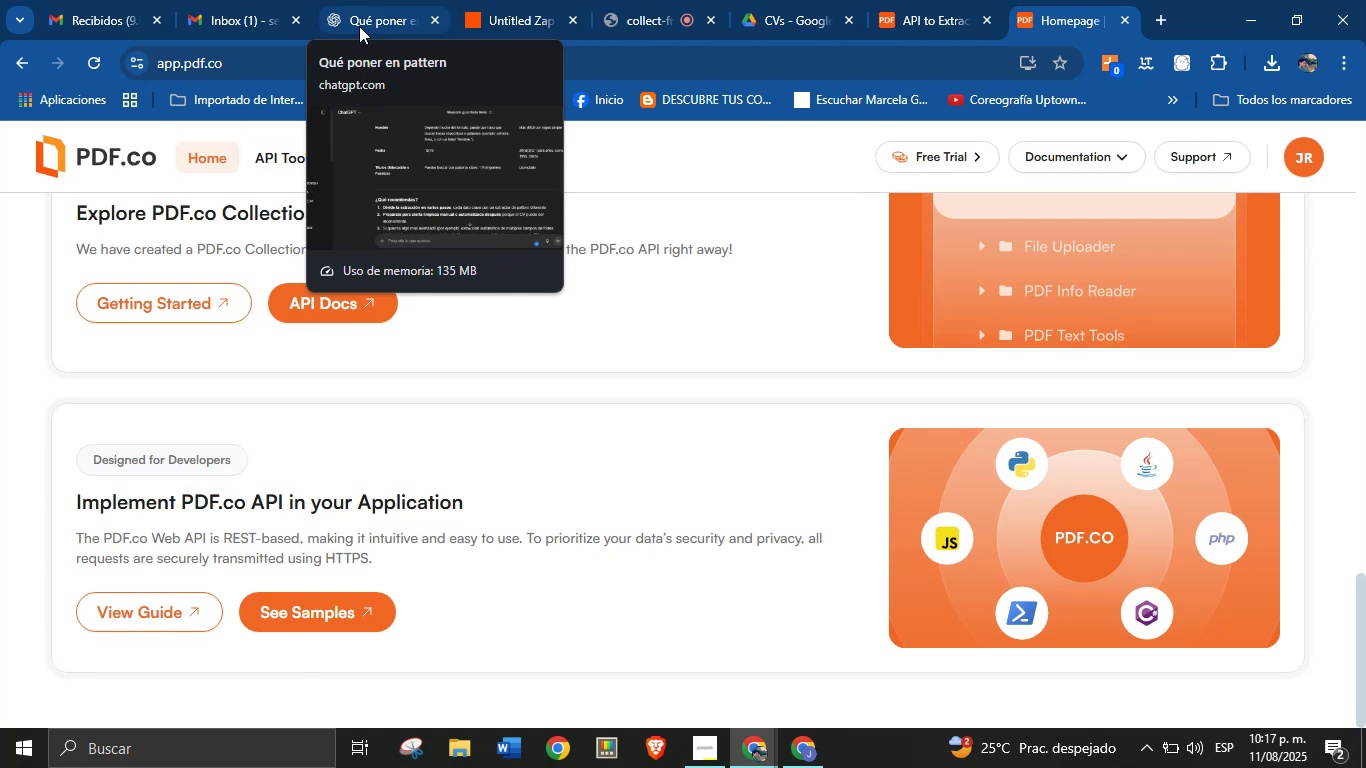 
scroll: coordinate [510, 365], scroll_direction: down, amount: 4.0
 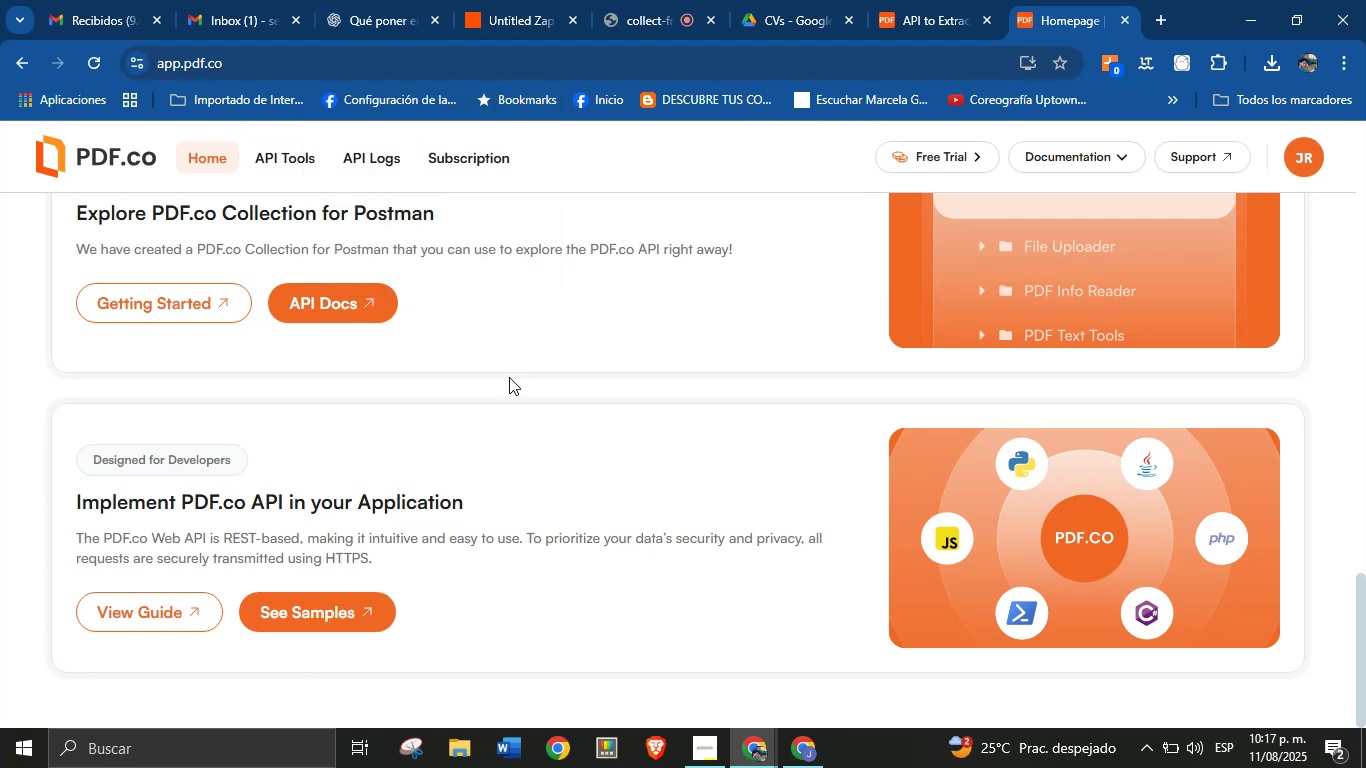 
scroll: coordinate [509, 377], scroll_direction: up, amount: 1.0
 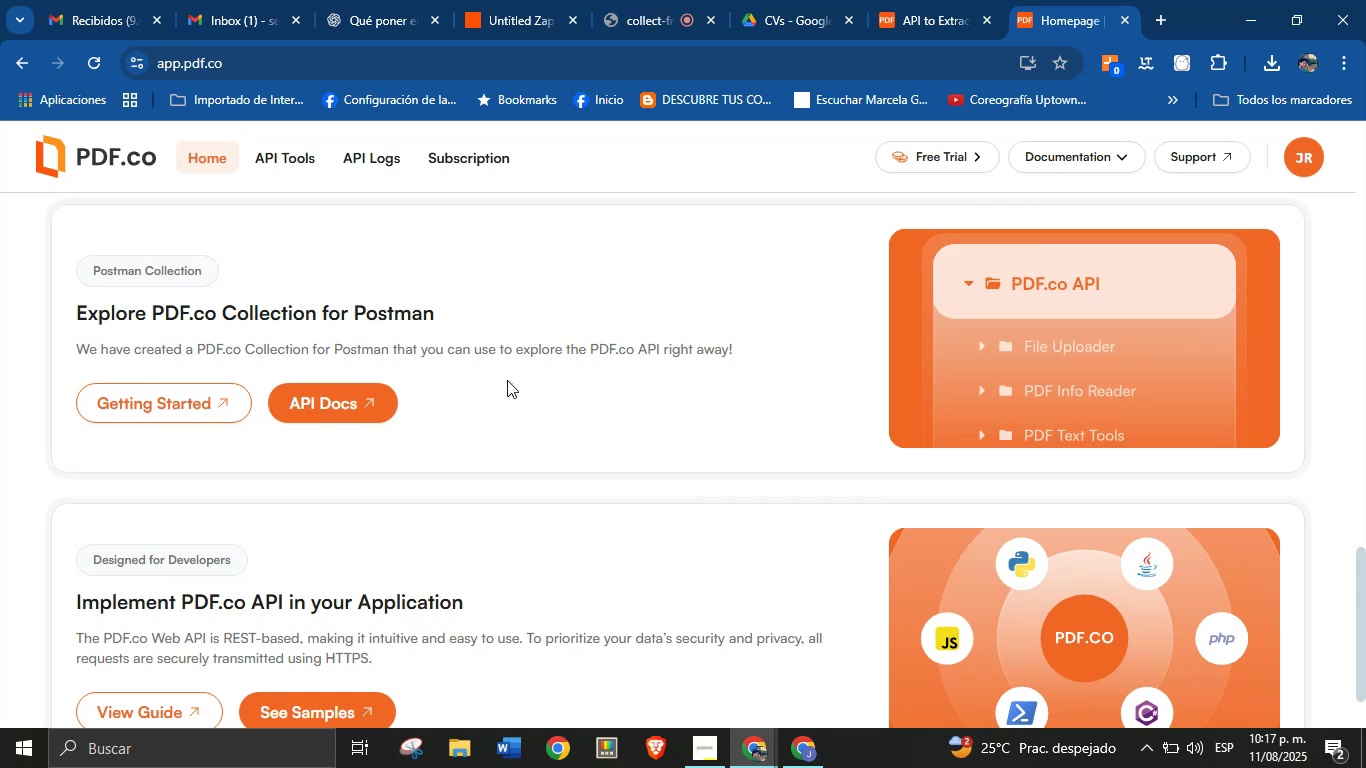 
wait(17.45)
 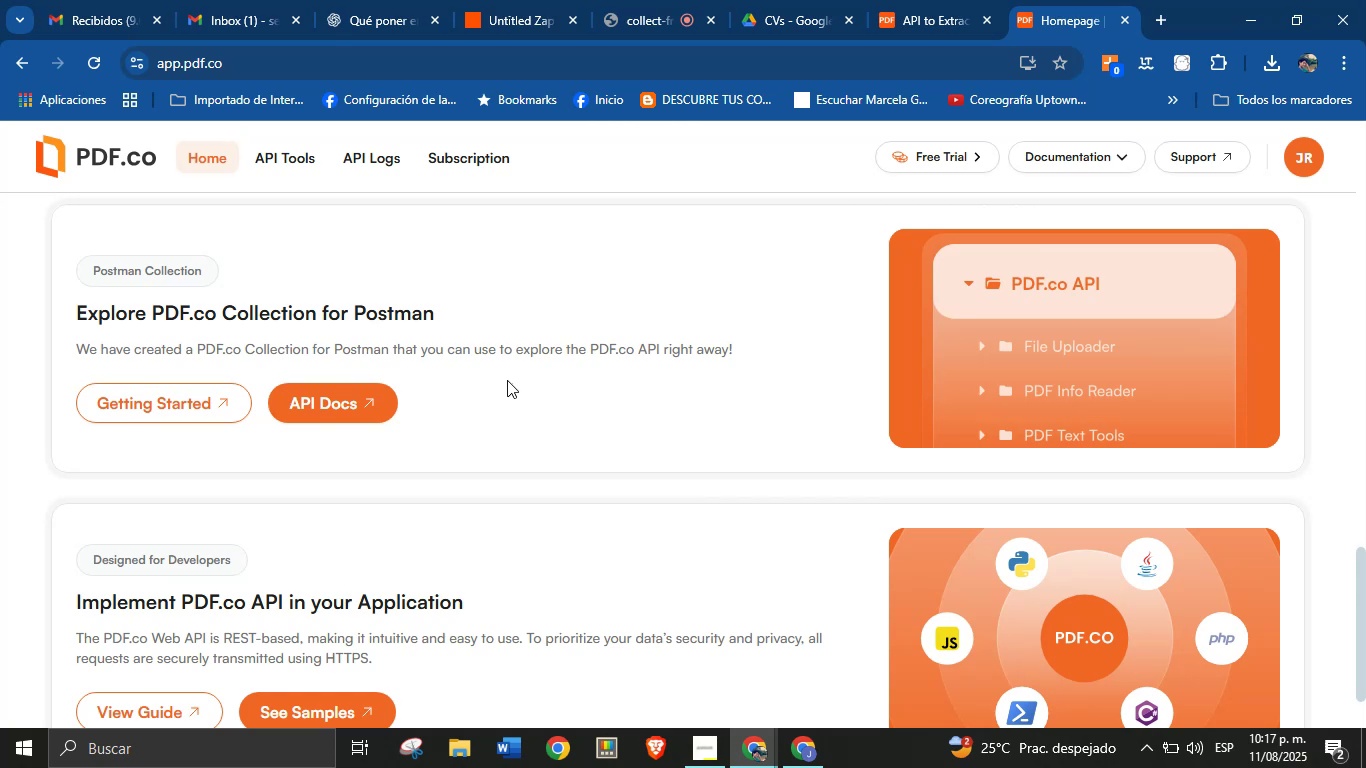 
scroll: coordinate [490, 449], scroll_direction: down, amount: 8.0
 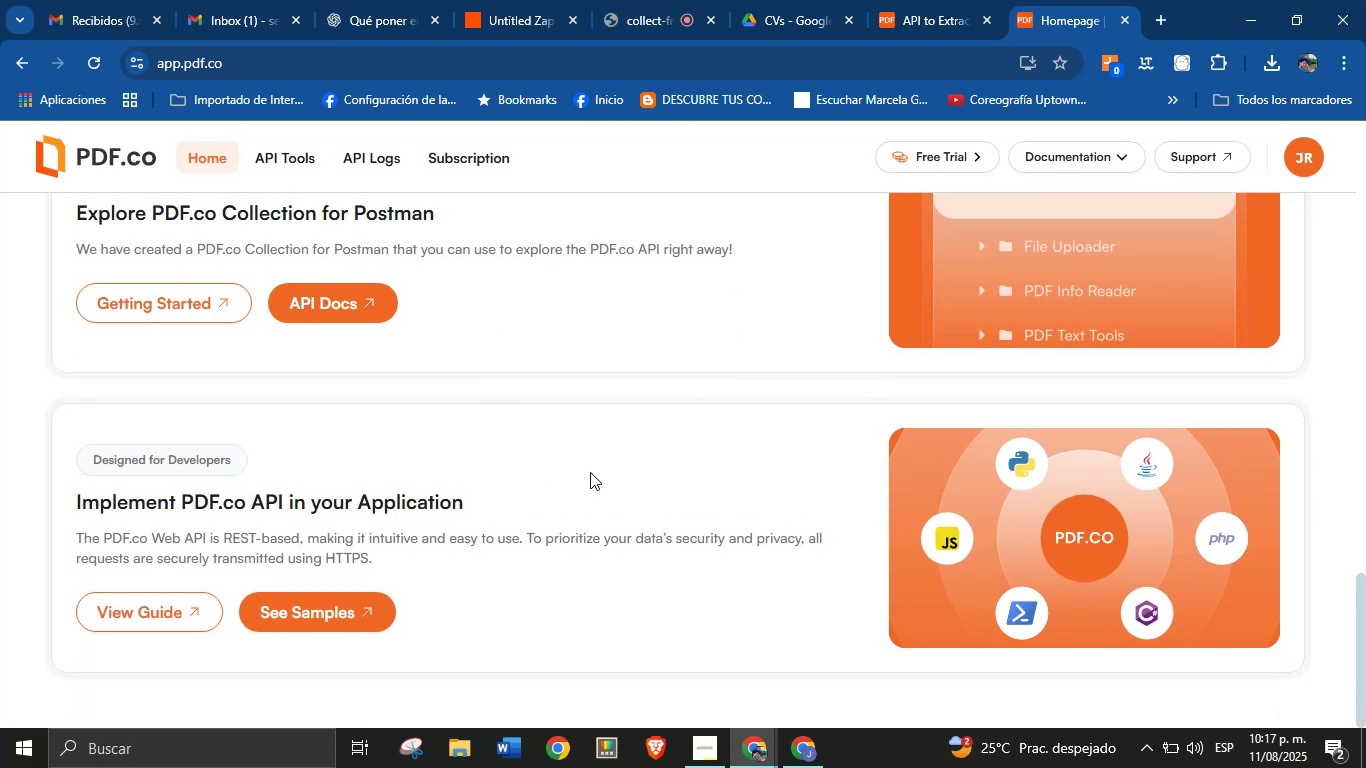 
scroll: coordinate [597, 354], scroll_direction: up, amount: 23.0
 